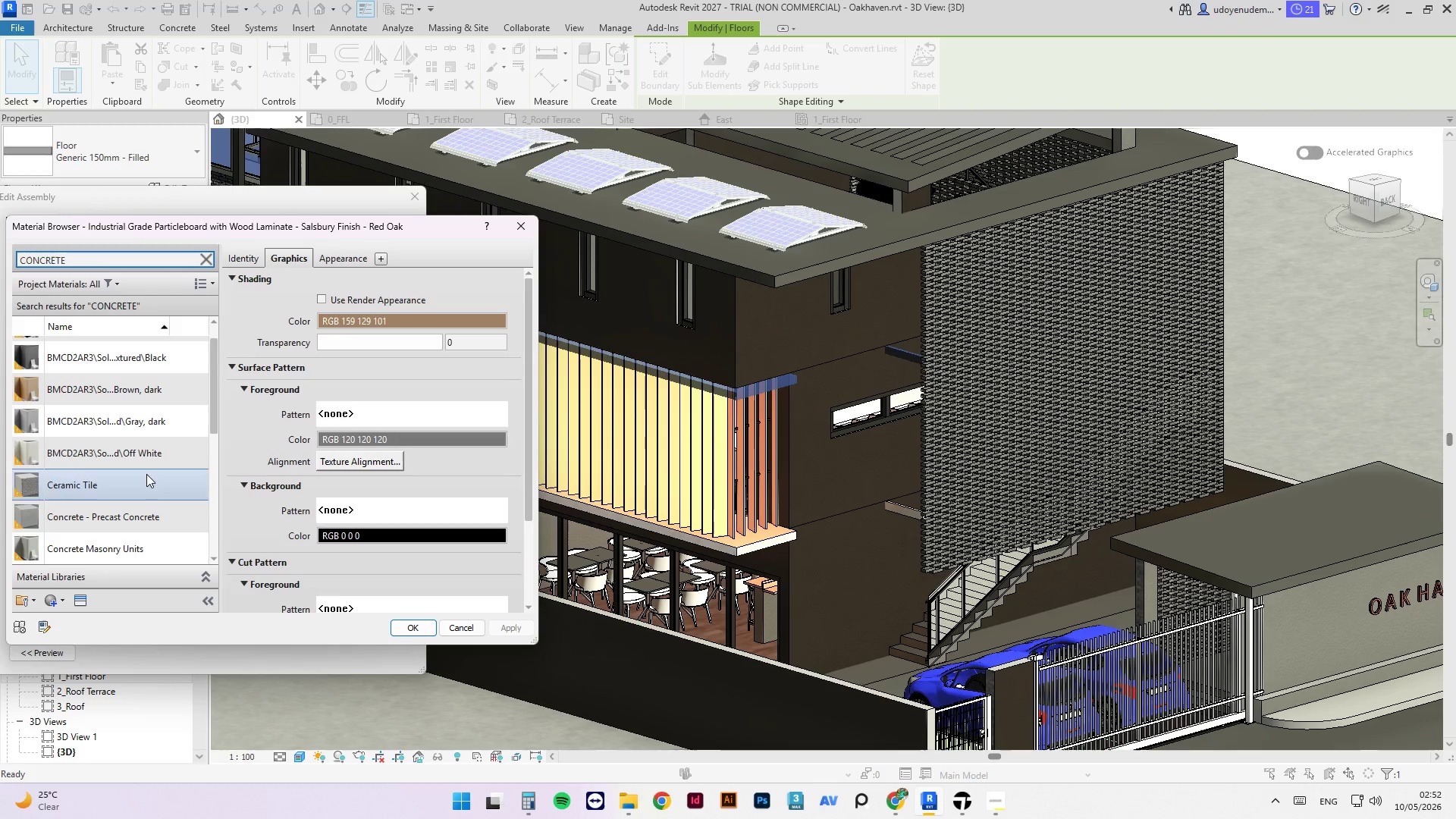 
left_click([141, 530])
 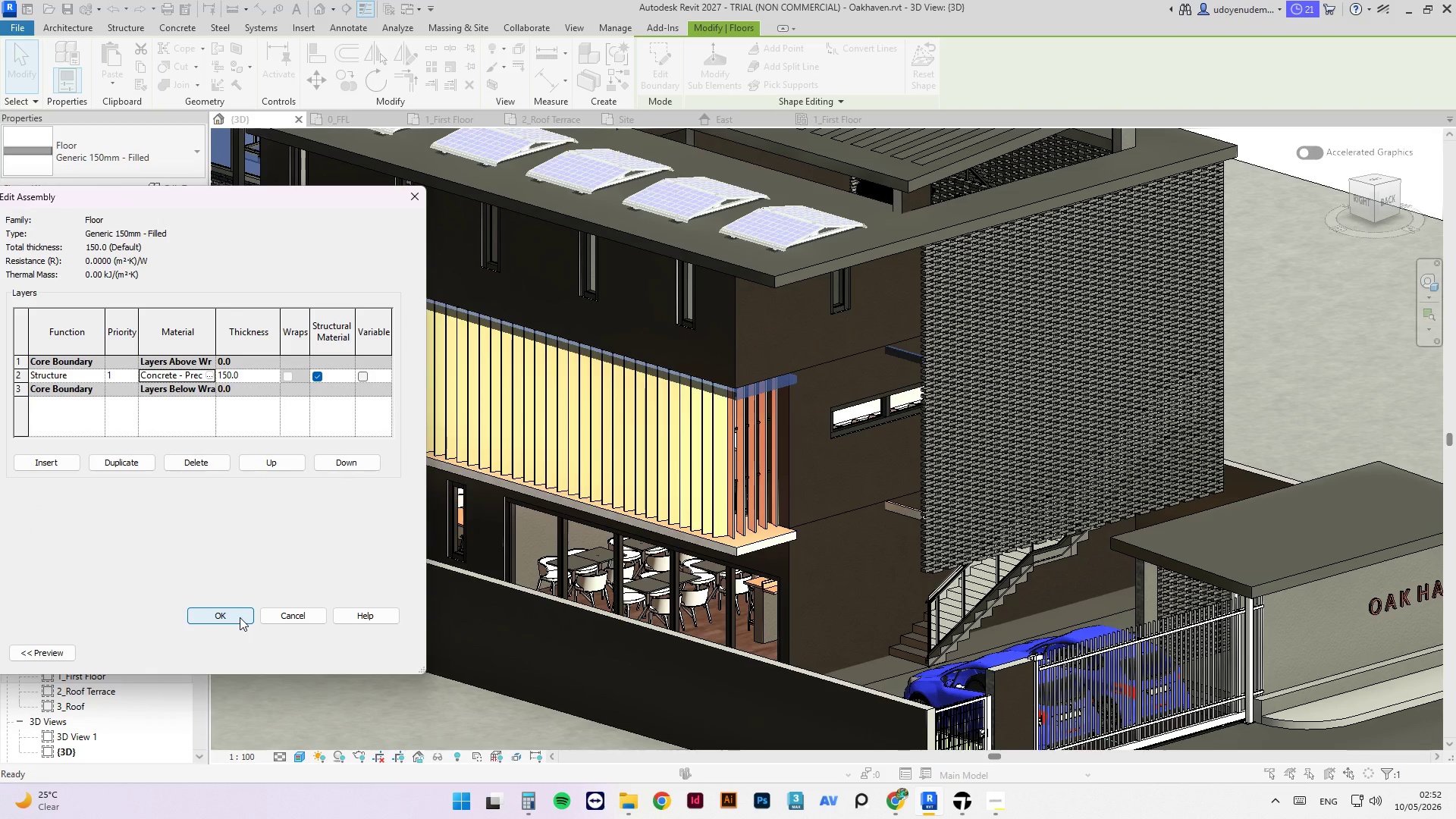 
left_click([240, 617])
 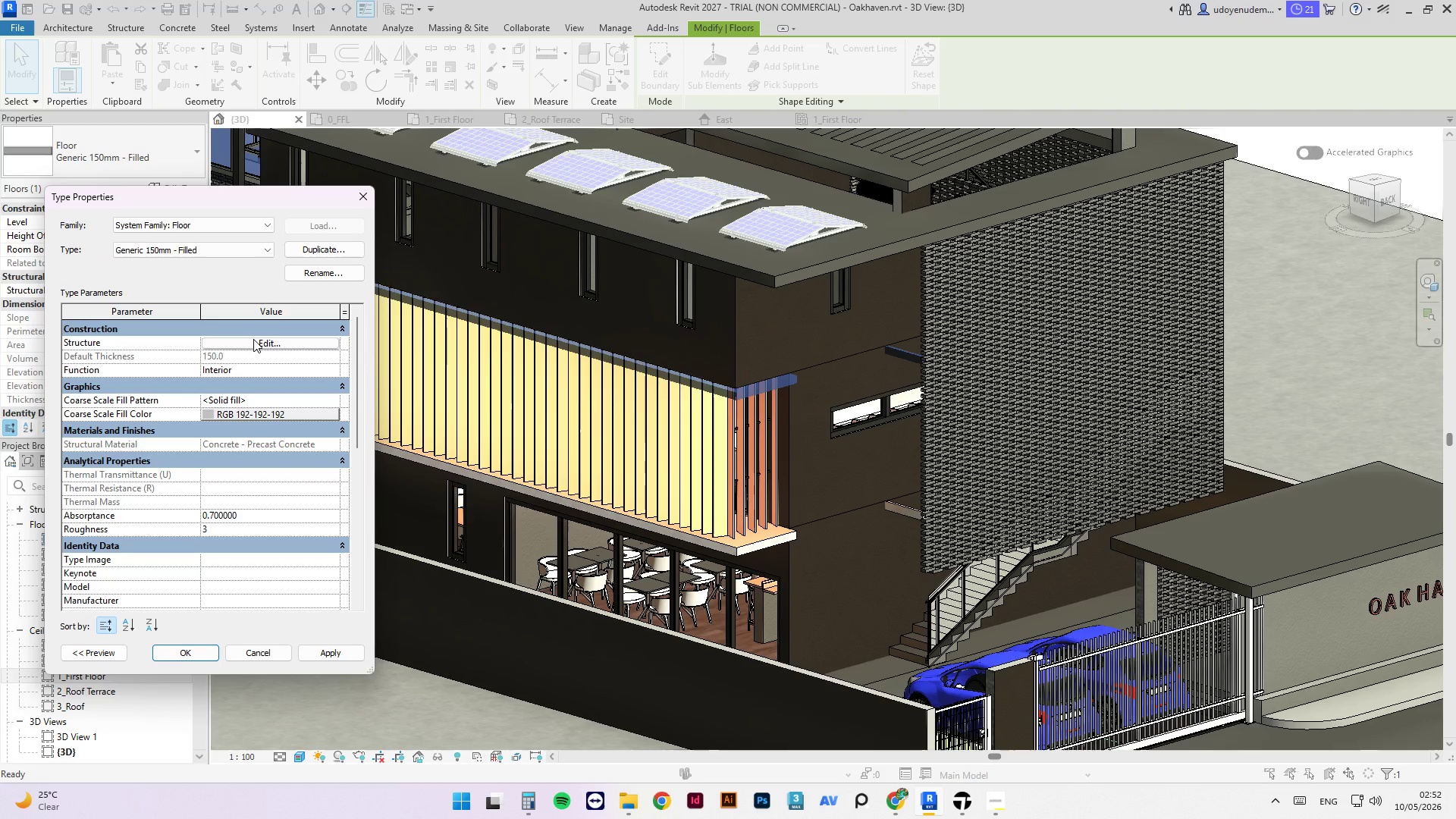 
left_click([253, 339])
 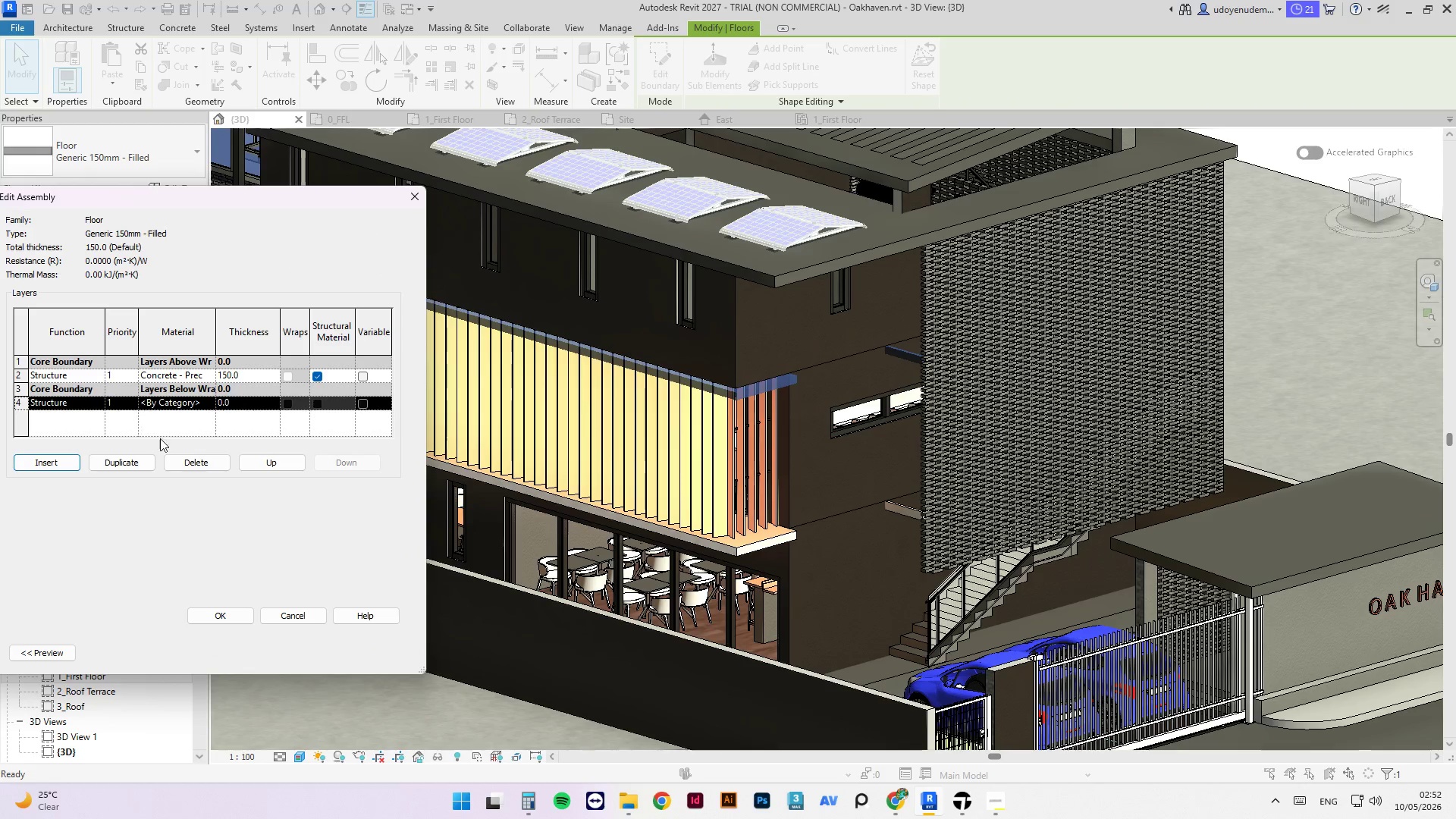 
left_click([99, 403])
 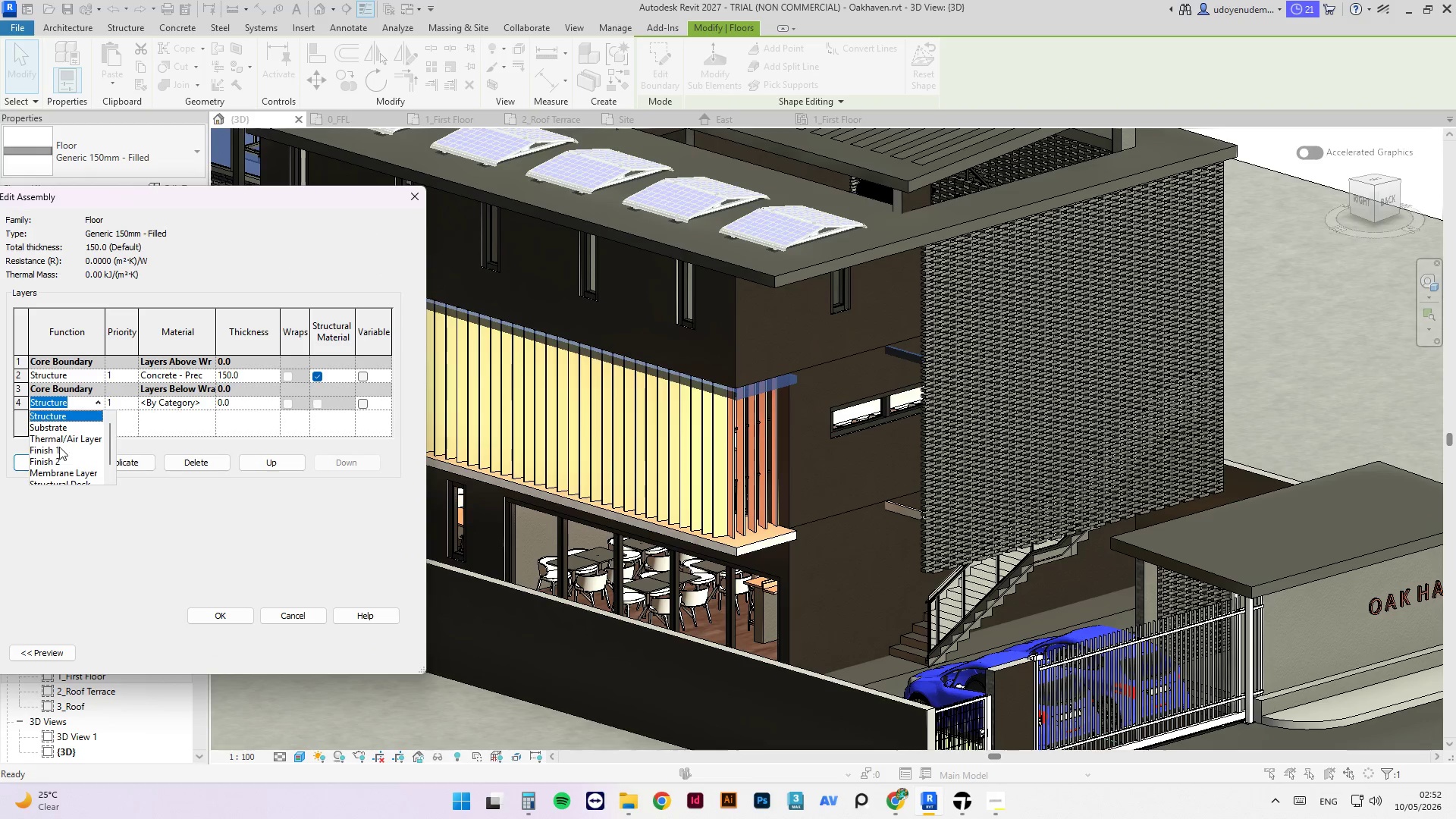 
left_click([58, 453])
 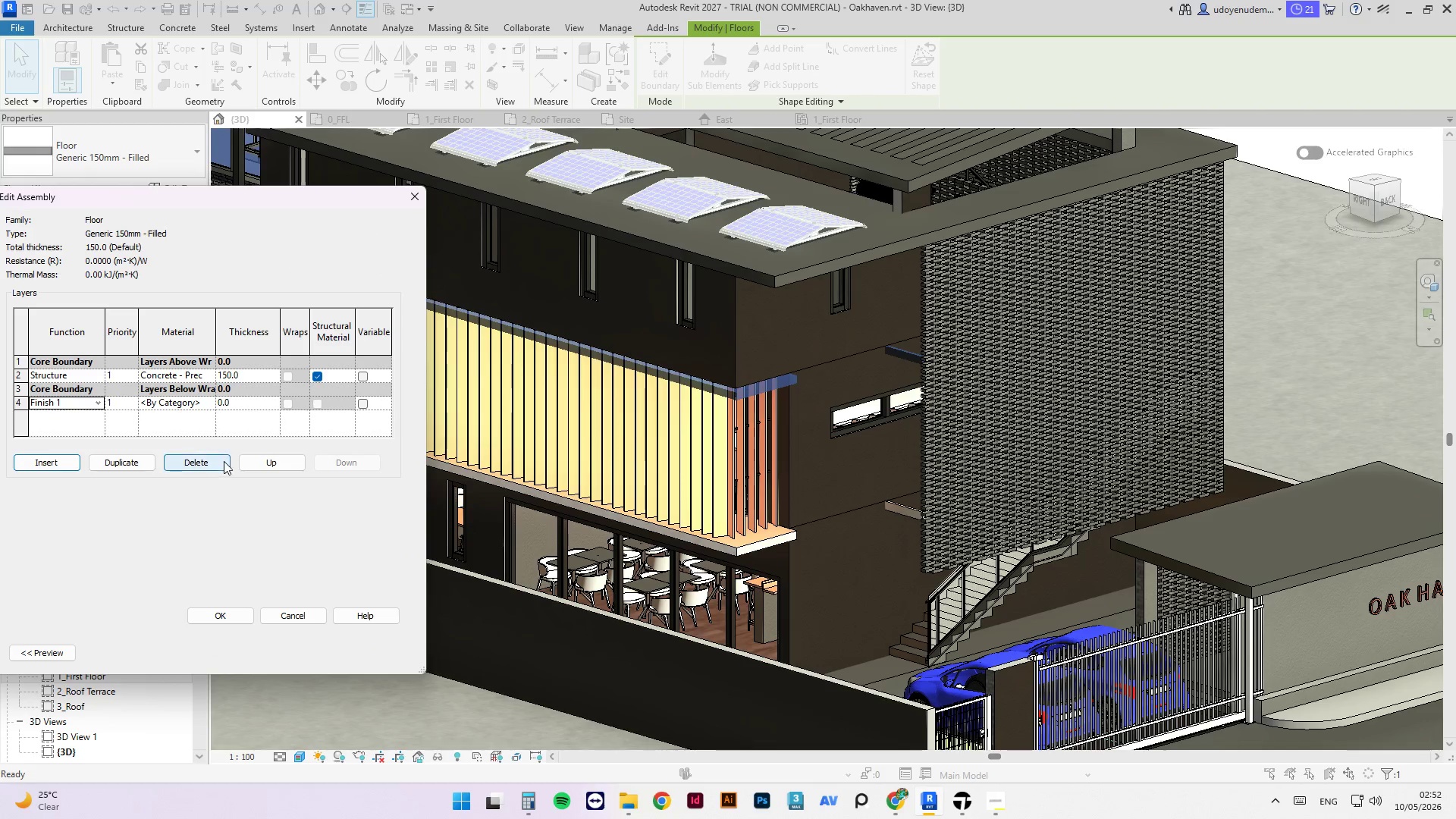 
double_click([268, 458])
 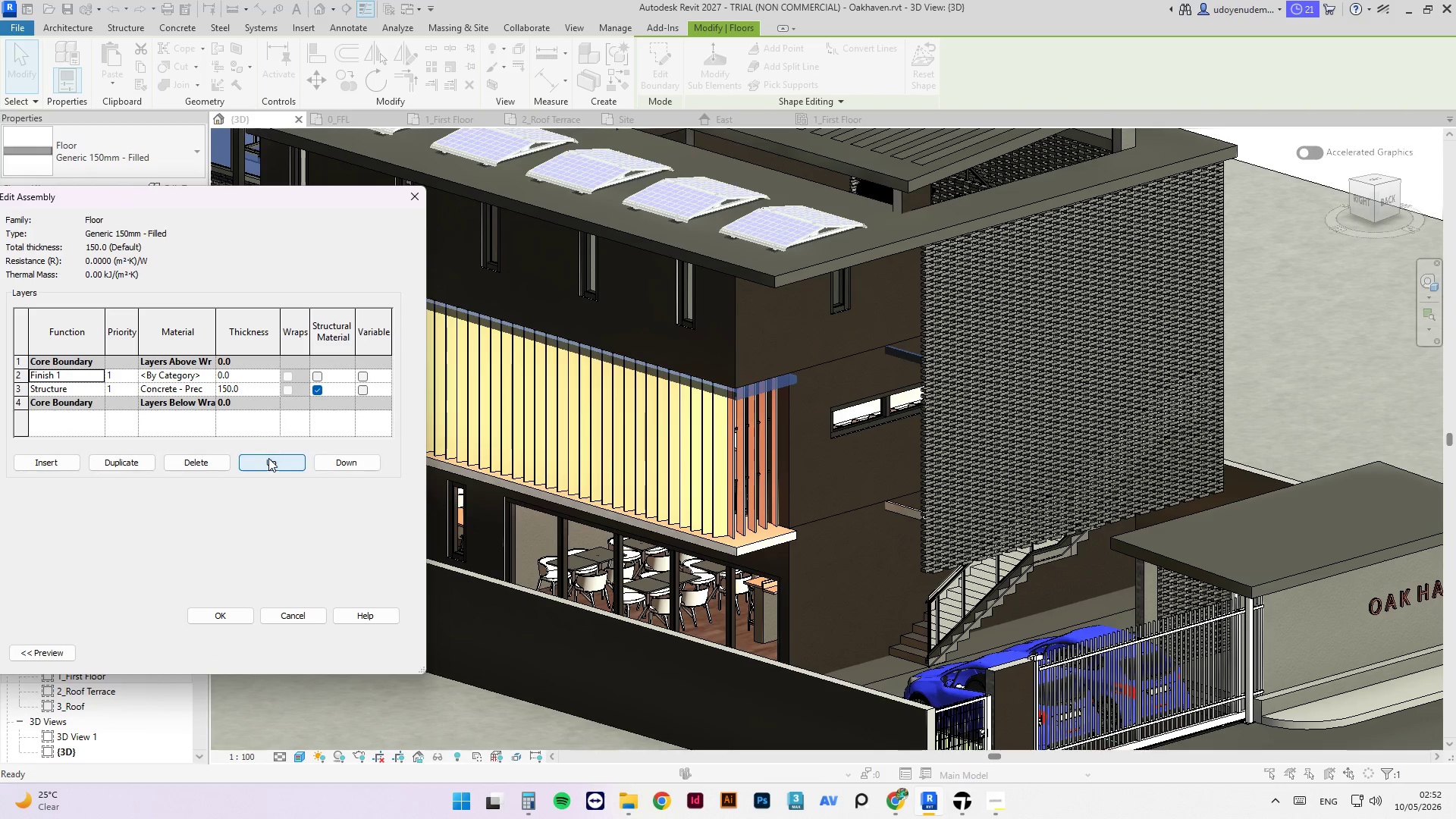 
triple_click([268, 458])
 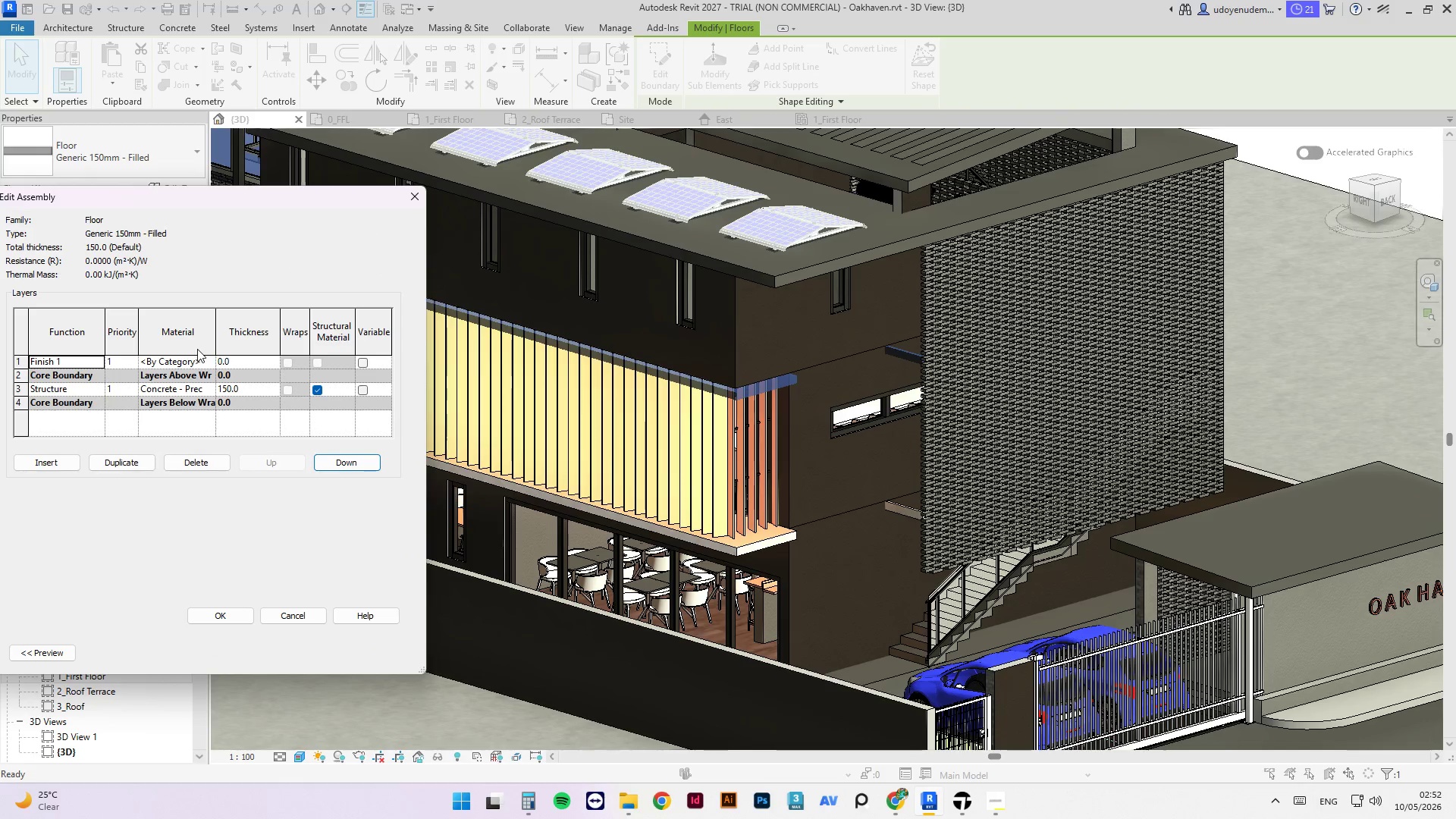 
left_click([207, 359])
 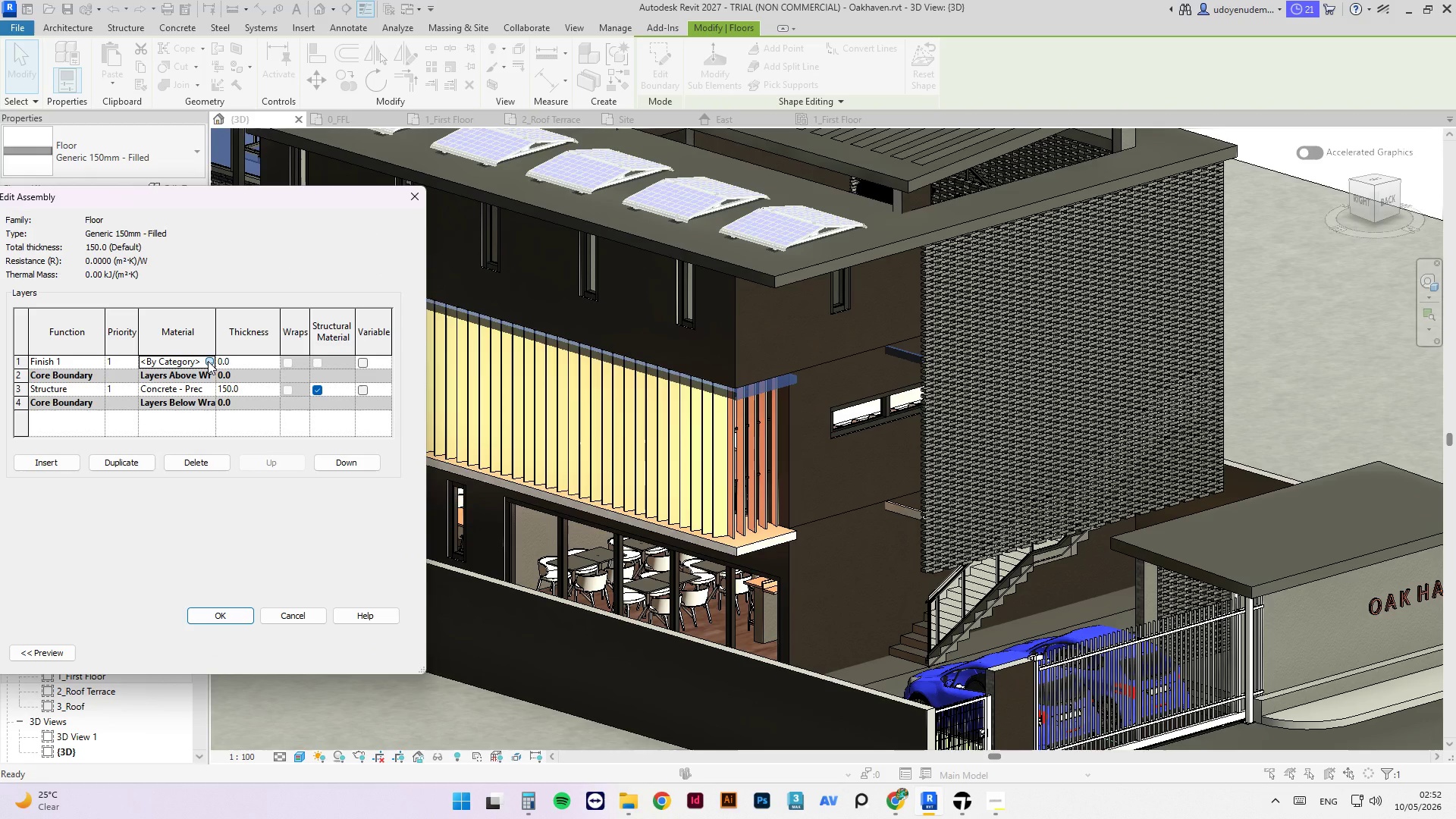 
left_click([208, 361])
 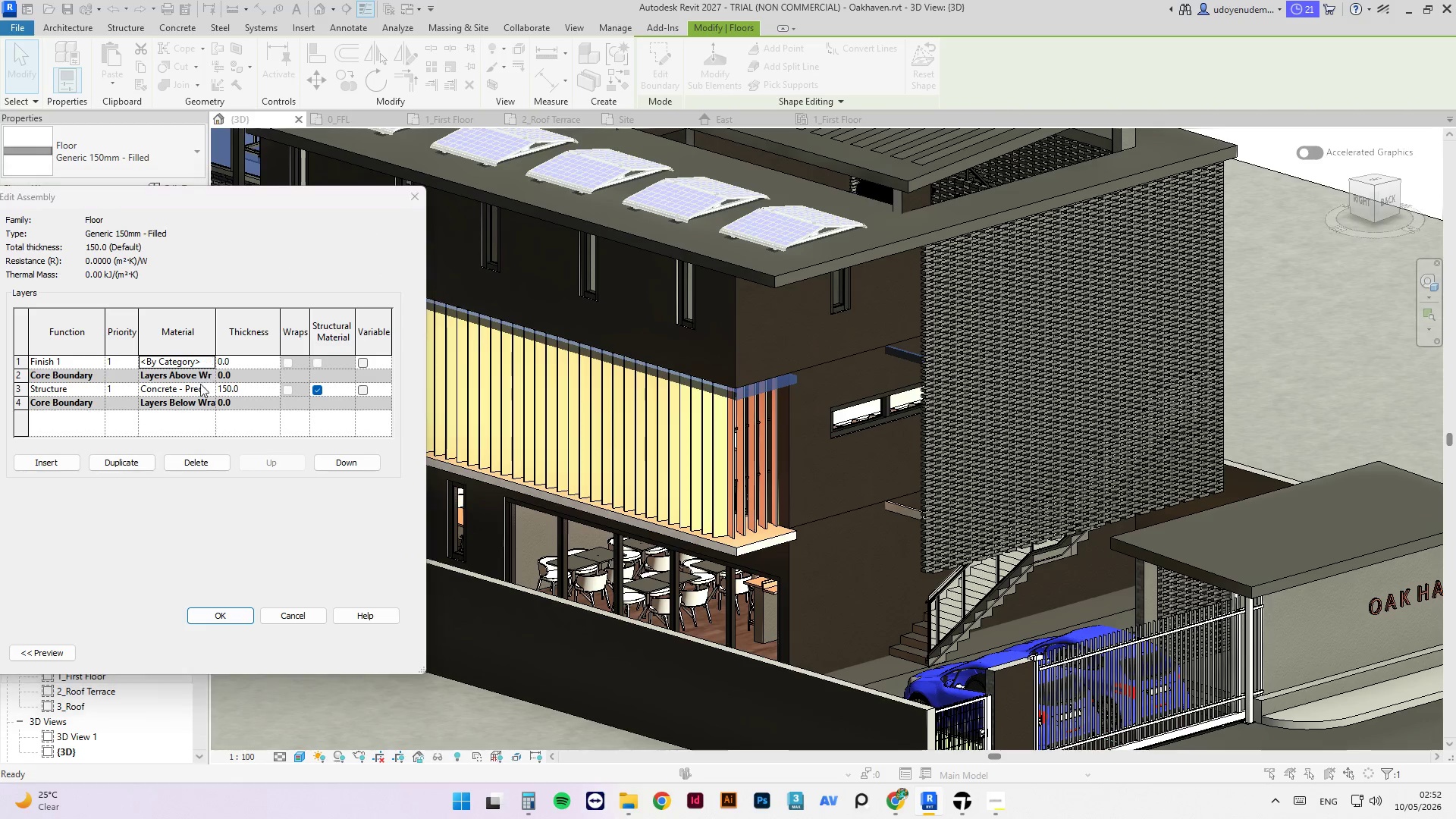 
mouse_move([181, 366])
 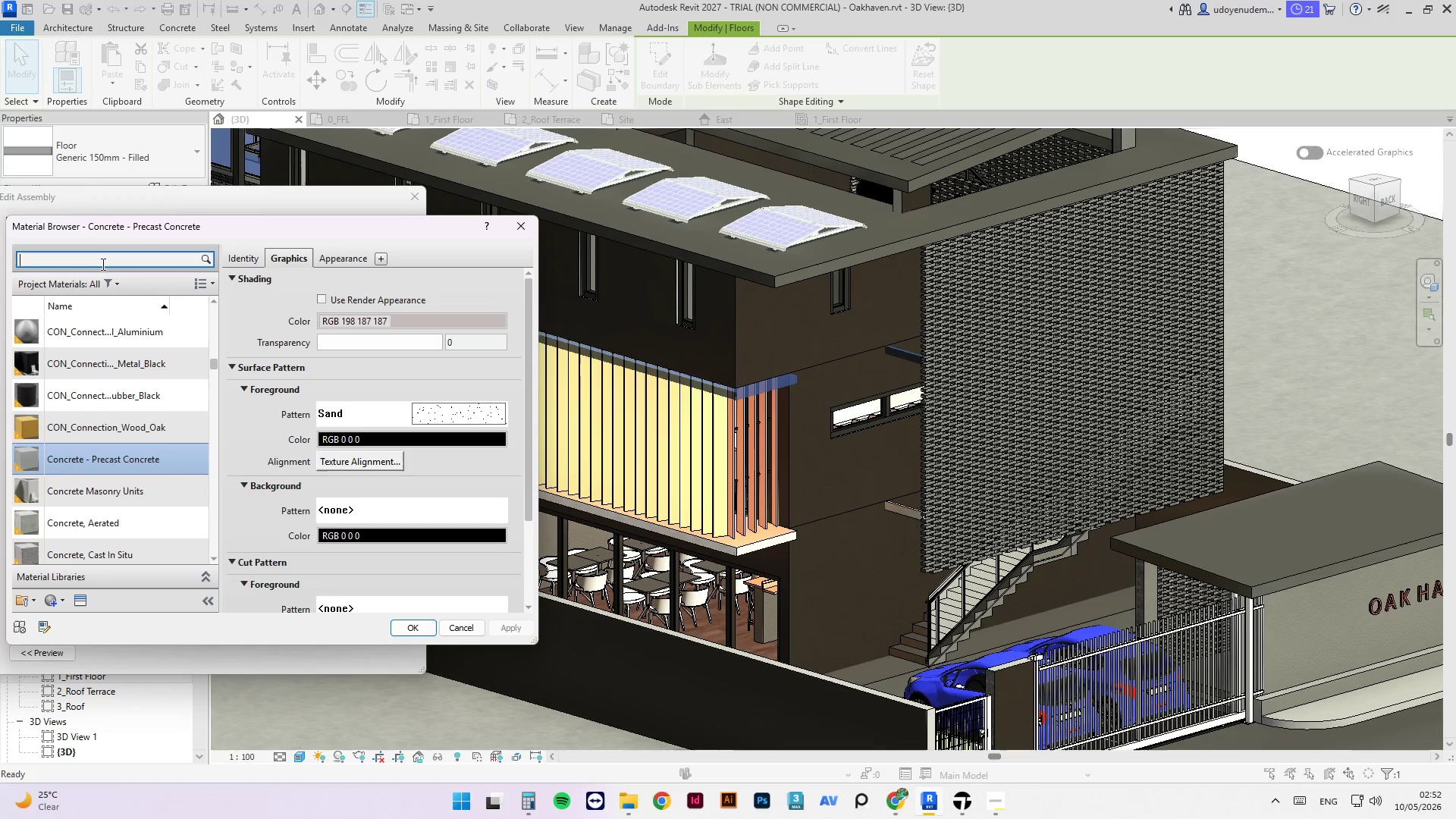 
type(WOOD)
 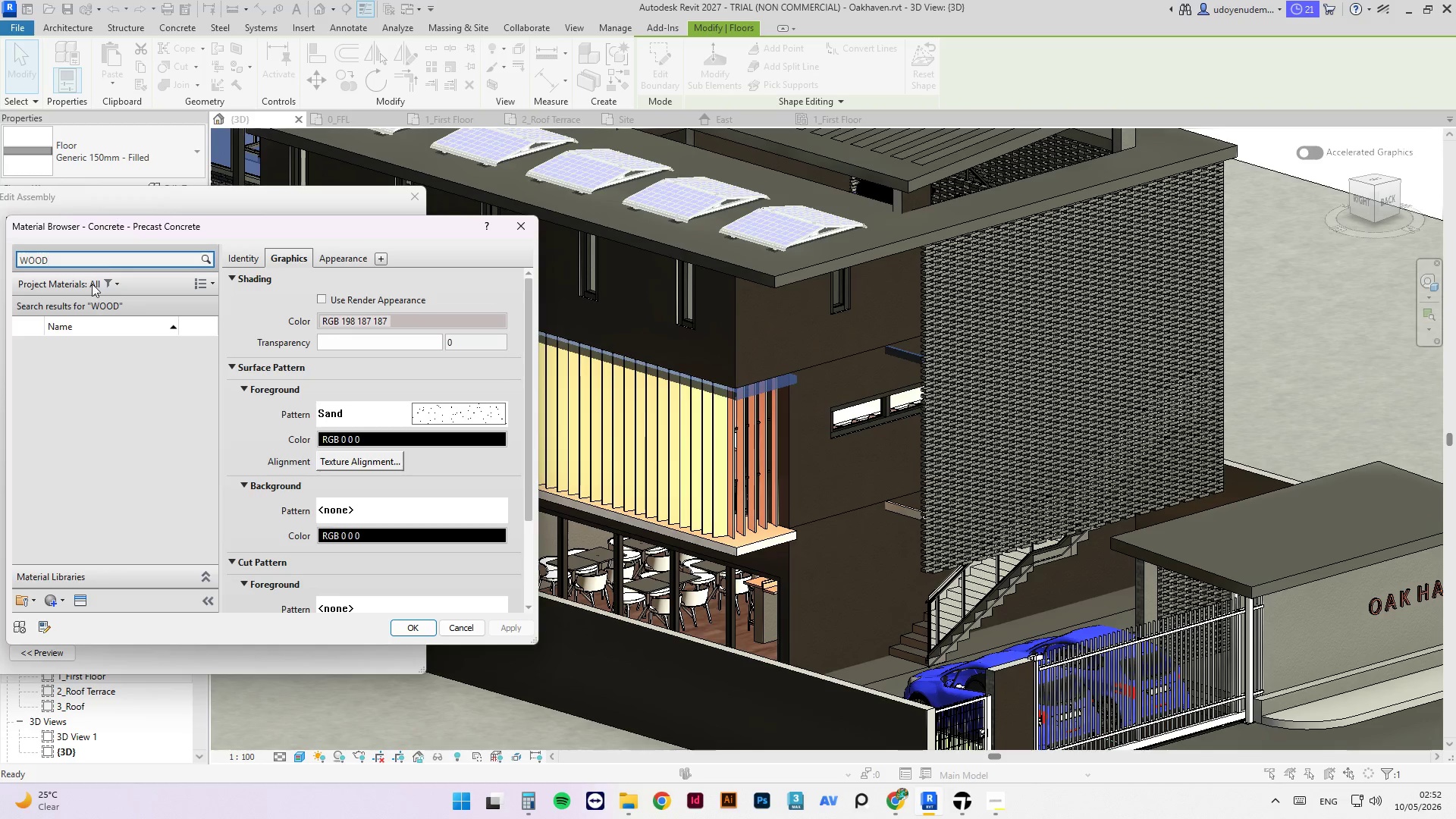 
mouse_move([127, 198])
 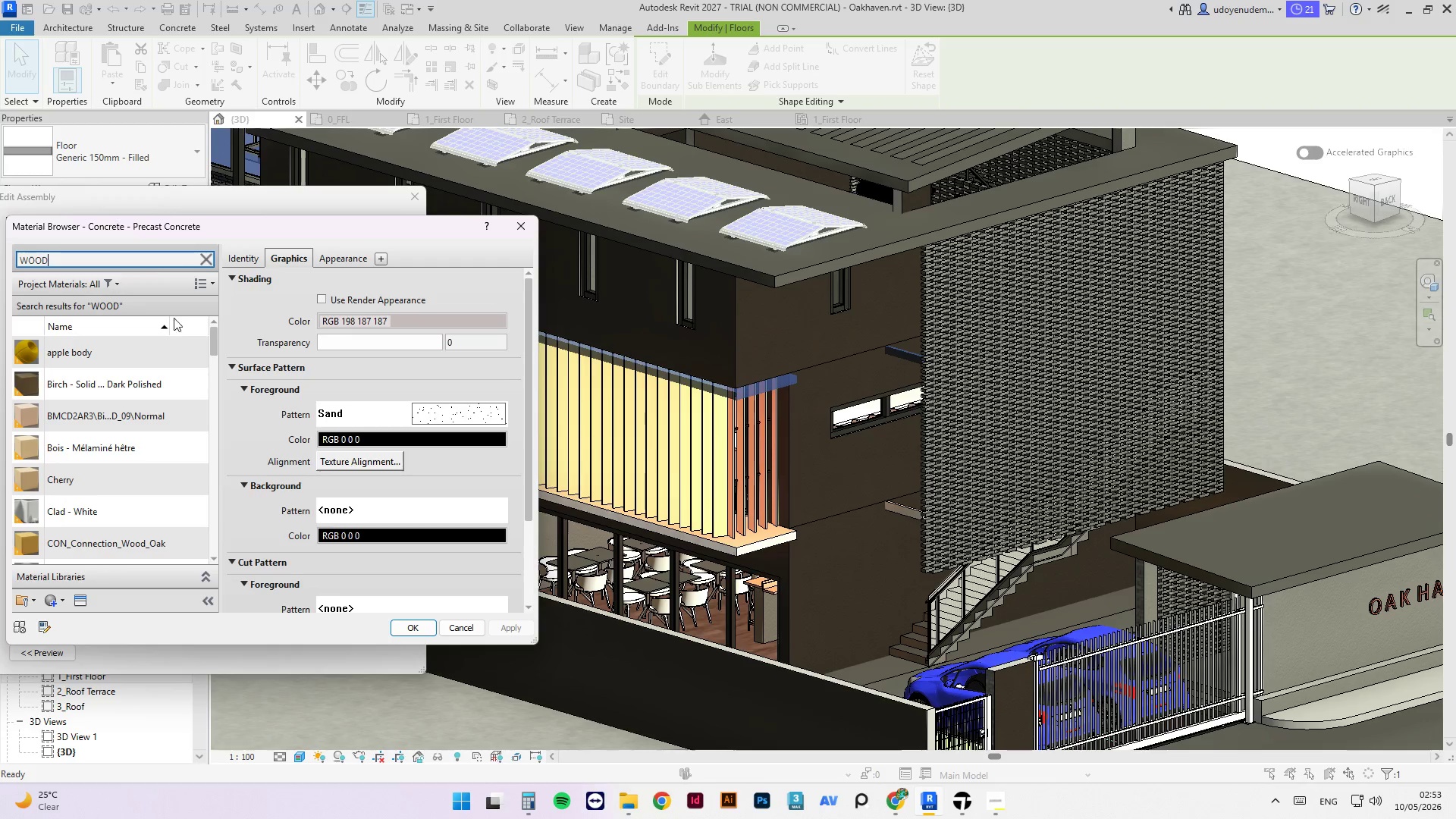 
left_click([146, 369])
 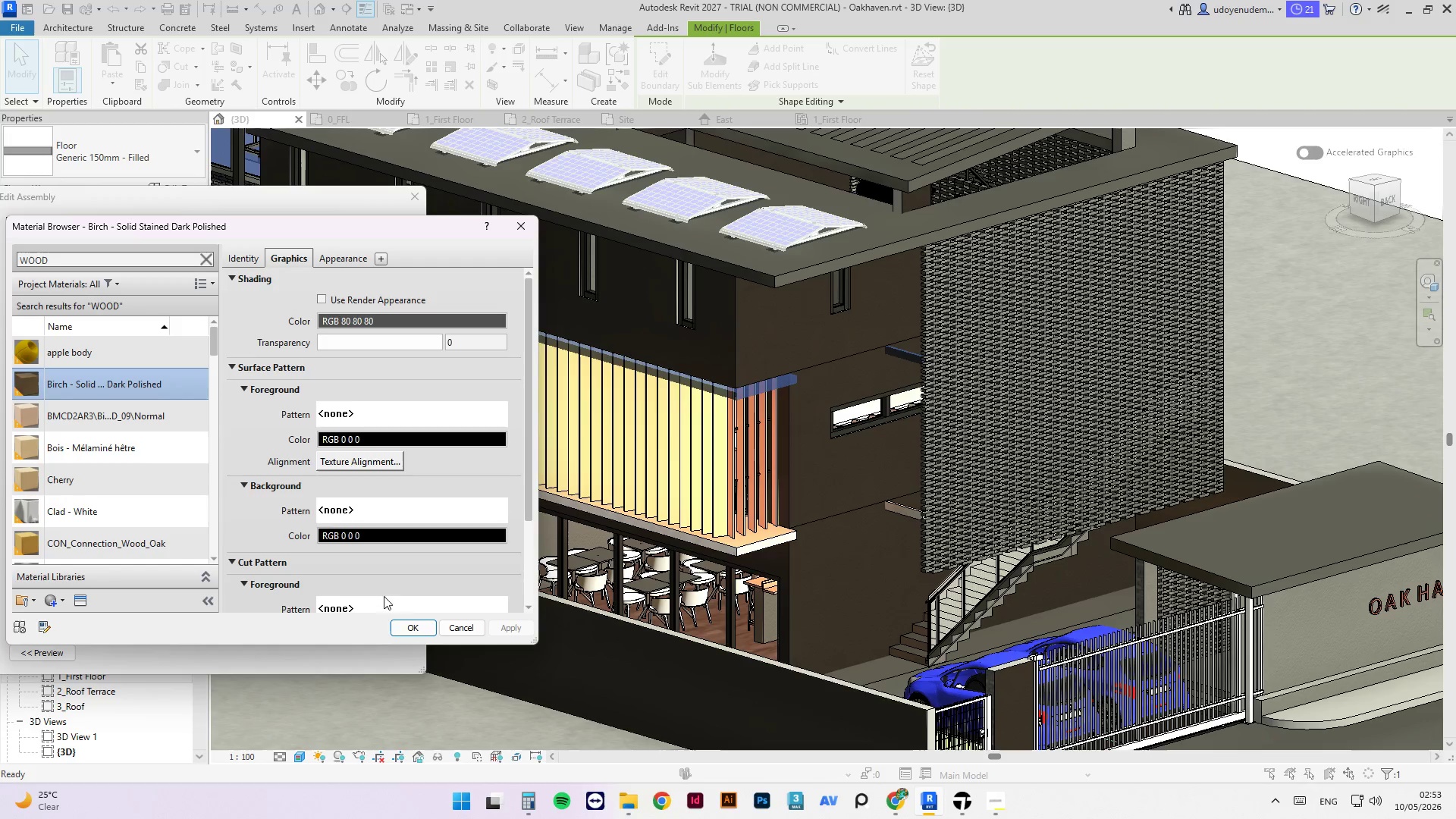 
left_click([403, 620])
 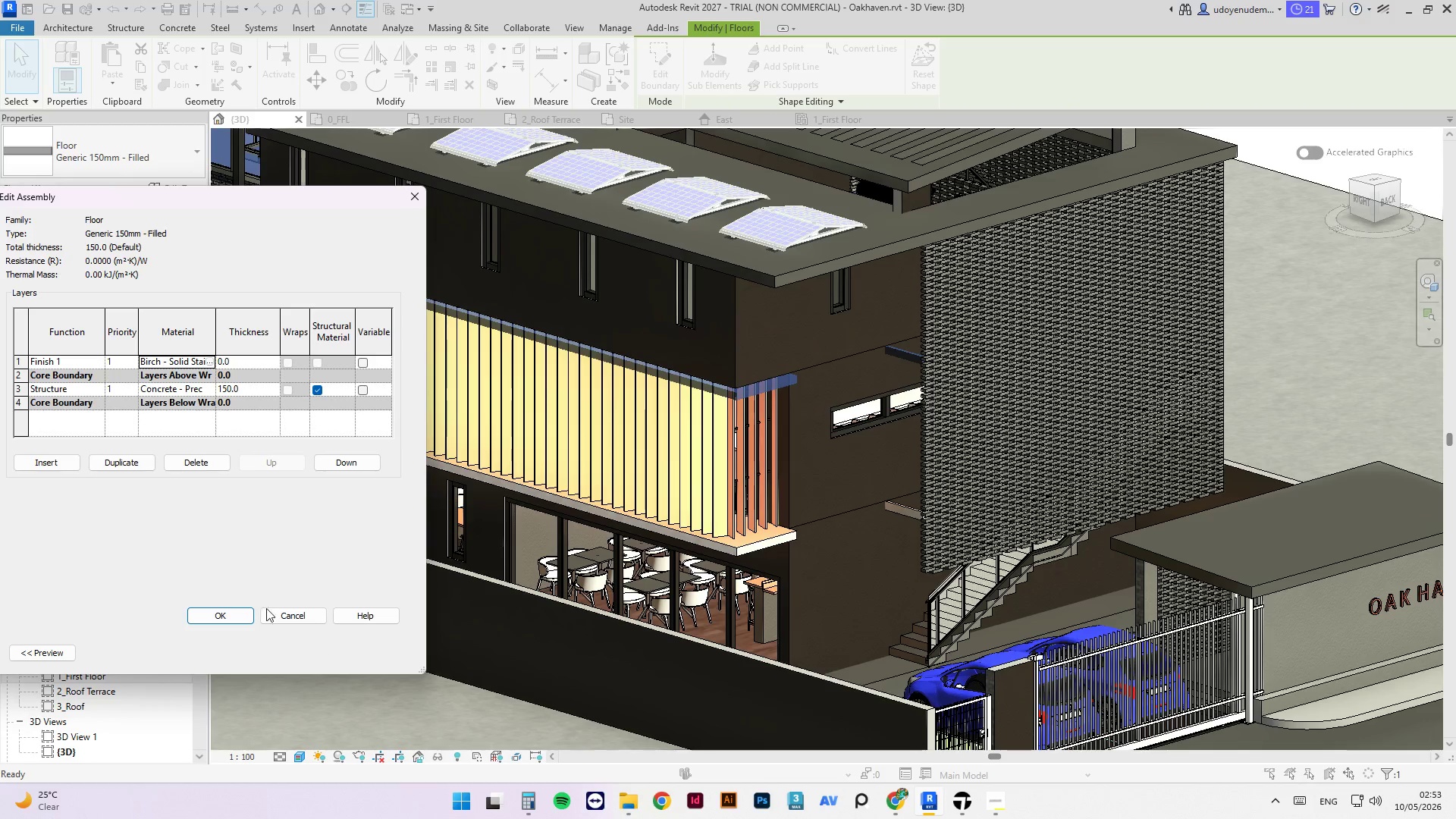 
left_click([225, 608])
 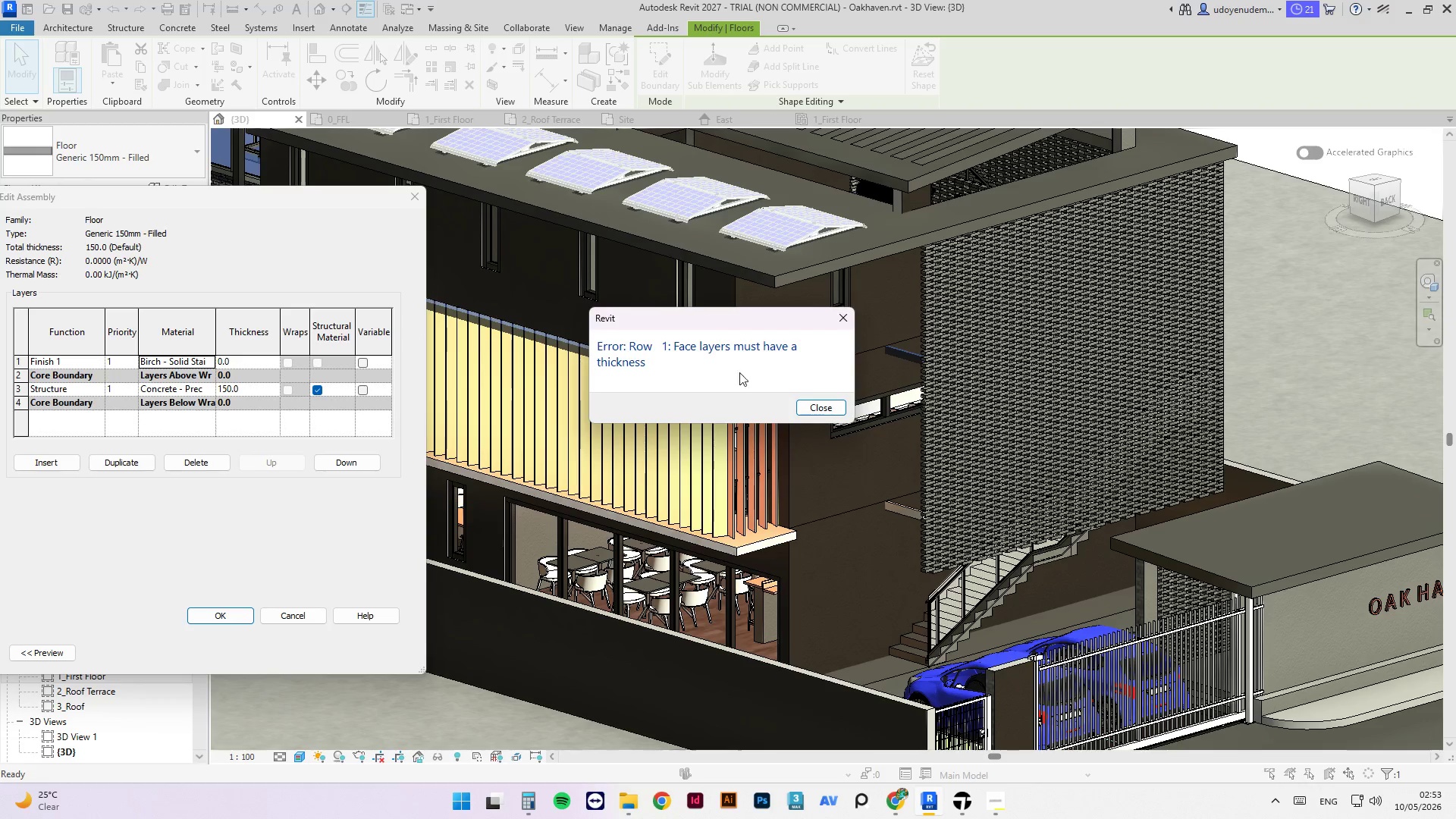 
left_click([809, 403])
 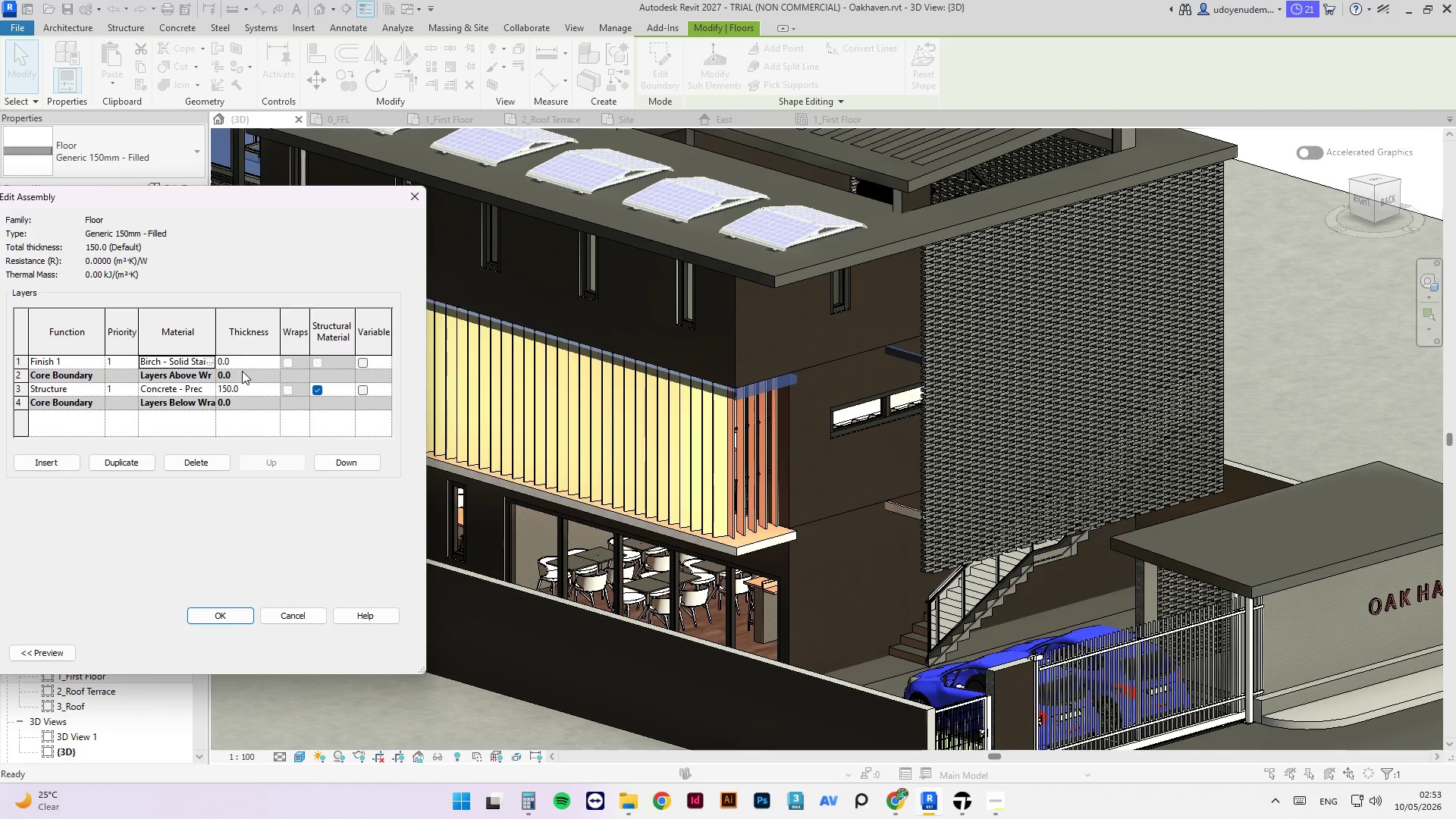 
double_click([242, 364])
 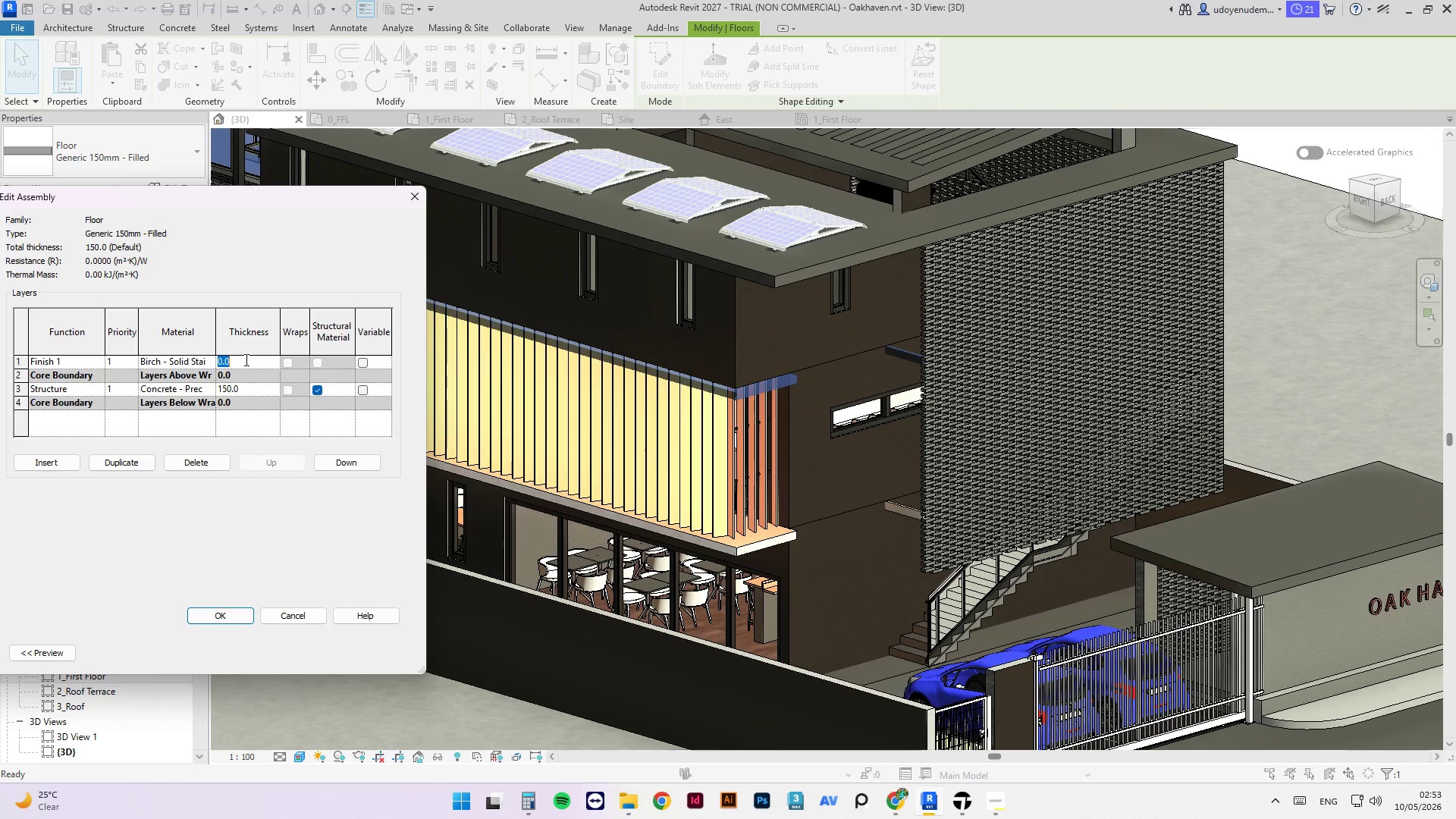 
key(Numpad1)
 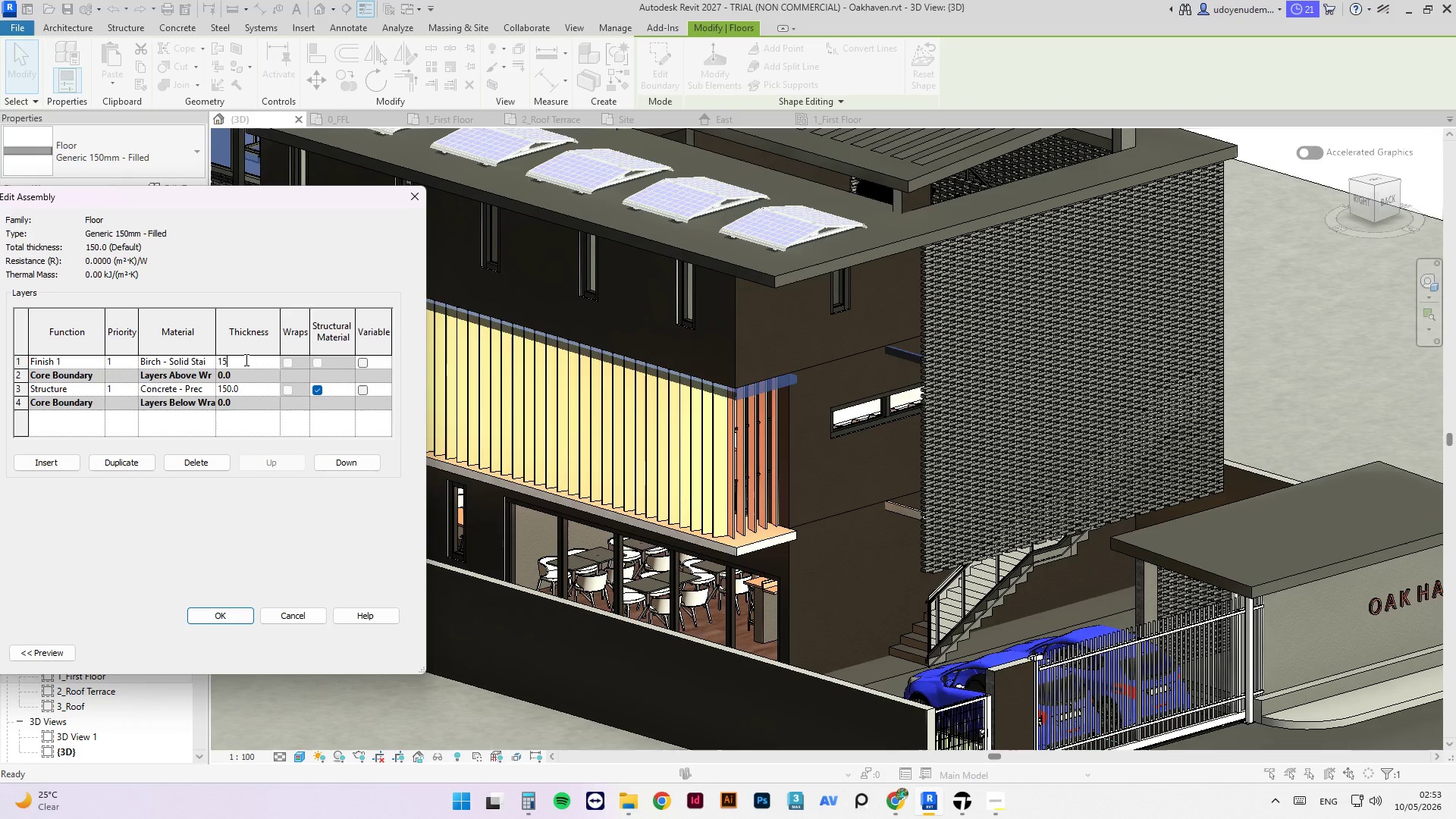 
key(Numpad5)
 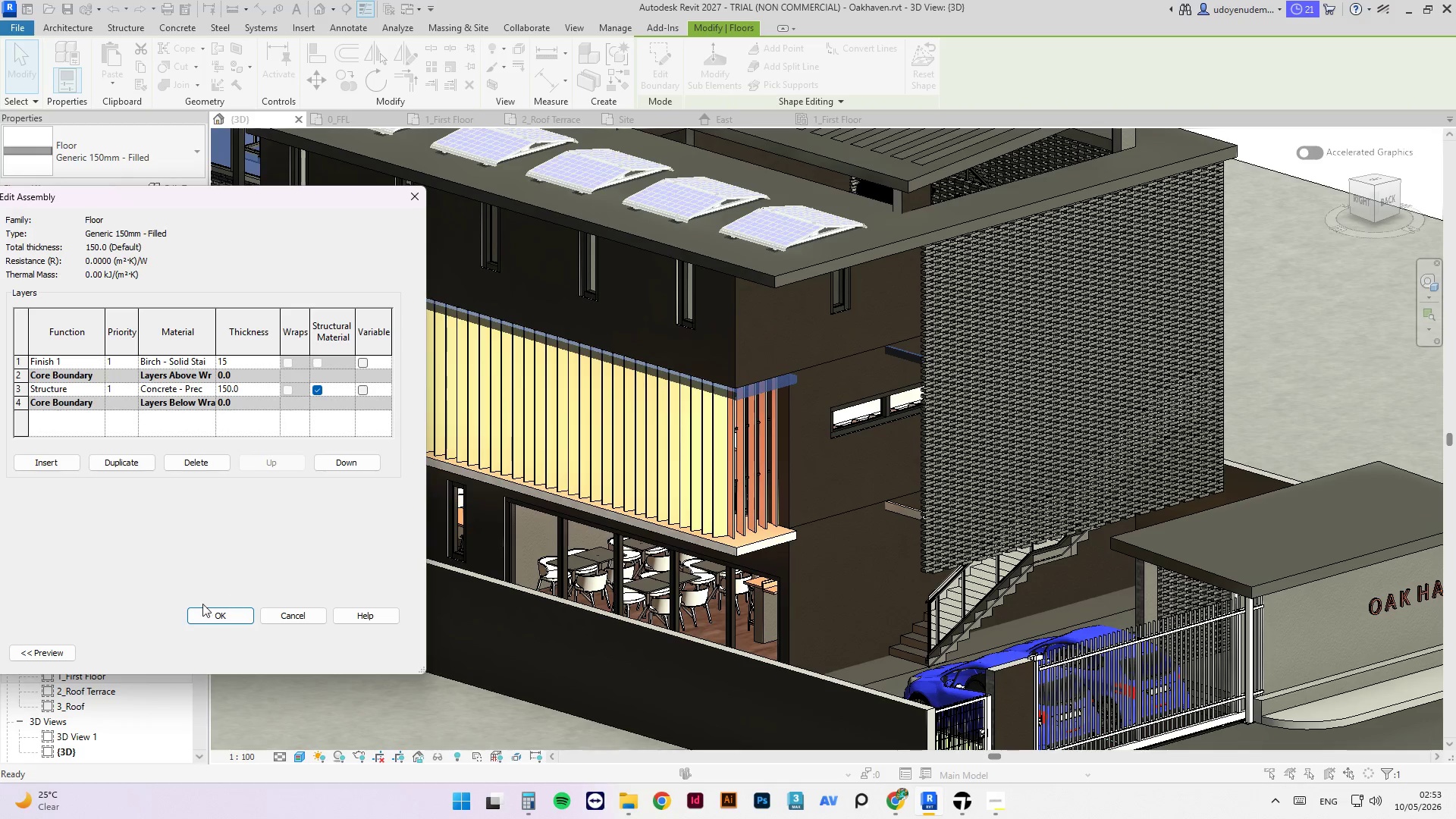 
left_click([223, 617])
 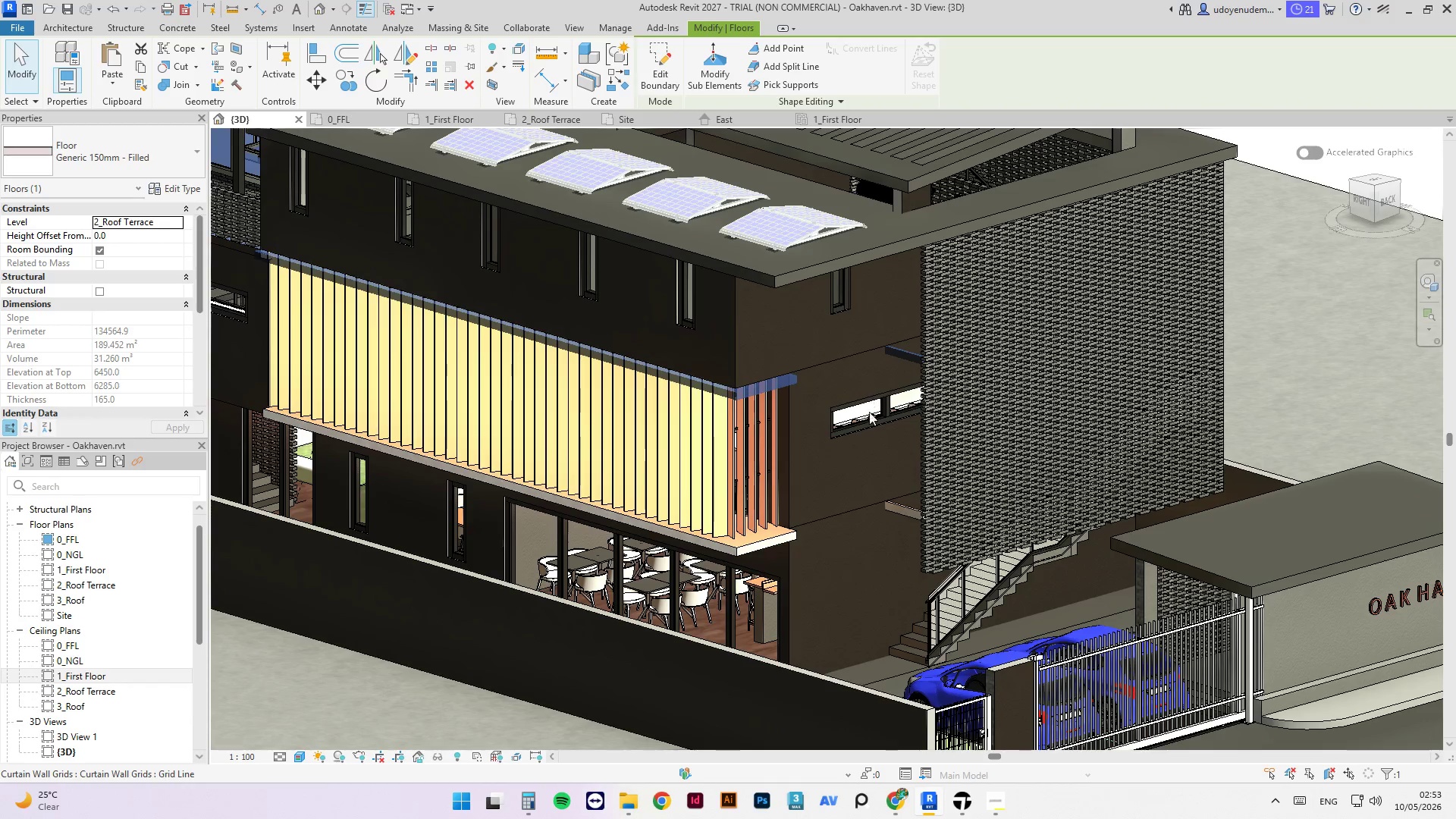 
scroll: coordinate [911, 504], scroll_direction: up, amount: 9.0
 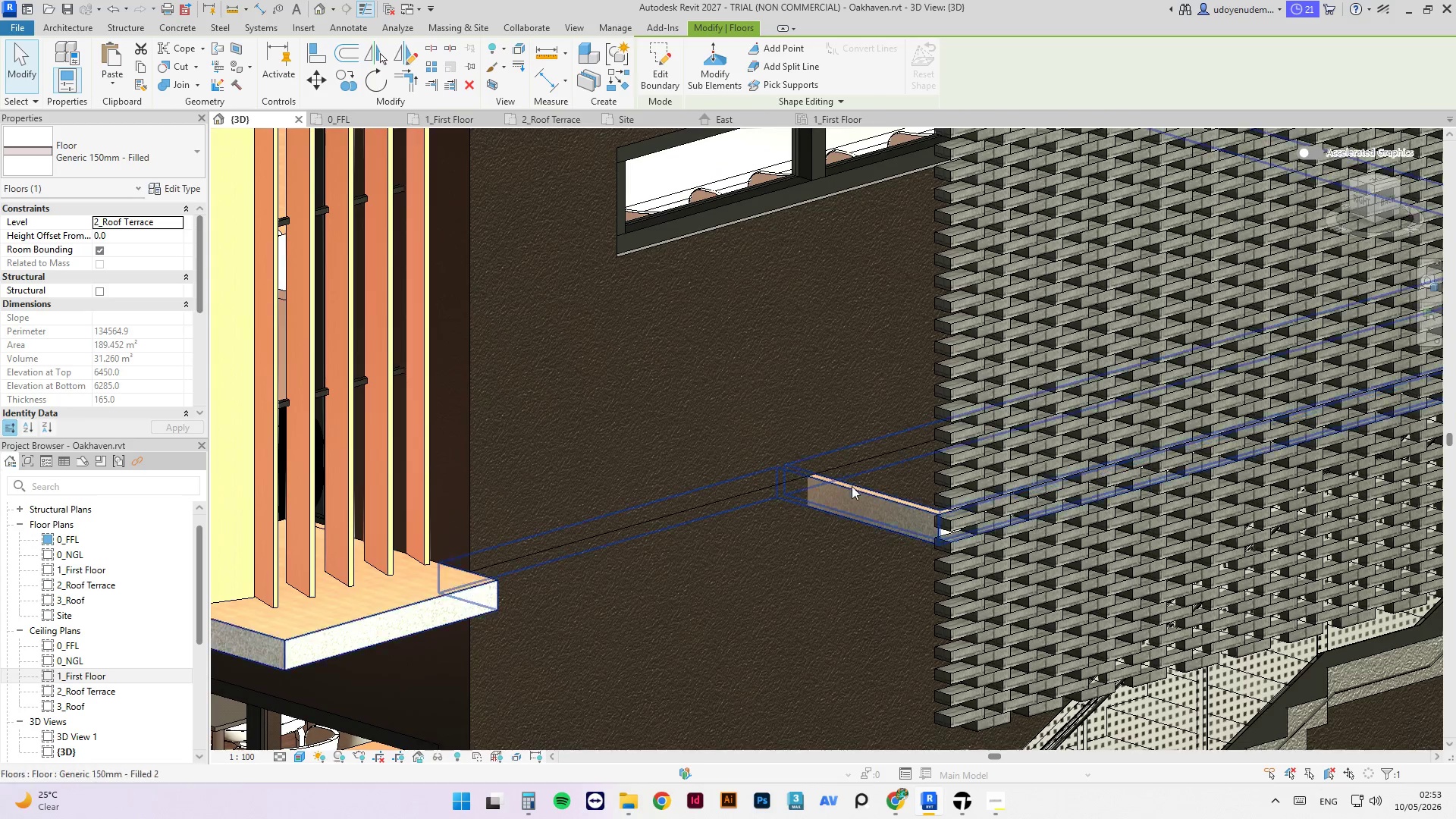 
scroll: coordinate [770, 448], scroll_direction: down, amount: 10.0
 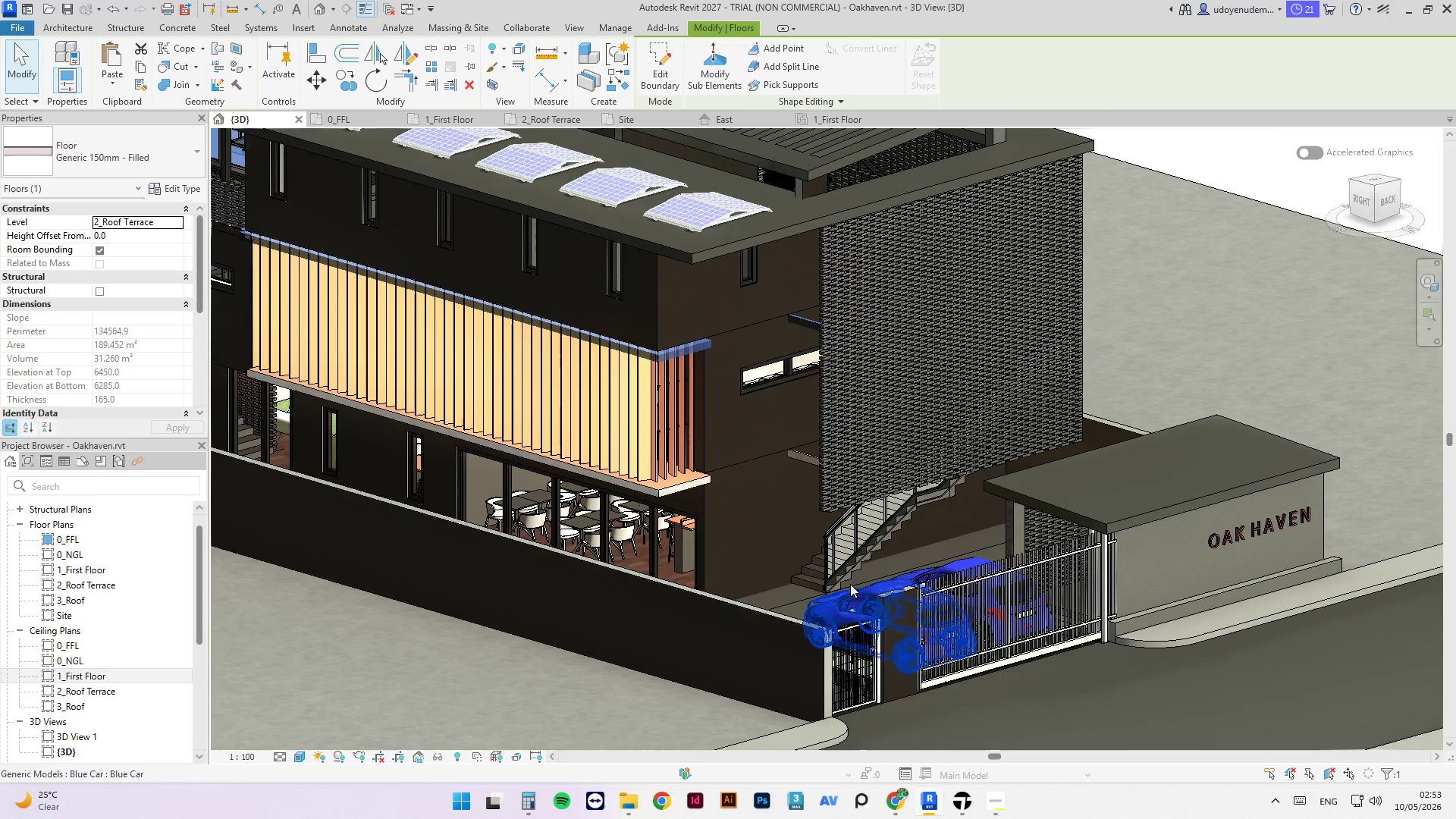 
scroll: coordinate [780, 572], scroll_direction: up, amount: 19.0
 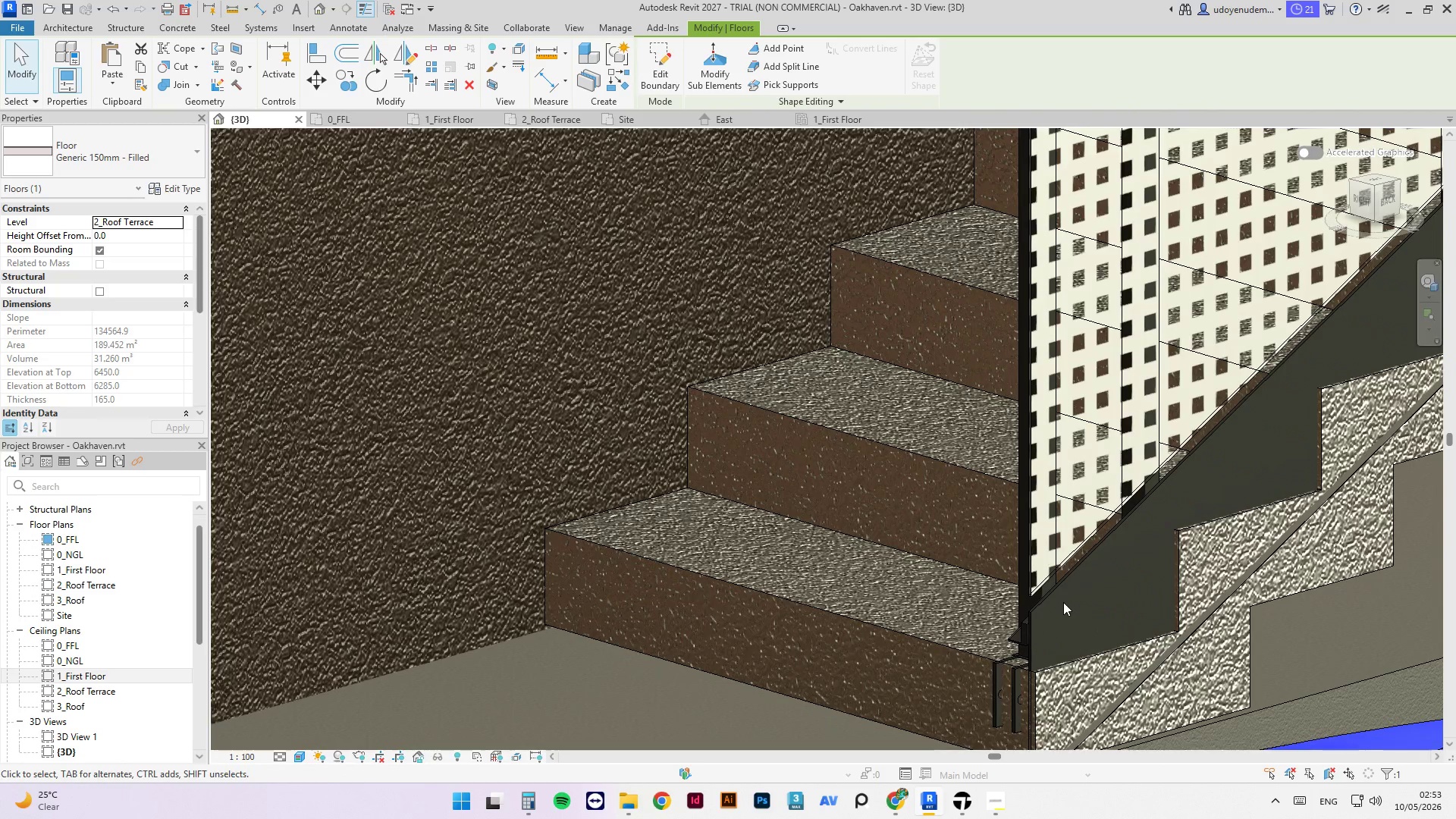 
left_click([1054, 595])
 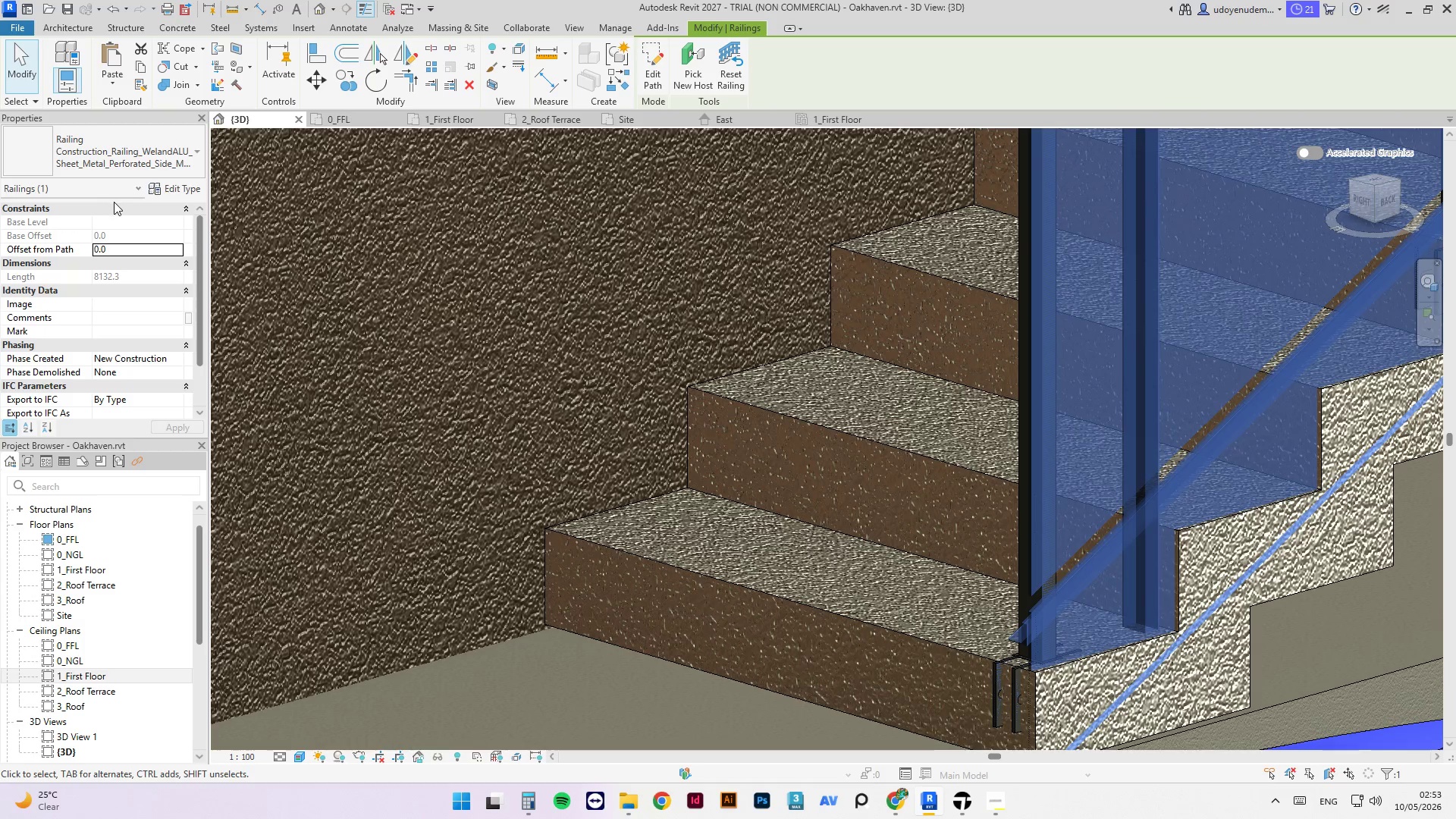 
scroll: coordinate [162, 340], scroll_direction: down, amount: 4.0
 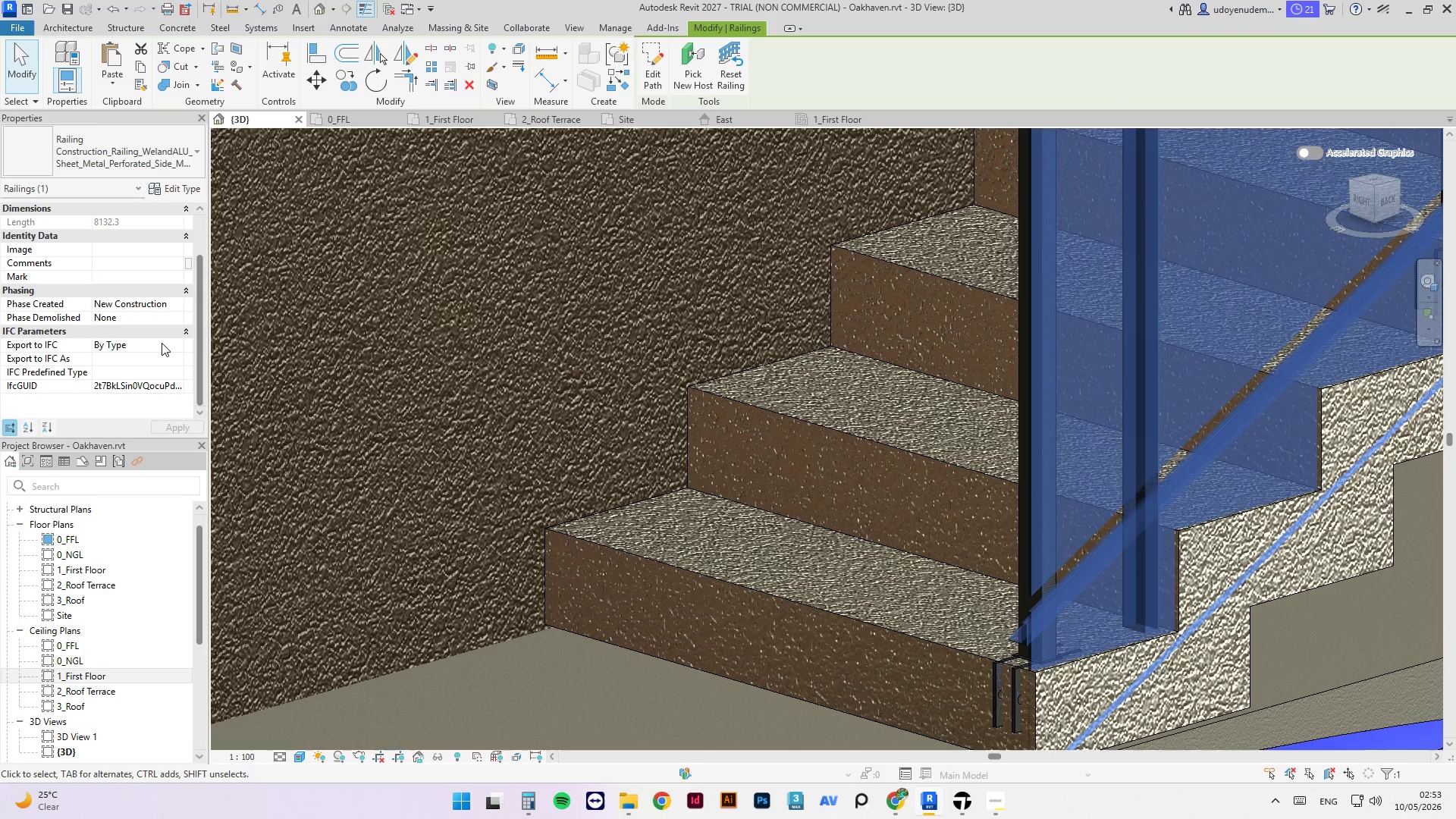 
scroll: coordinate [160, 349], scroll_direction: up, amount: 5.0
 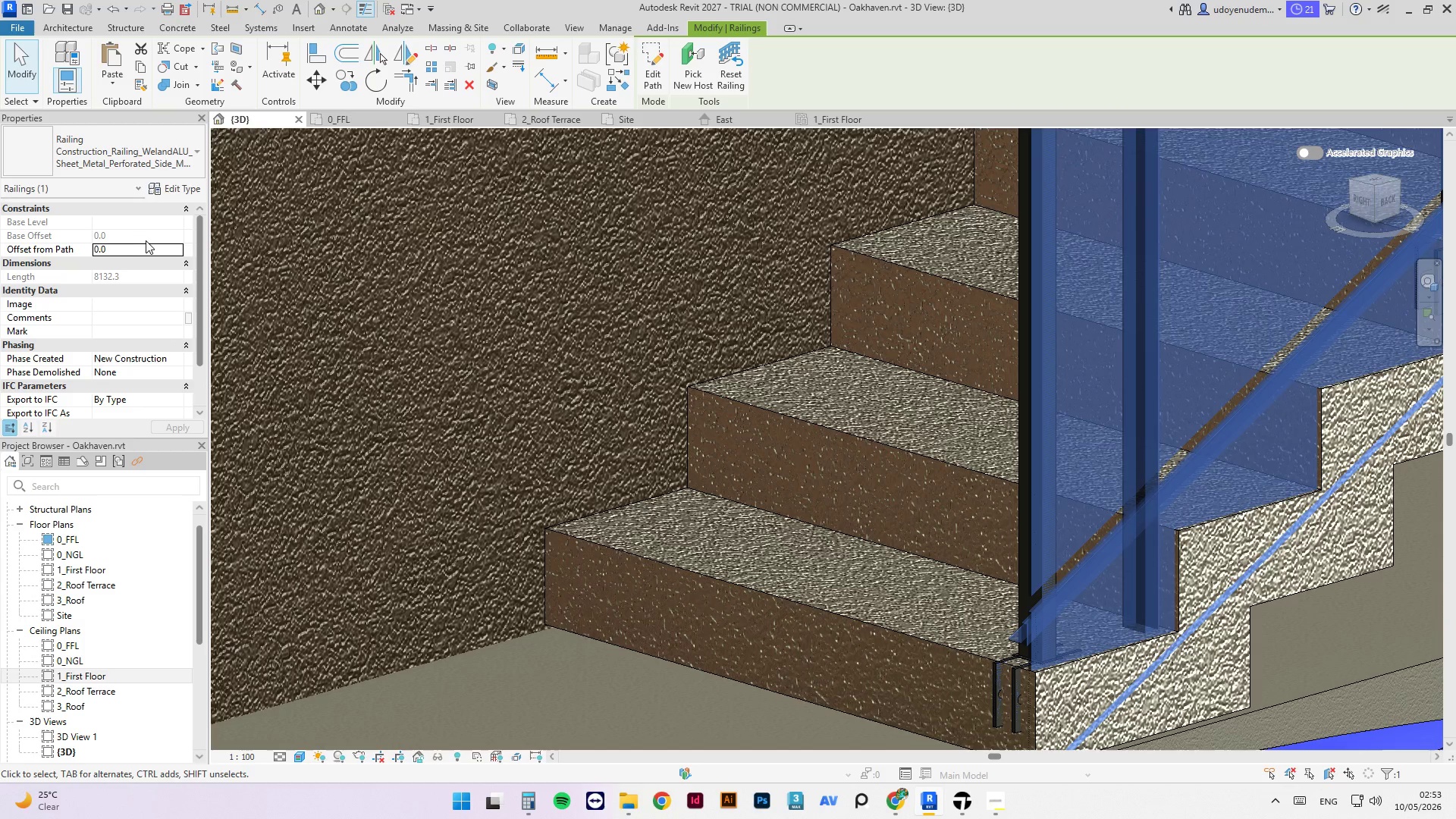 
left_click([127, 246])
 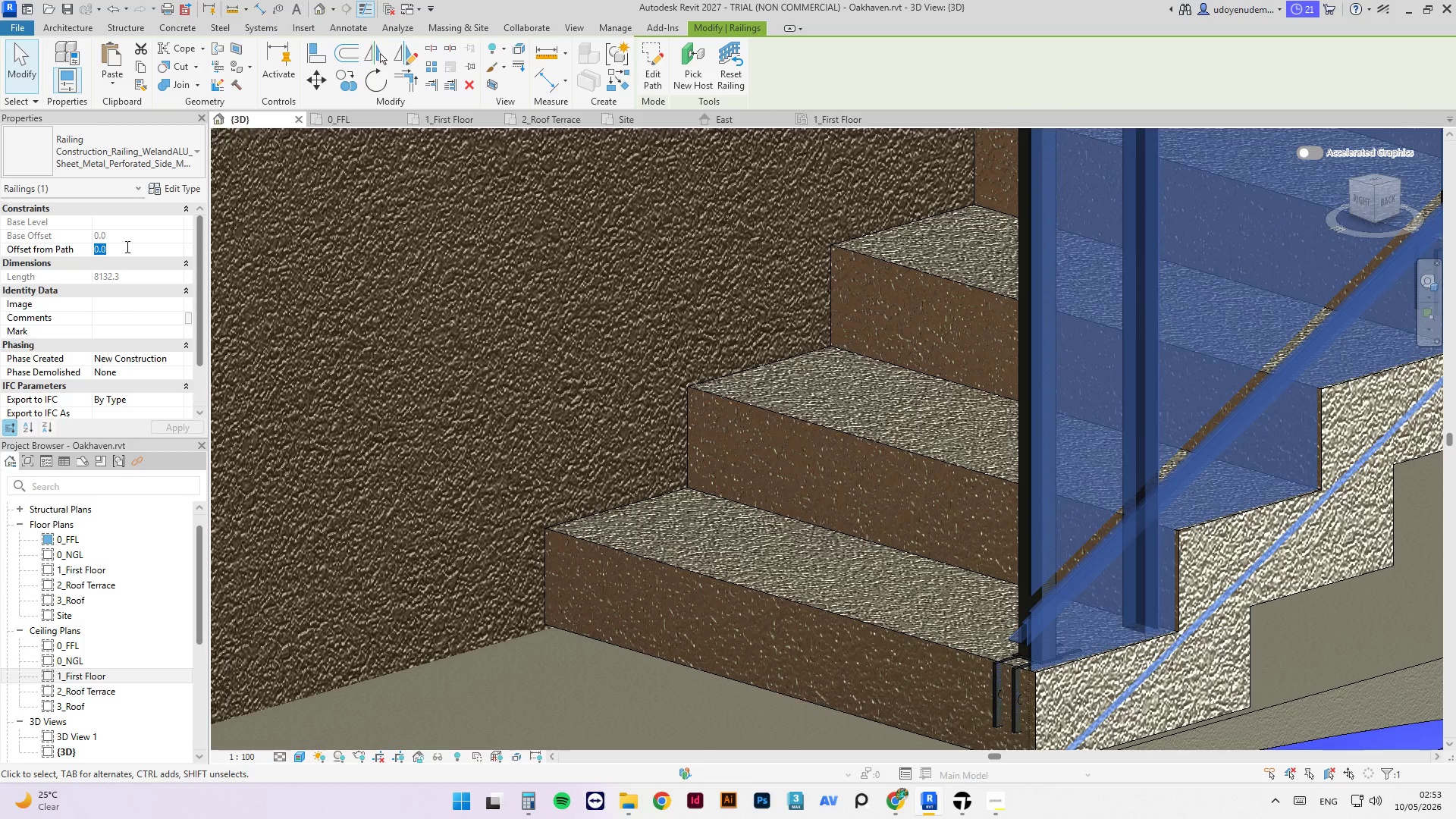 
key(Numpad5)
 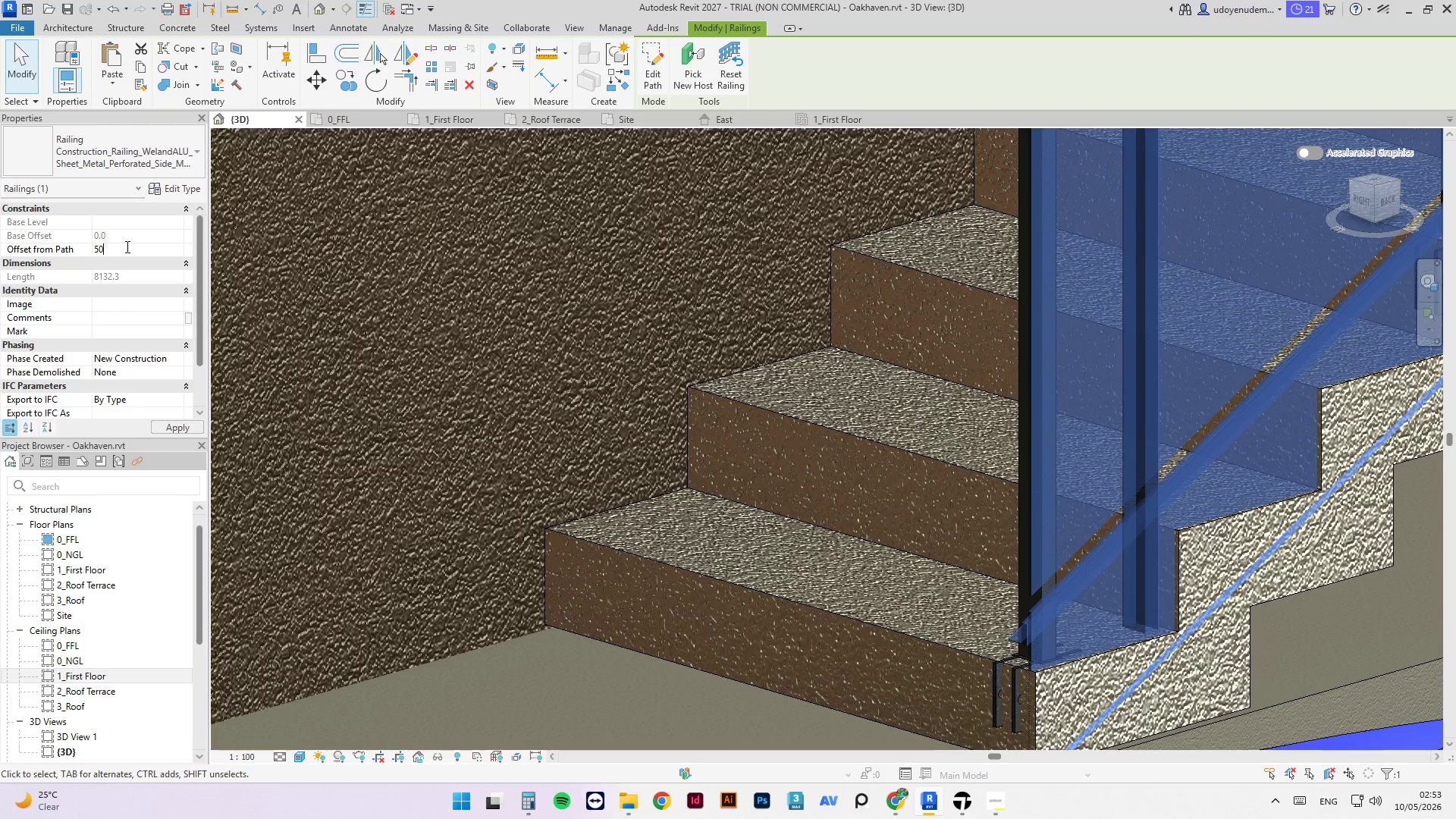 
key(Numpad0)
 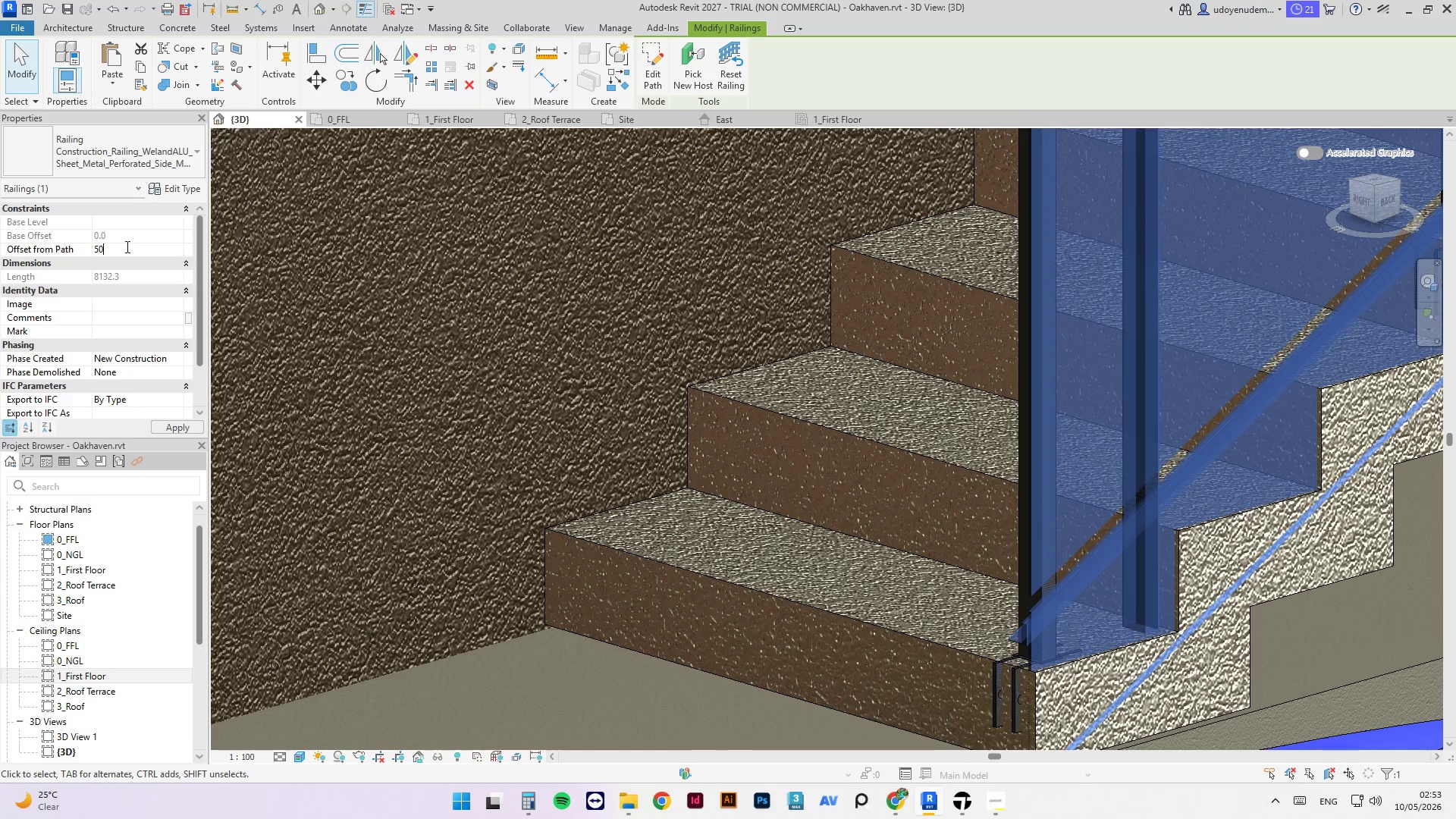 
key(NumpadEnter)
 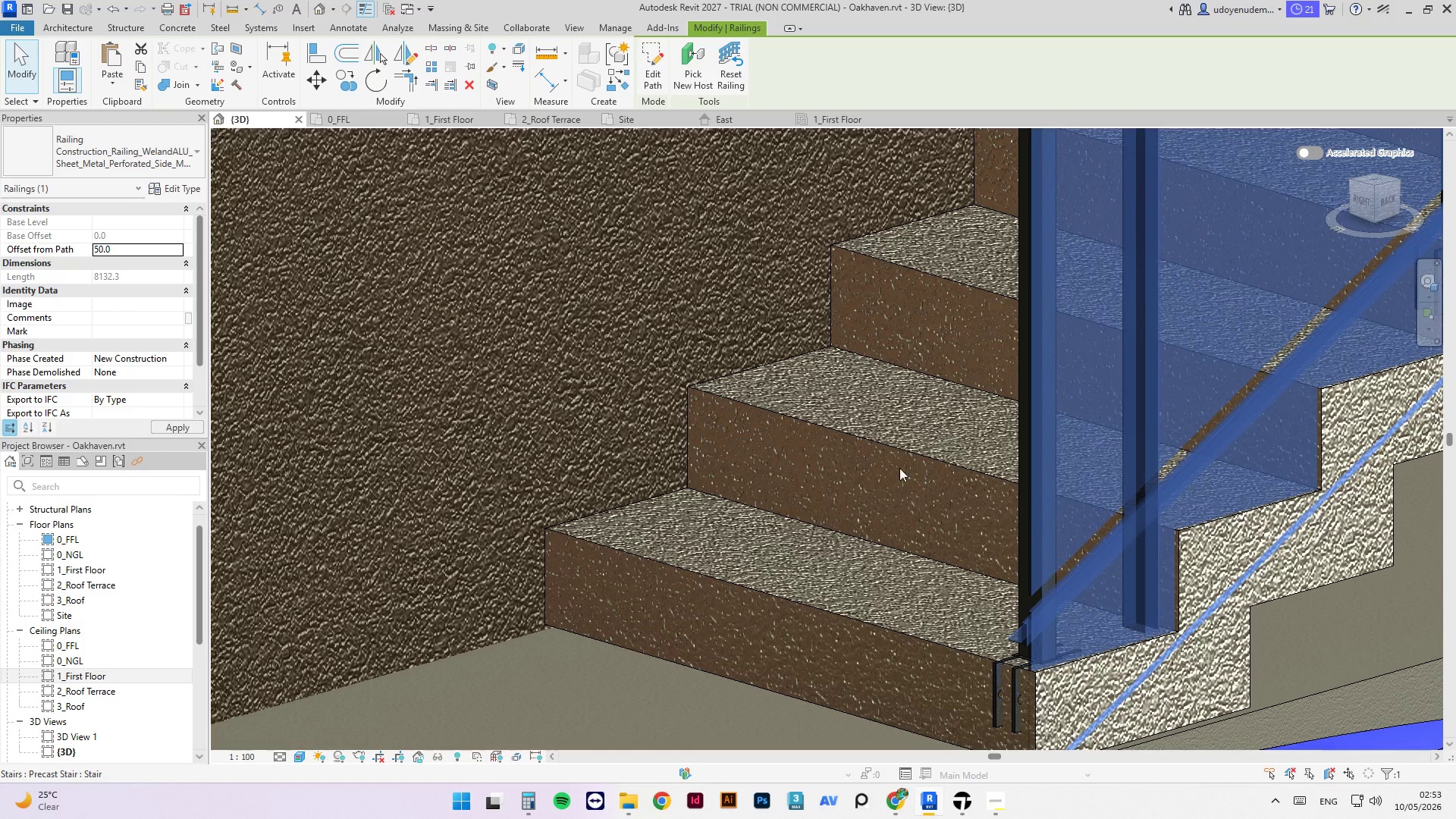 
scroll: coordinate [730, 512], scroll_direction: down, amount: 18.0
 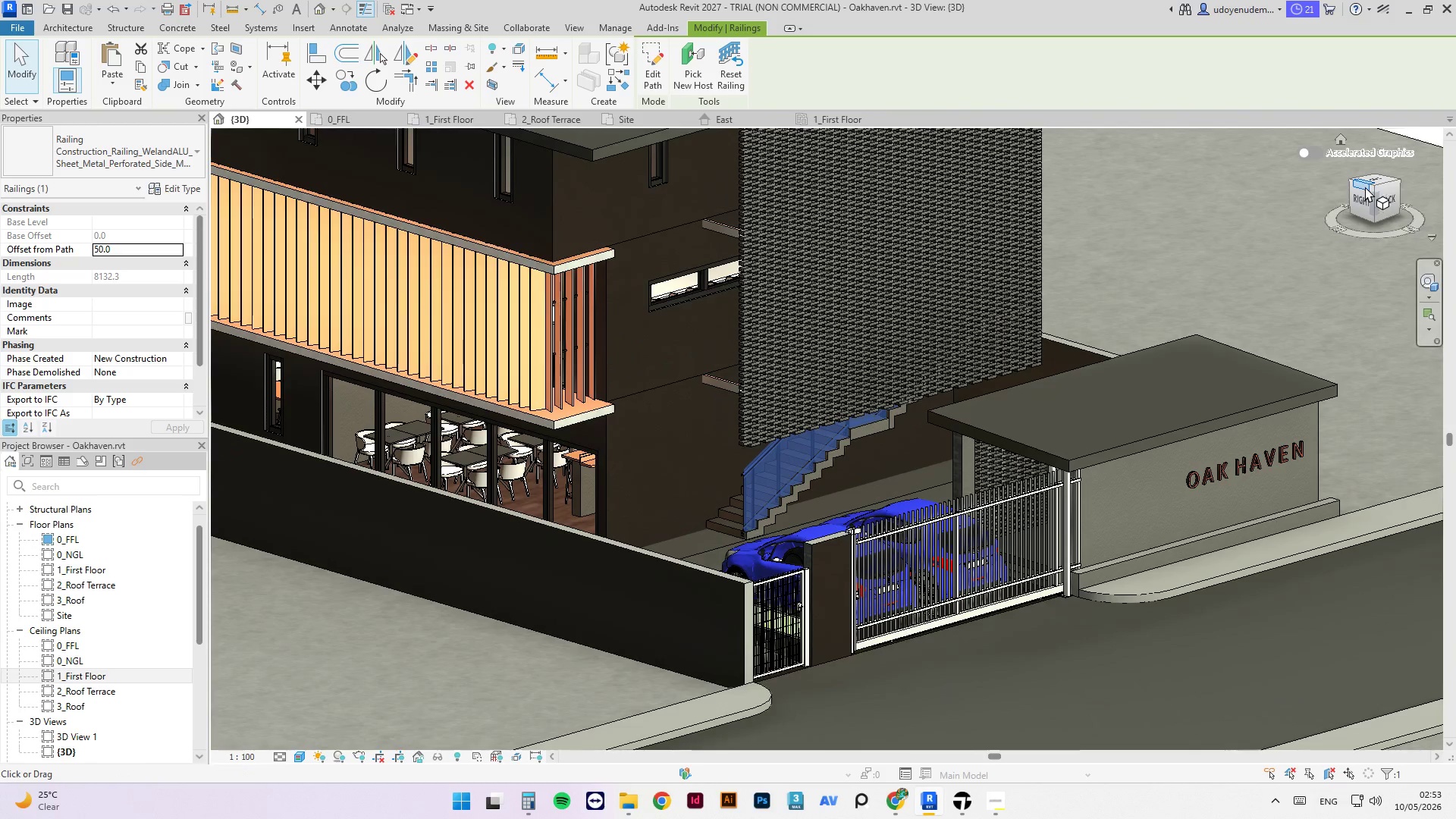 
left_click_drag(start_coordinate=[1373, 187], to_coordinate=[1115, 206])
 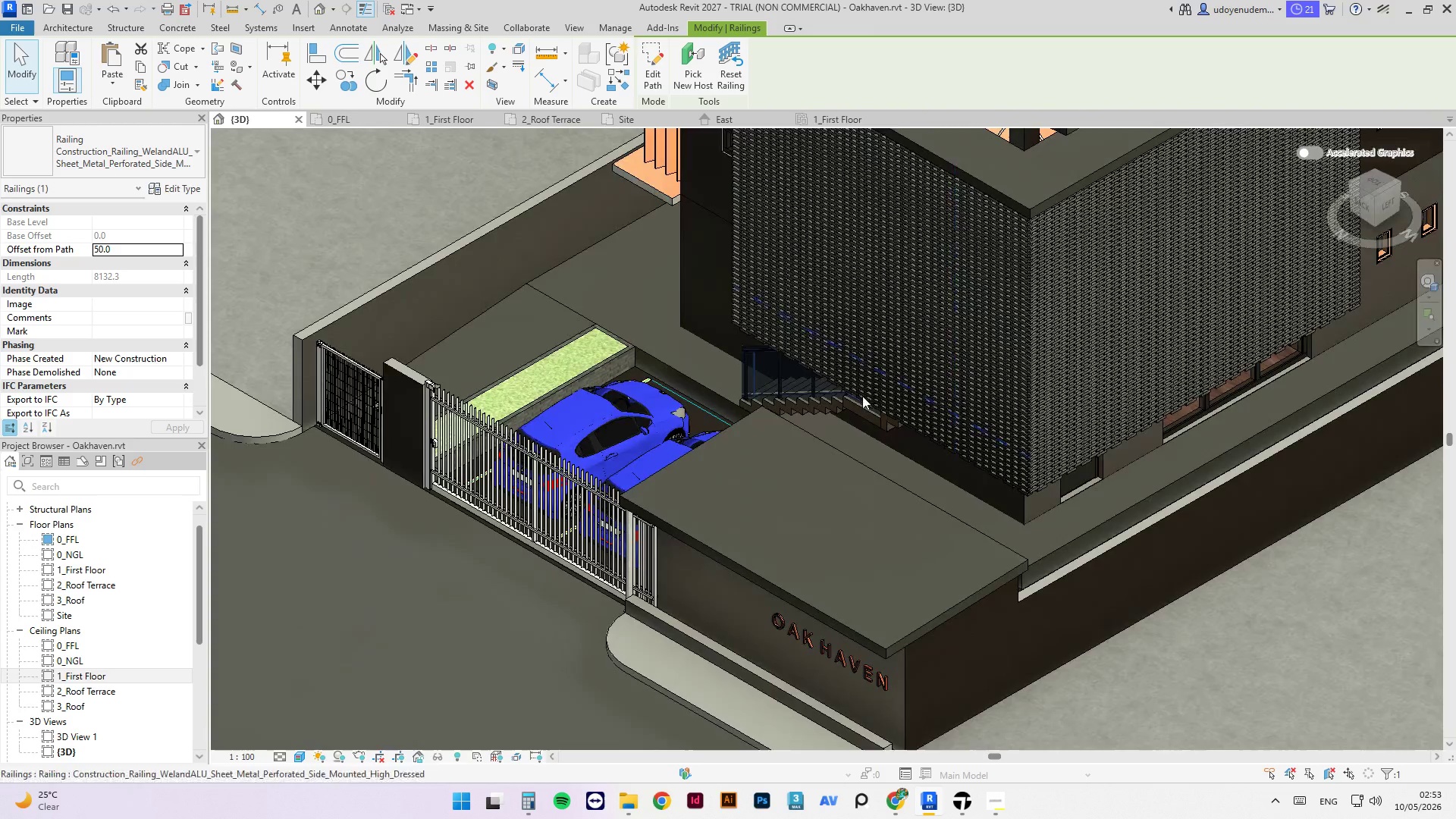 
scroll: coordinate [865, 271], scroll_direction: down, amount: 2.0
 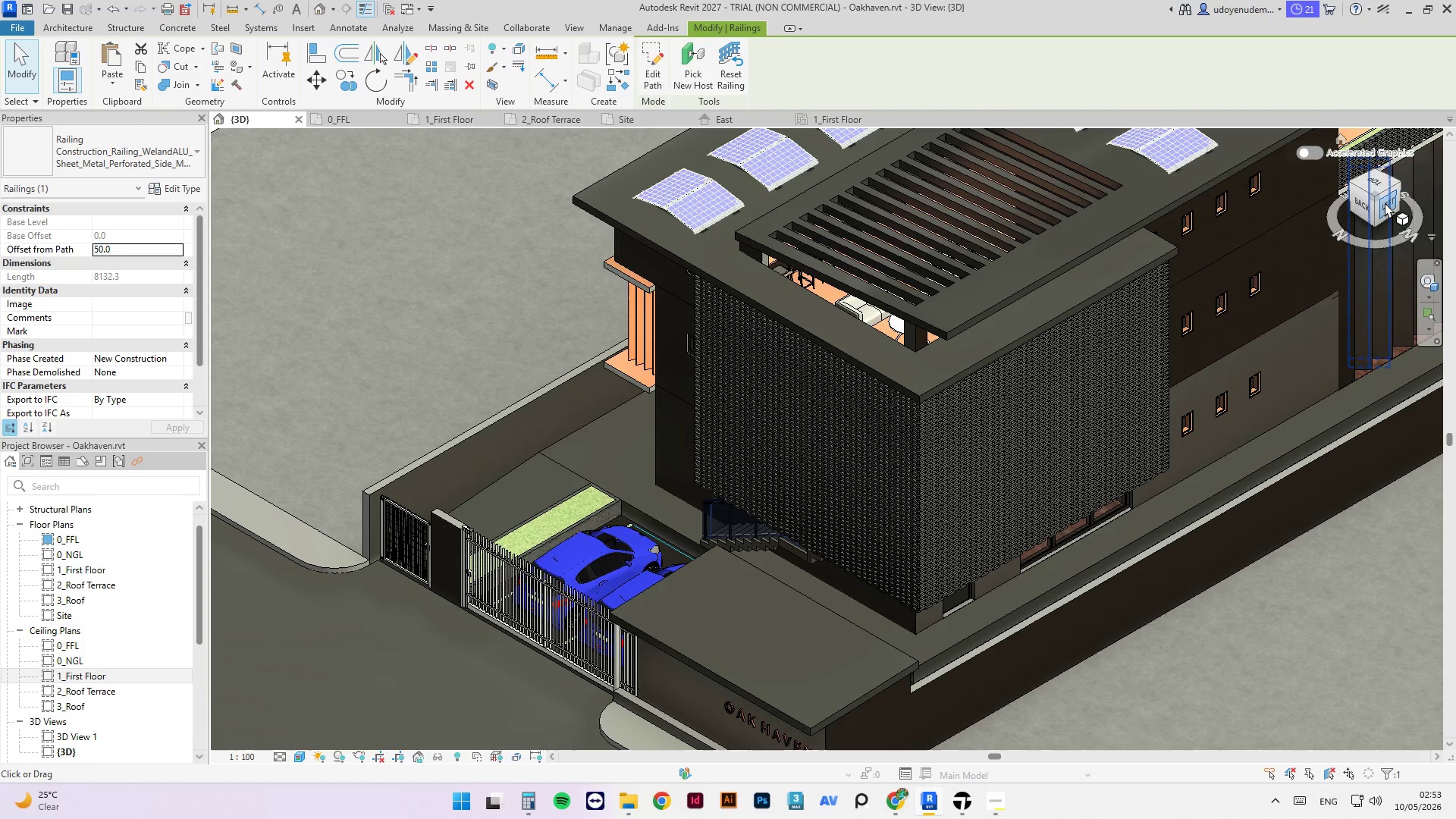 
left_click_drag(start_coordinate=[1371, 197], to_coordinate=[782, 208])
 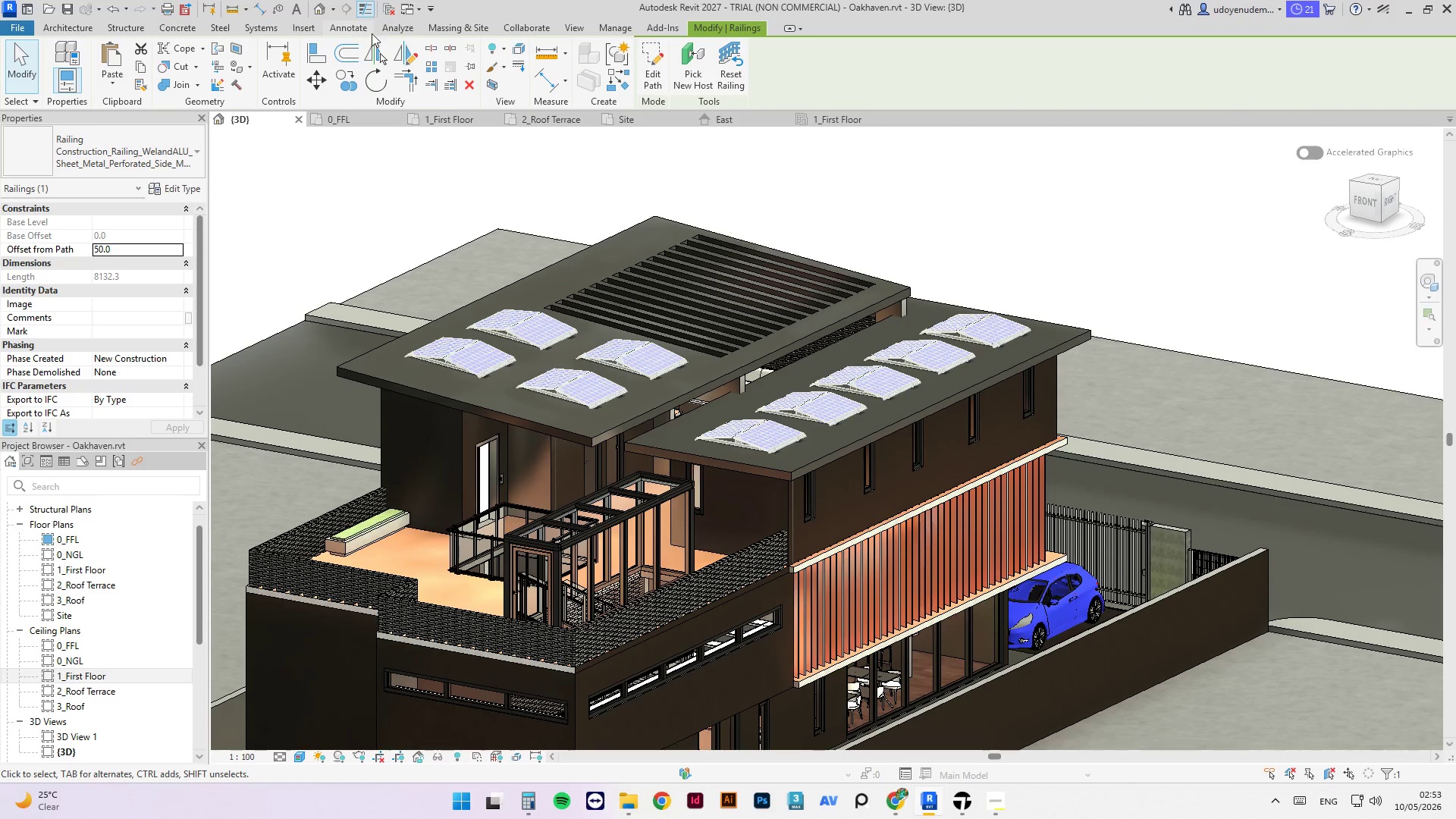 
wait(5.45)
 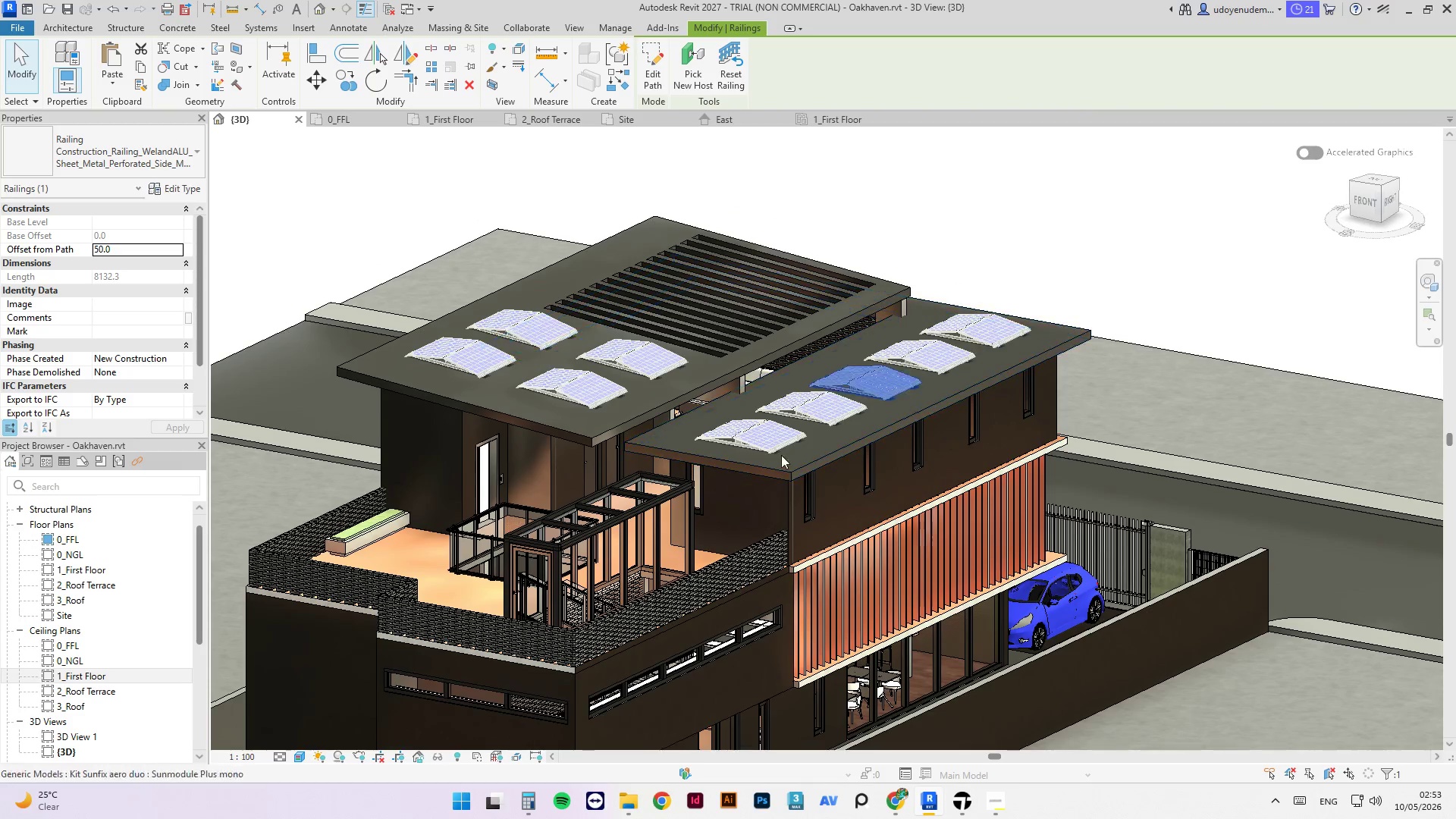 
left_click([582, 26])
 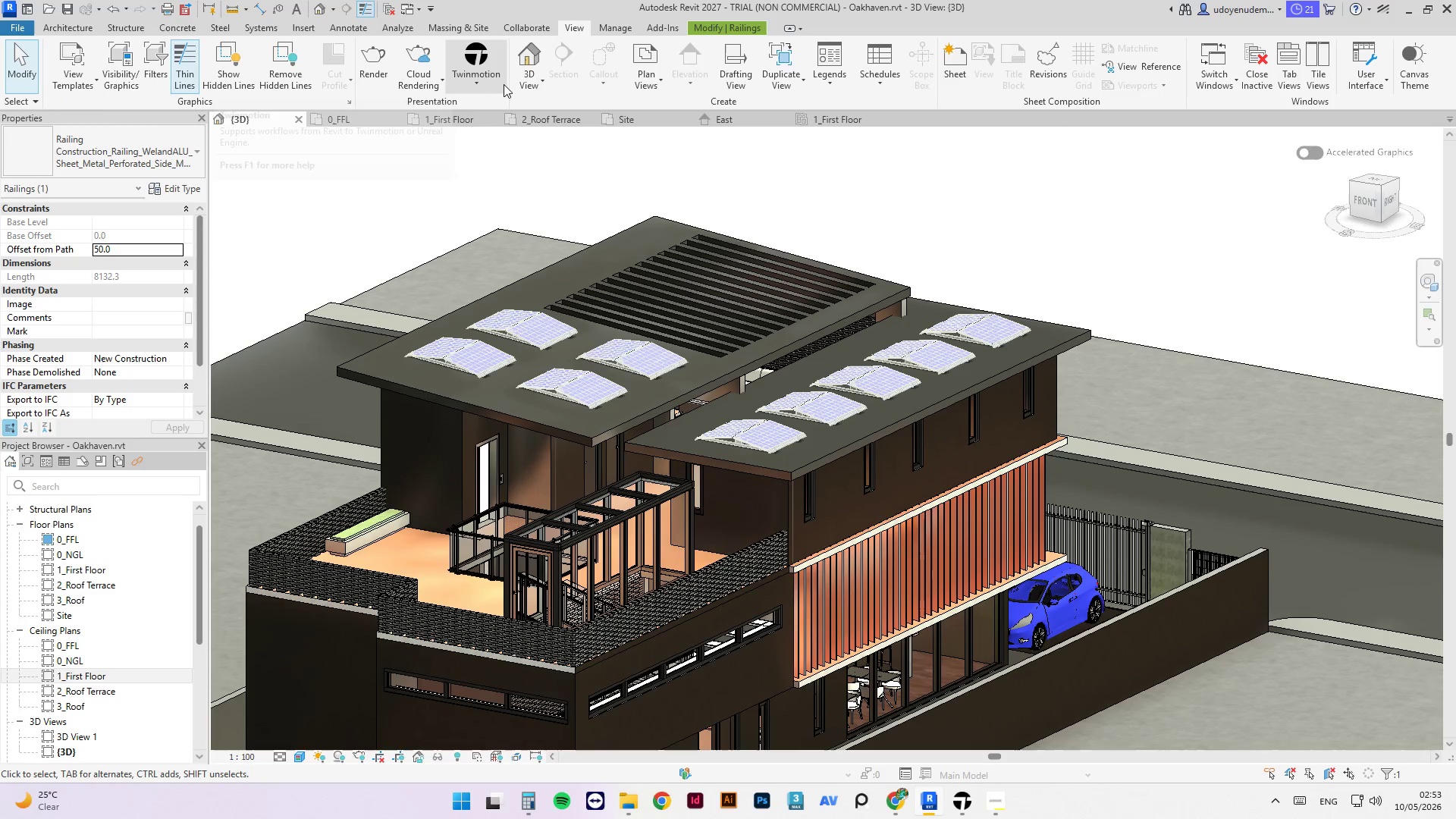 
left_click([484, 86])
 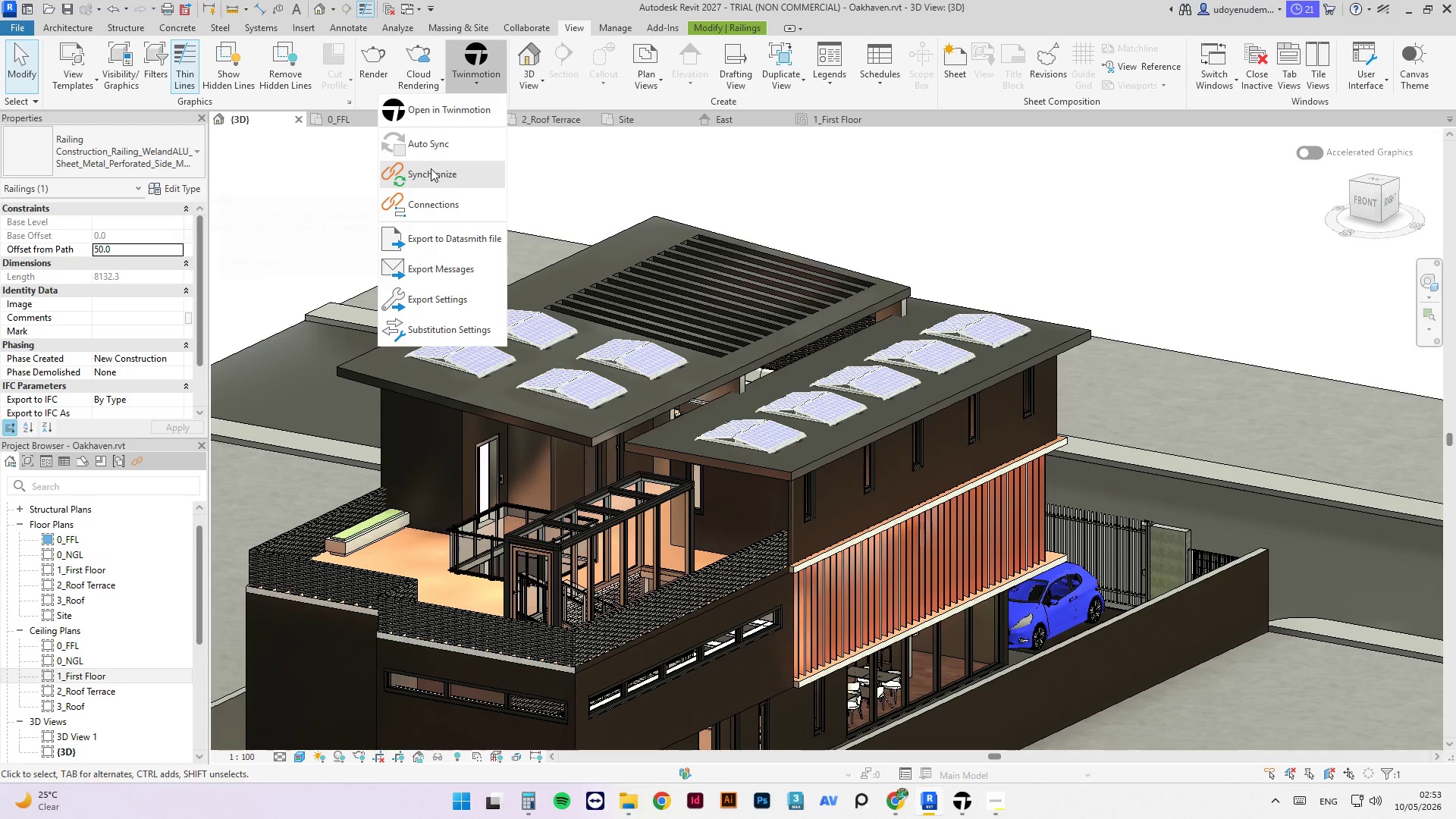 
left_click([431, 168])
 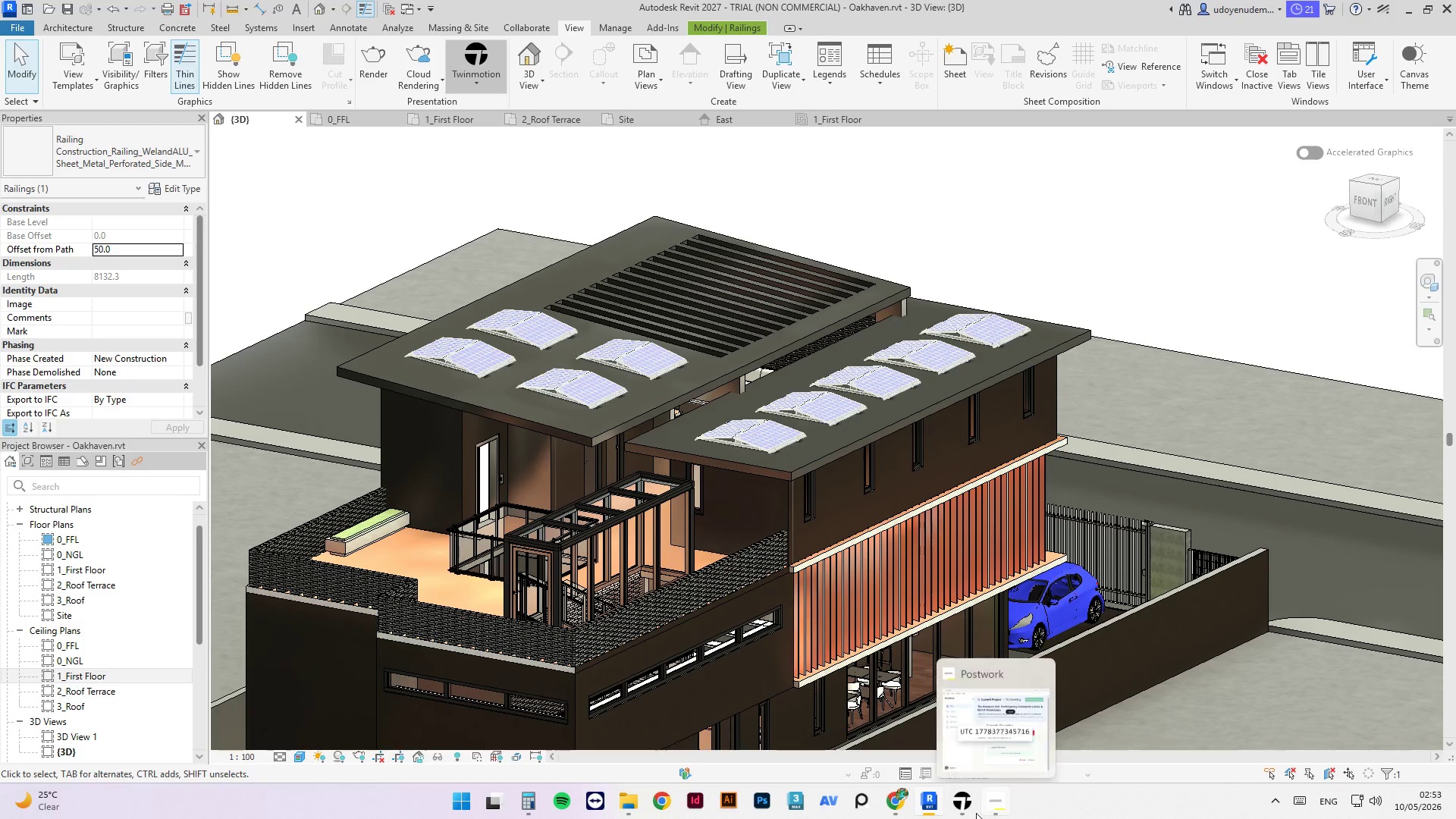 
left_click([974, 810])
 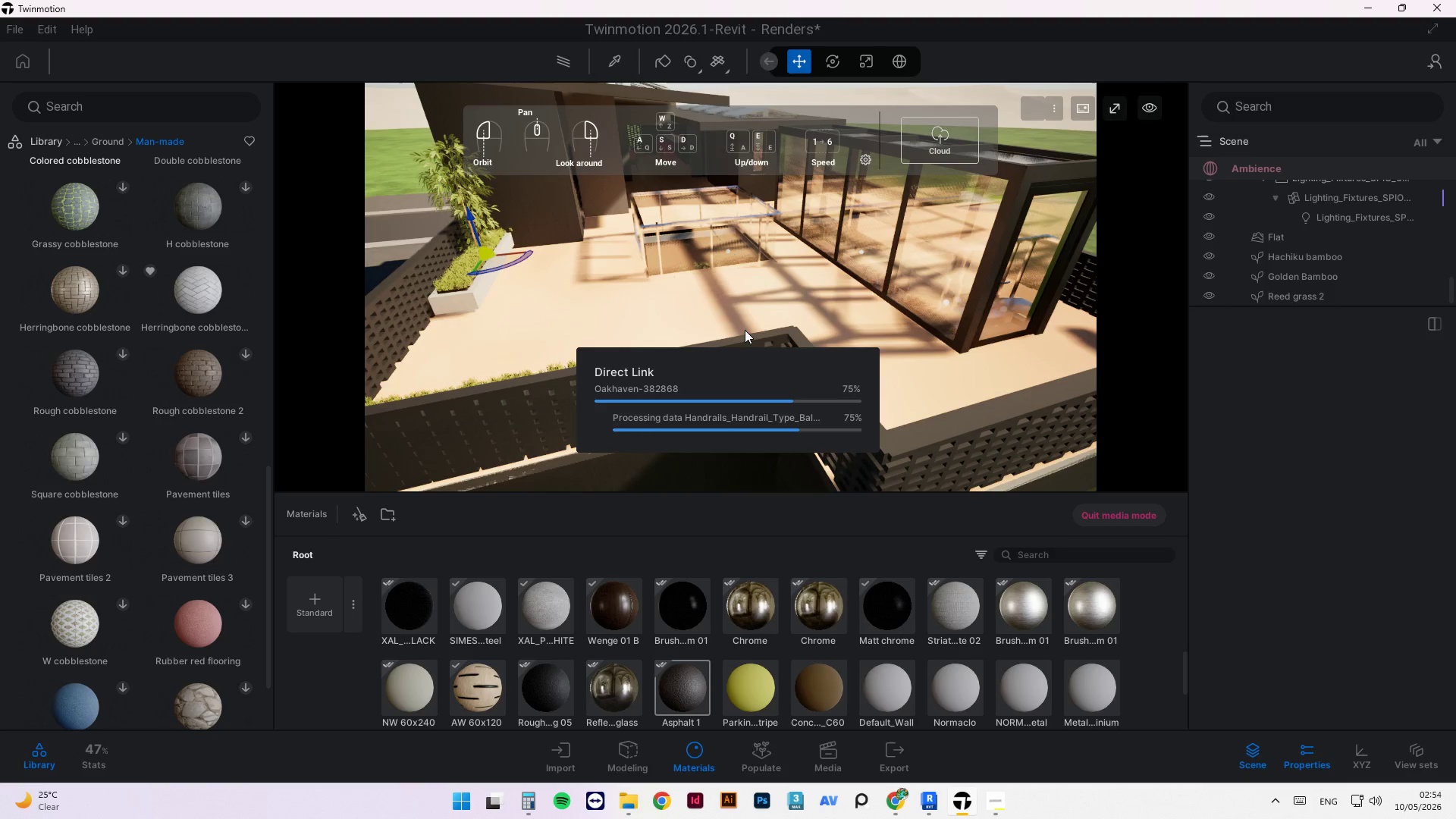 
wait(29.33)
 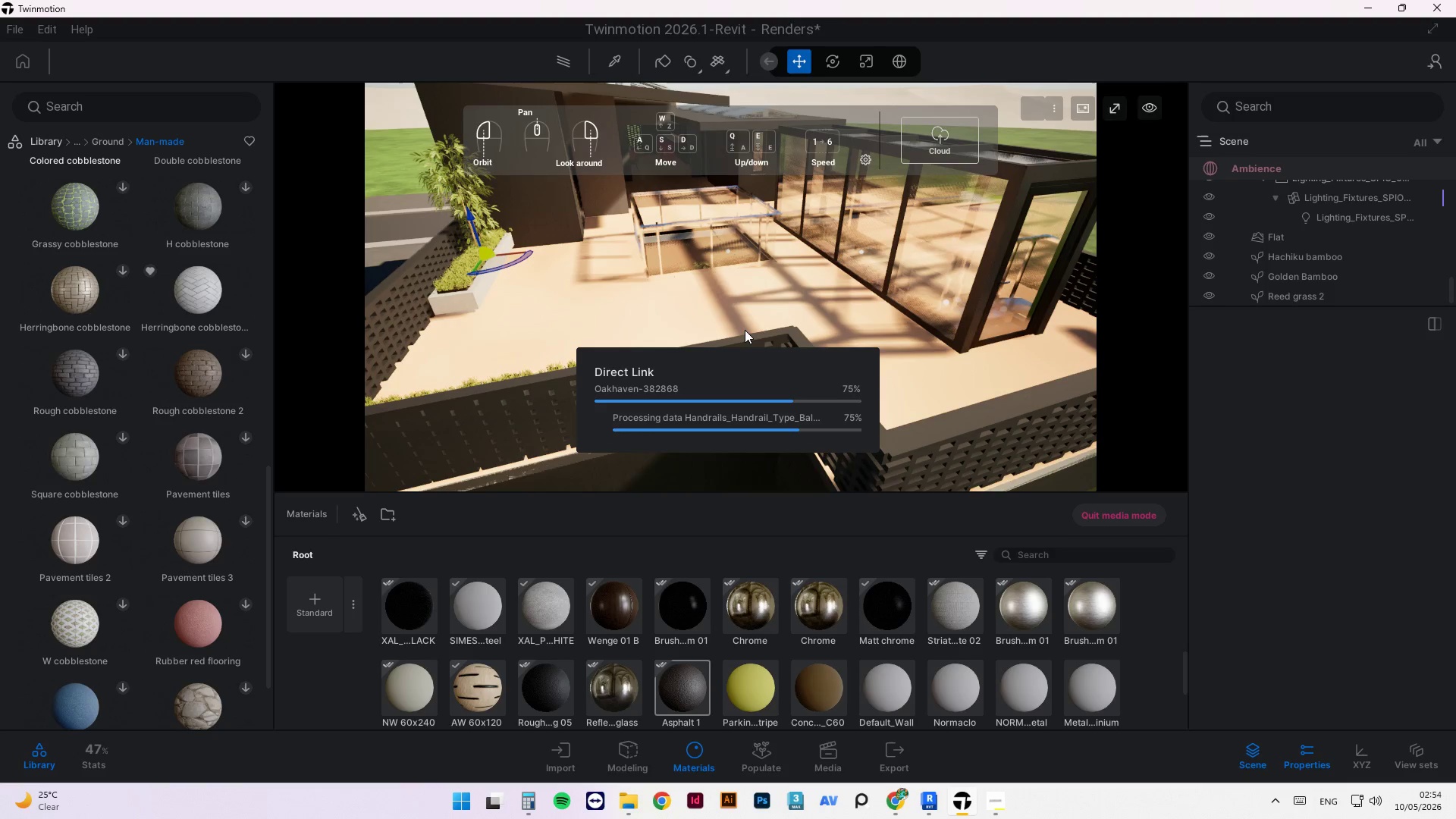 
scroll: coordinate [815, 296], scroll_direction: down, amount: 4.0
 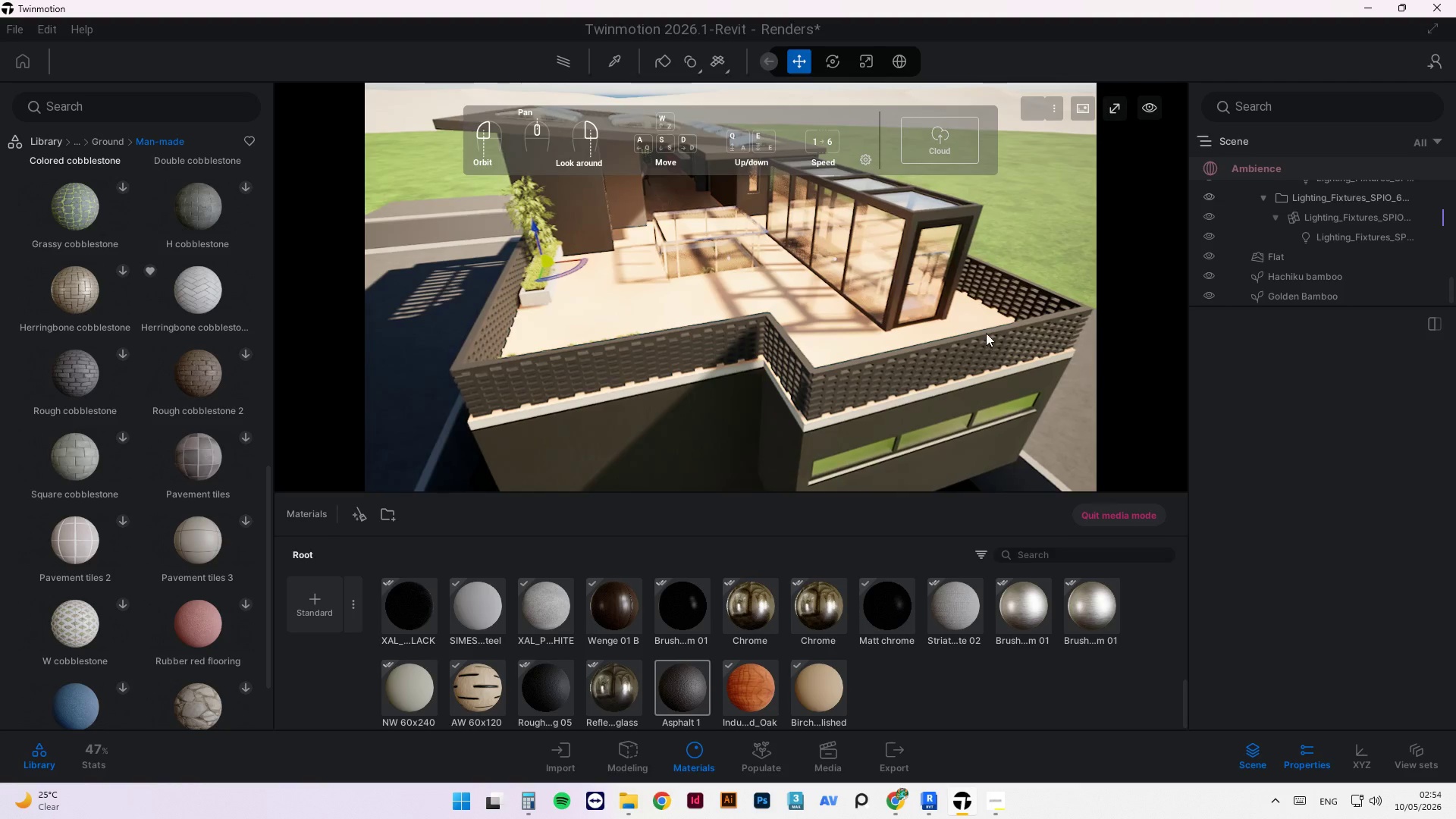 
hold_key(key=ShiftLeft, duration=0.88)
 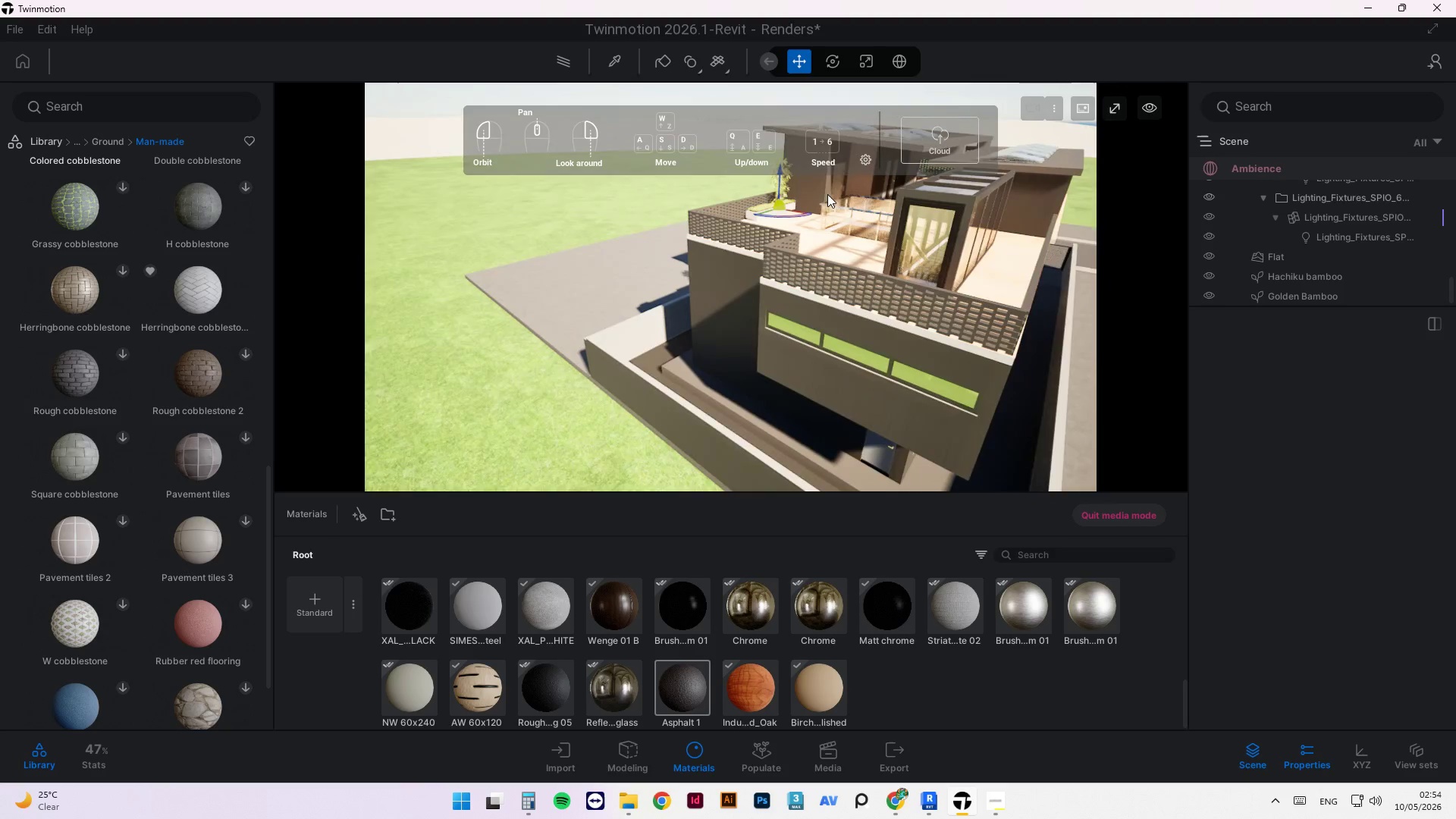 
scroll: coordinate [696, 295], scroll_direction: up, amount: 24.0
 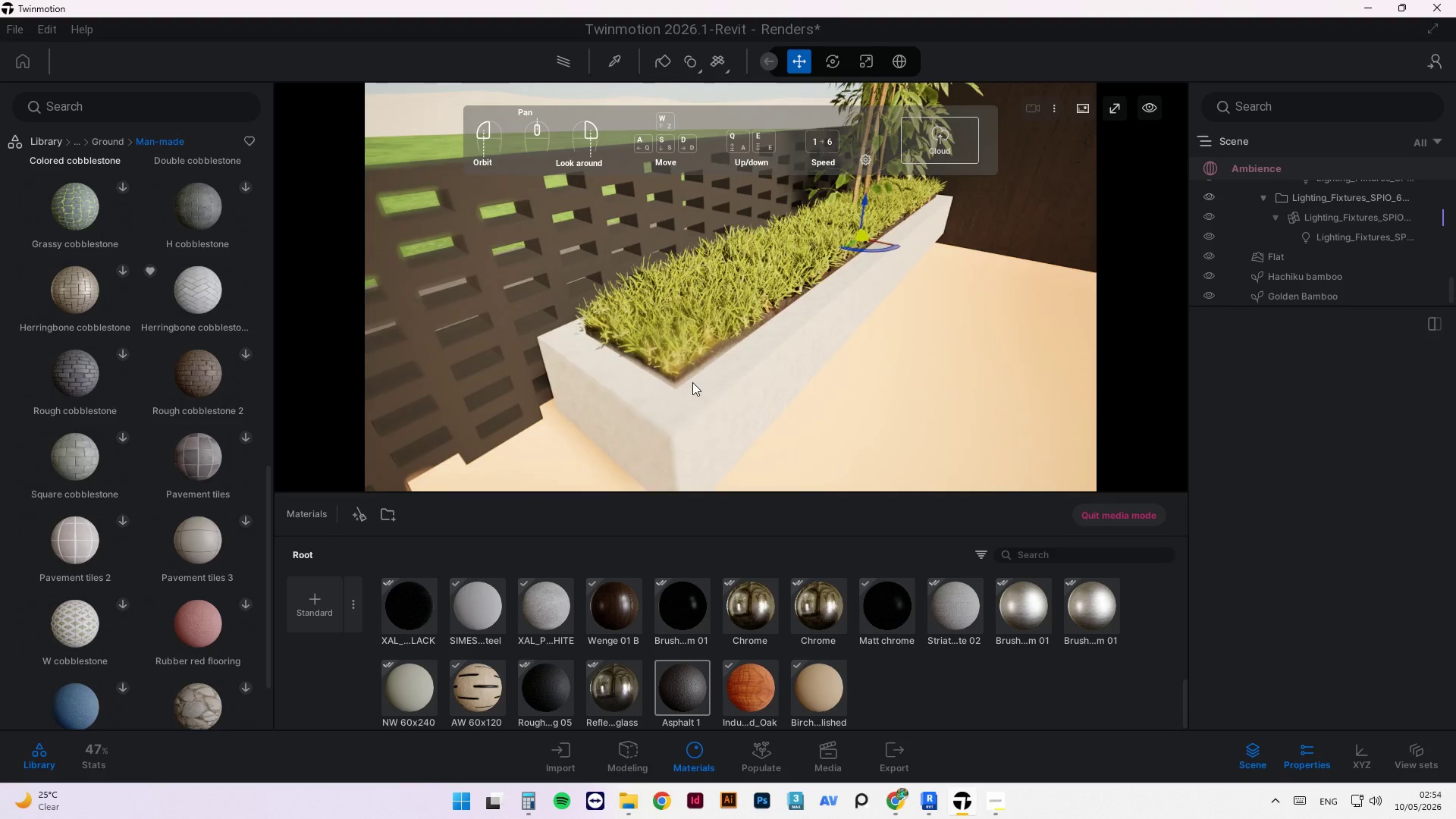 
left_click([688, 354])
 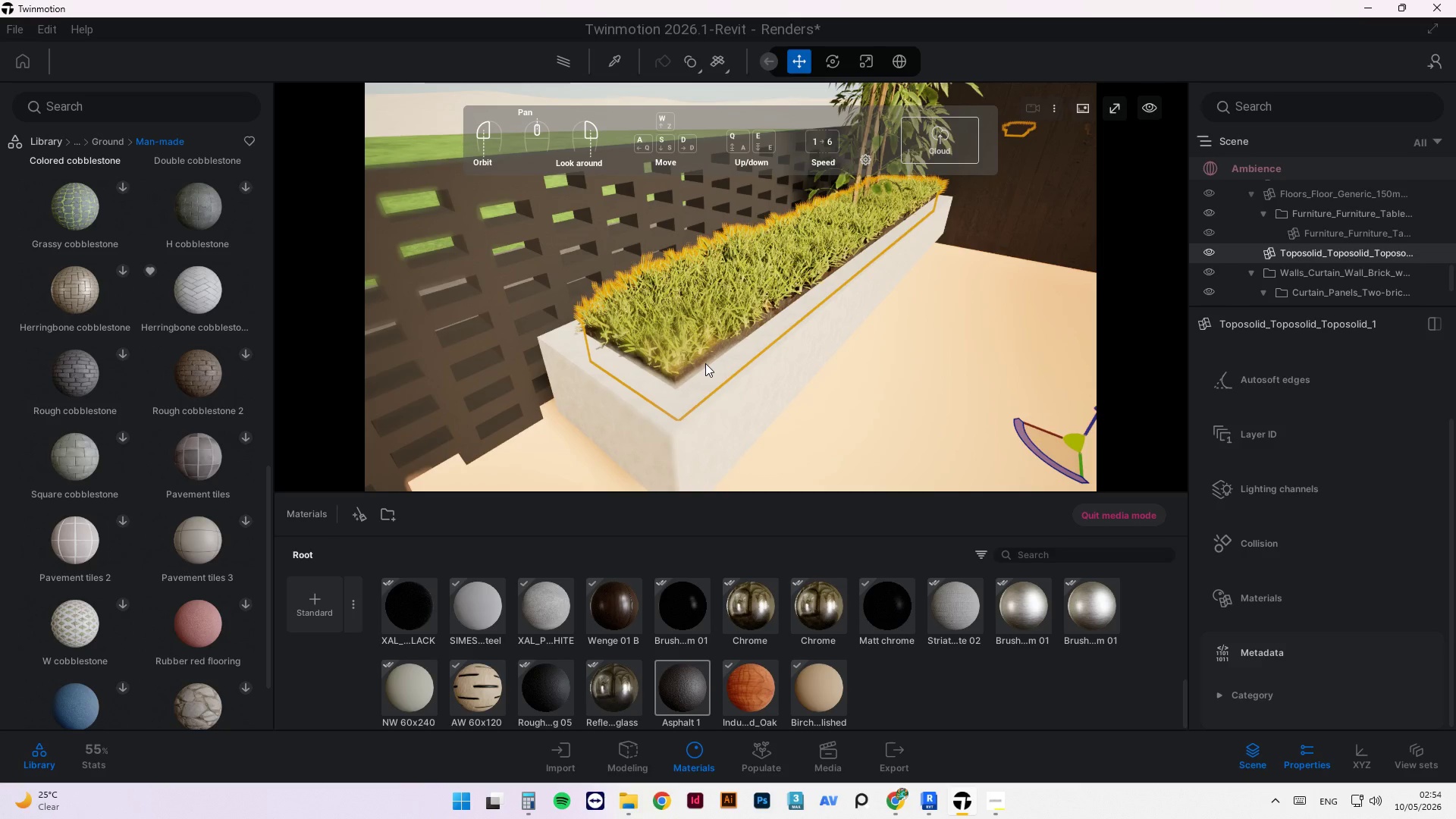 
scroll: coordinate [740, 394], scroll_direction: down, amount: 3.0
 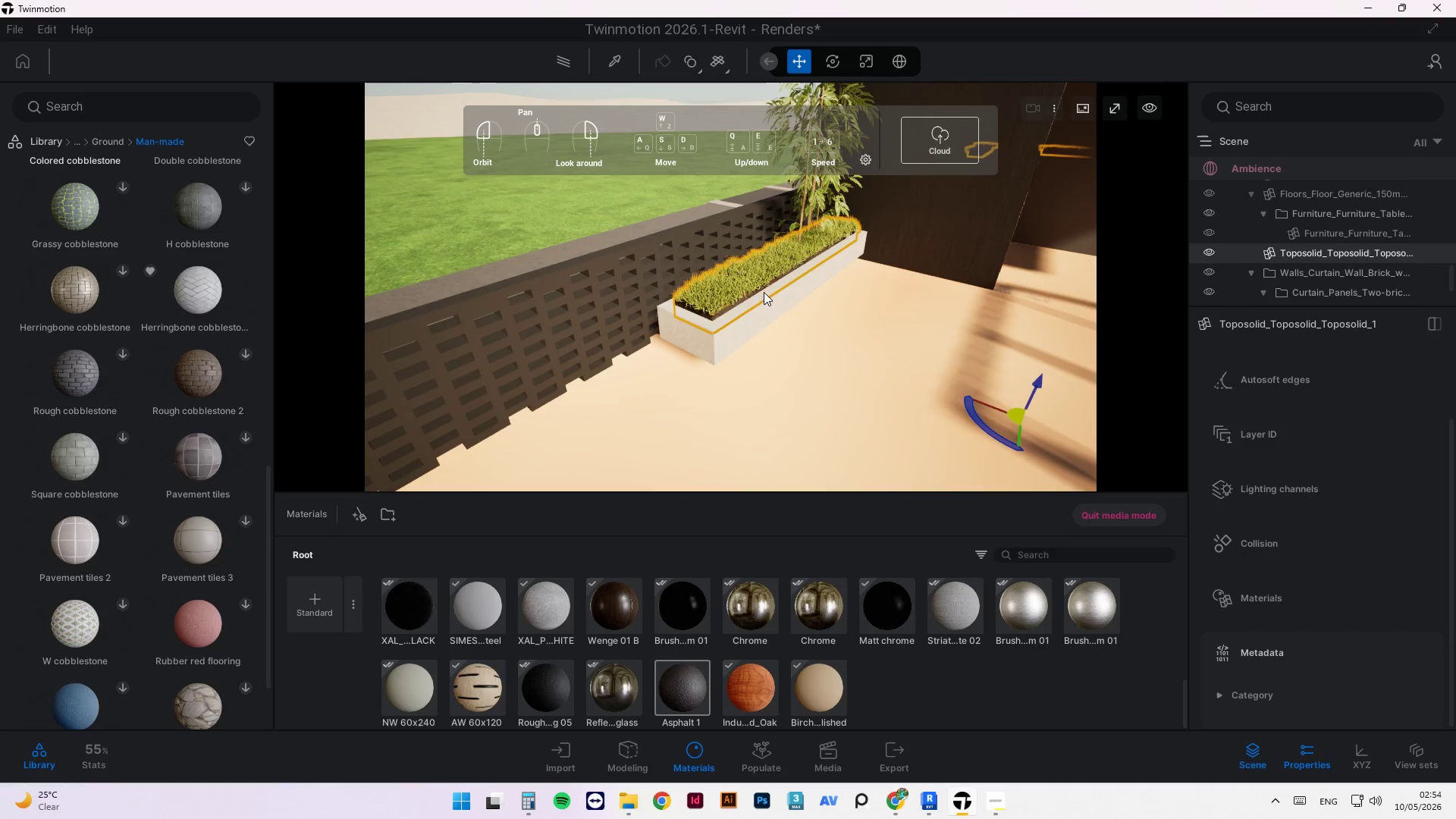 
left_click([1305, 612])
 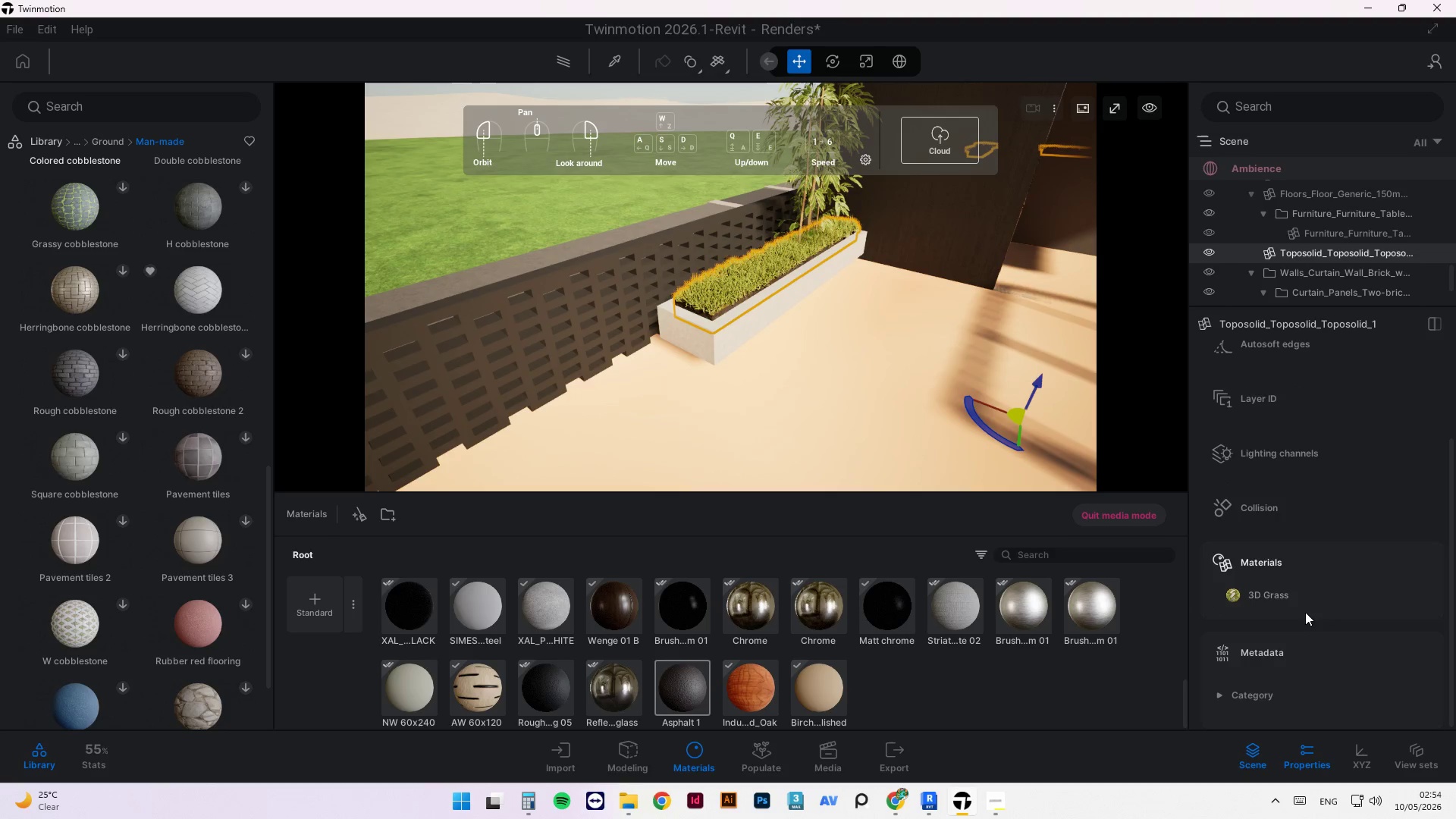 
left_click([1286, 600])
 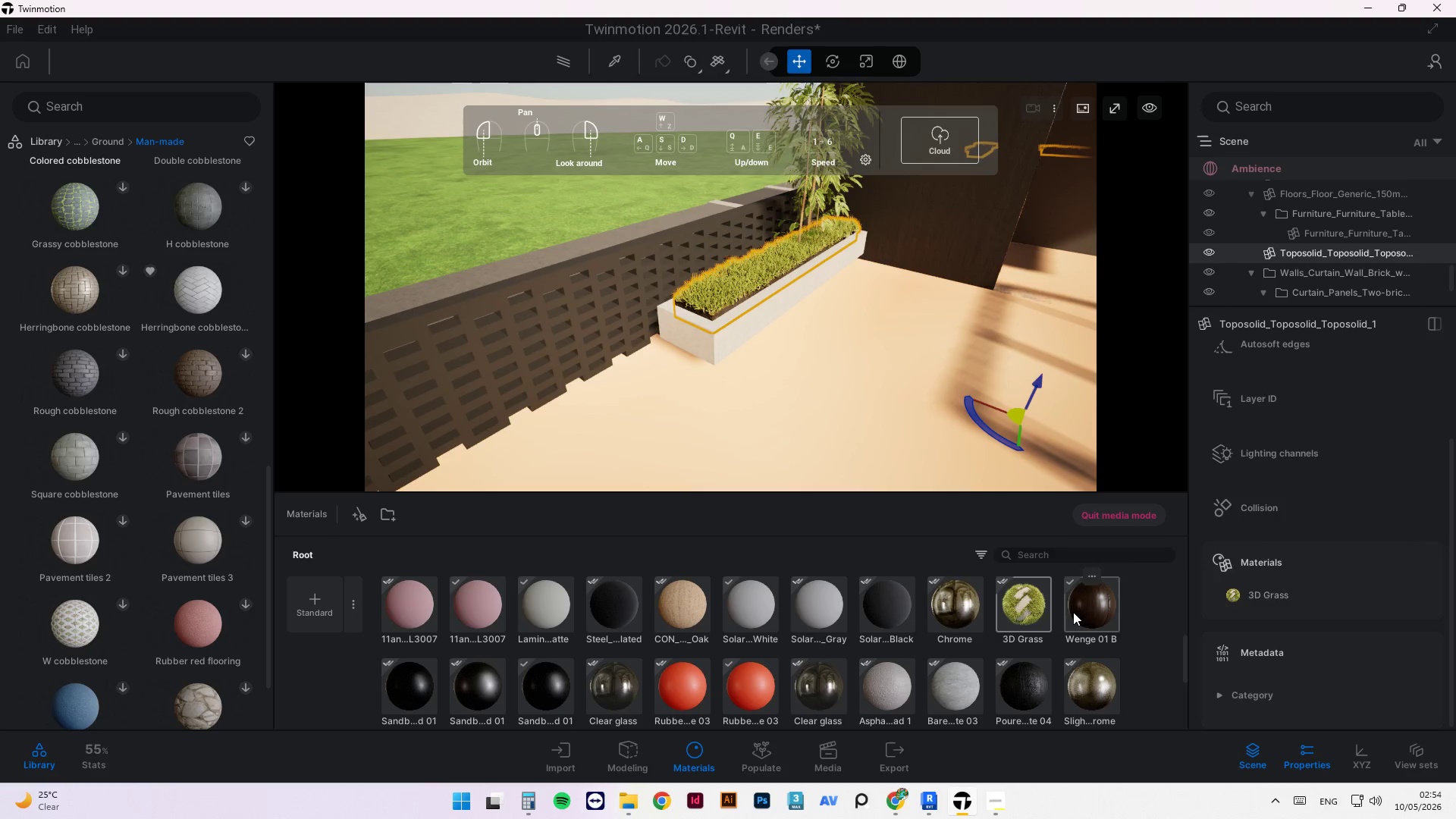 
left_click([1047, 601])
 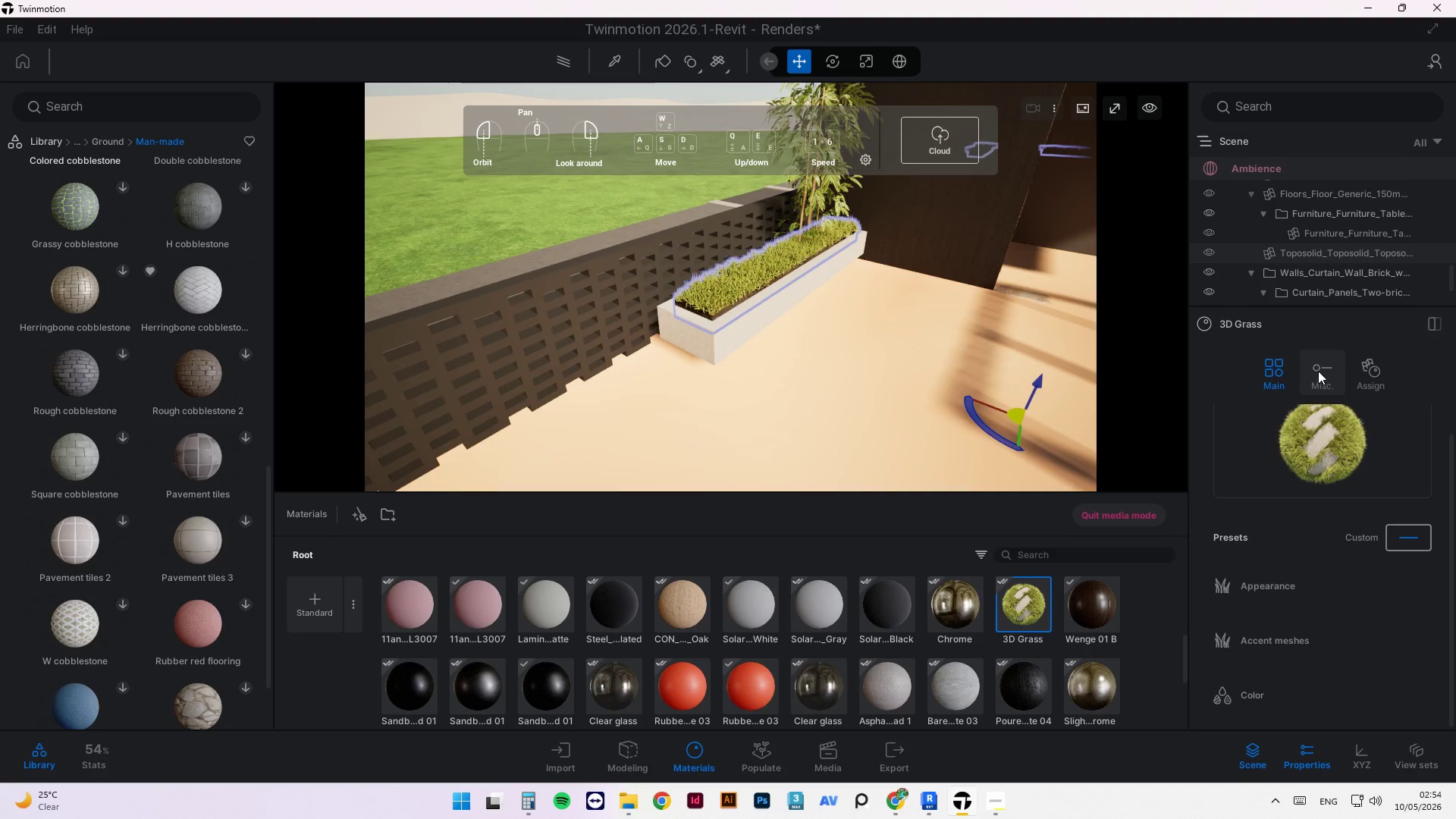 
left_click([1318, 370])
 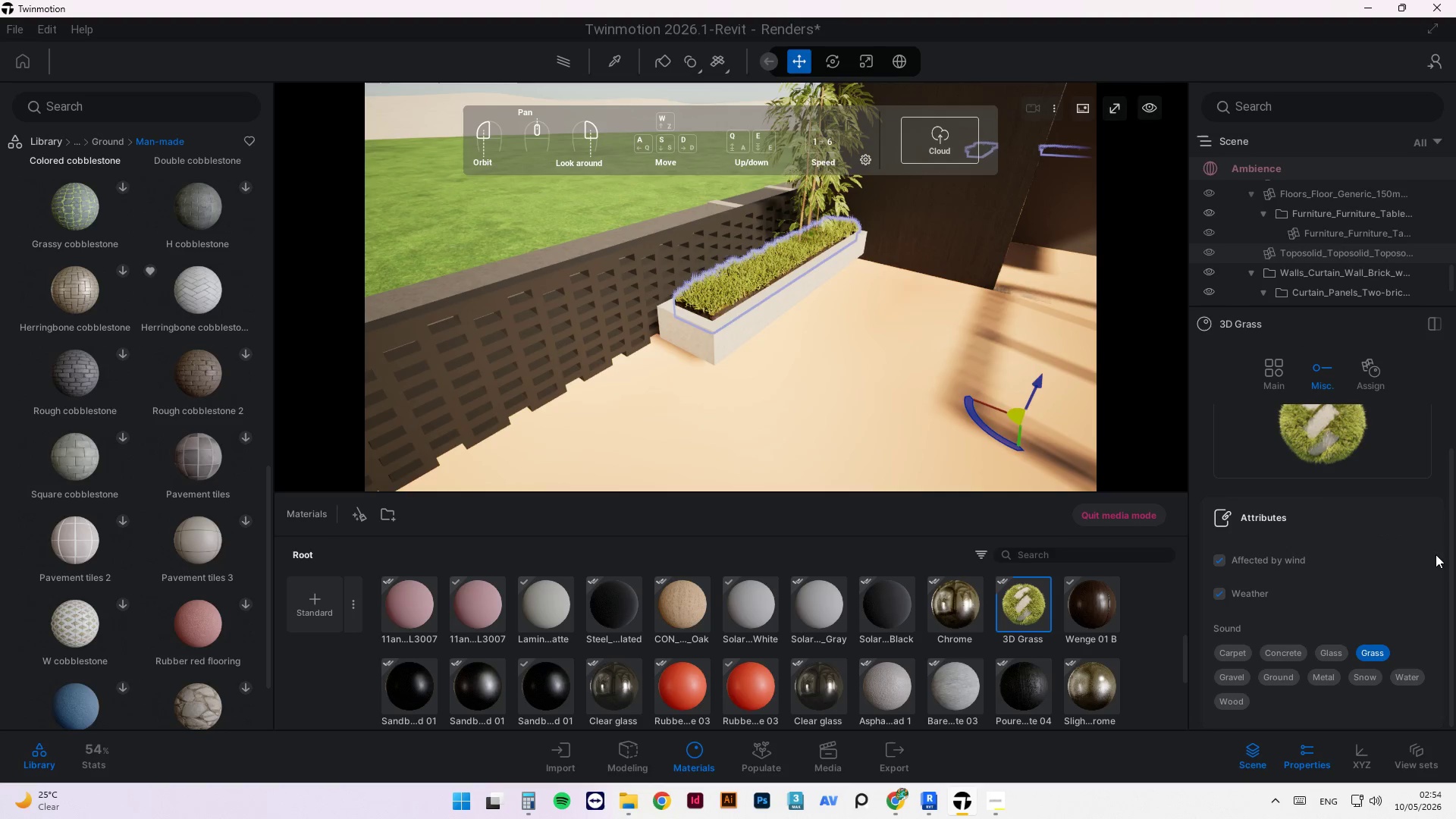 
left_click_drag(start_coordinate=[1445, 529], to_coordinate=[1434, 589])
 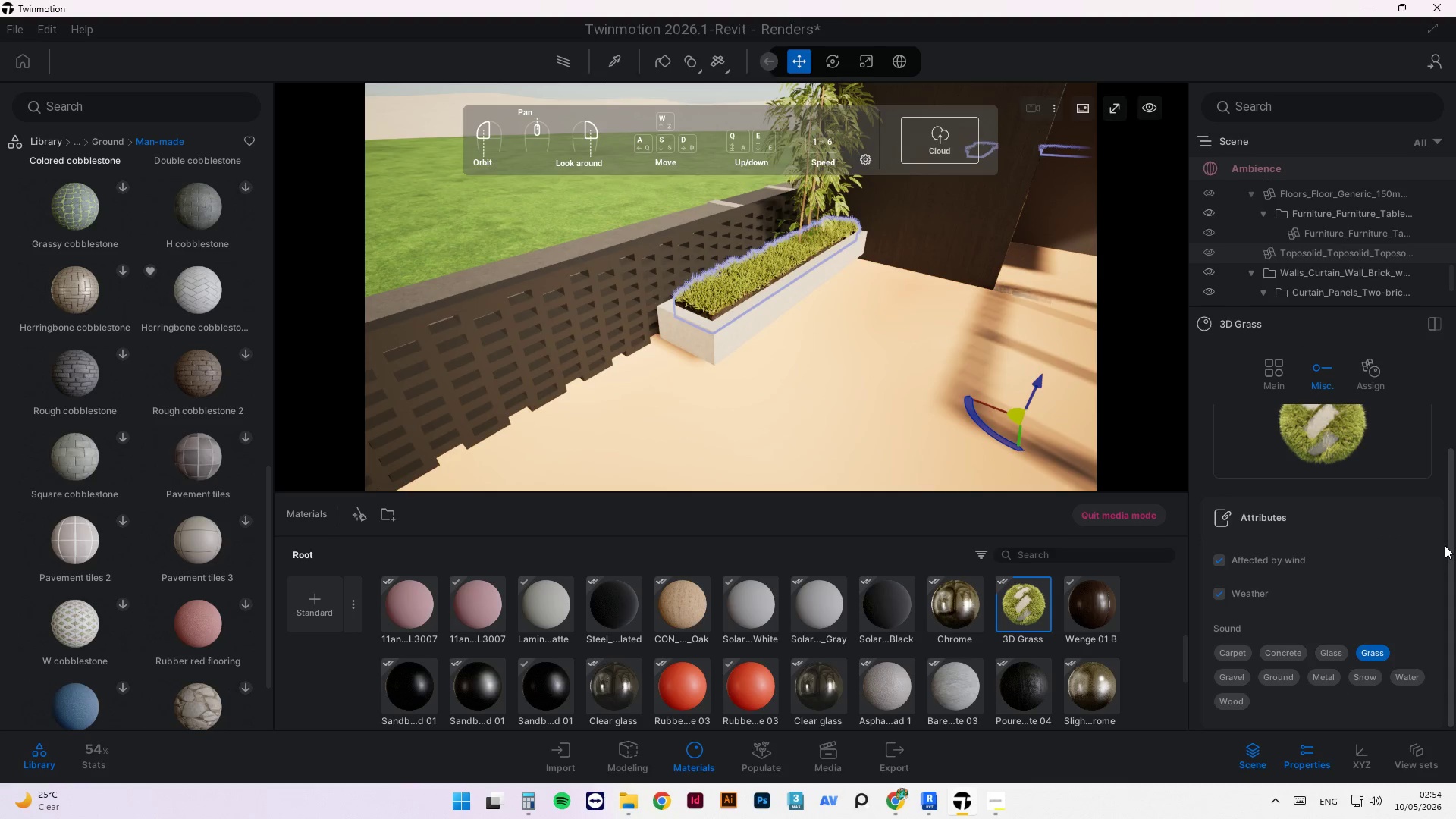 
left_click_drag(start_coordinate=[1445, 545], to_coordinate=[1432, 413])
 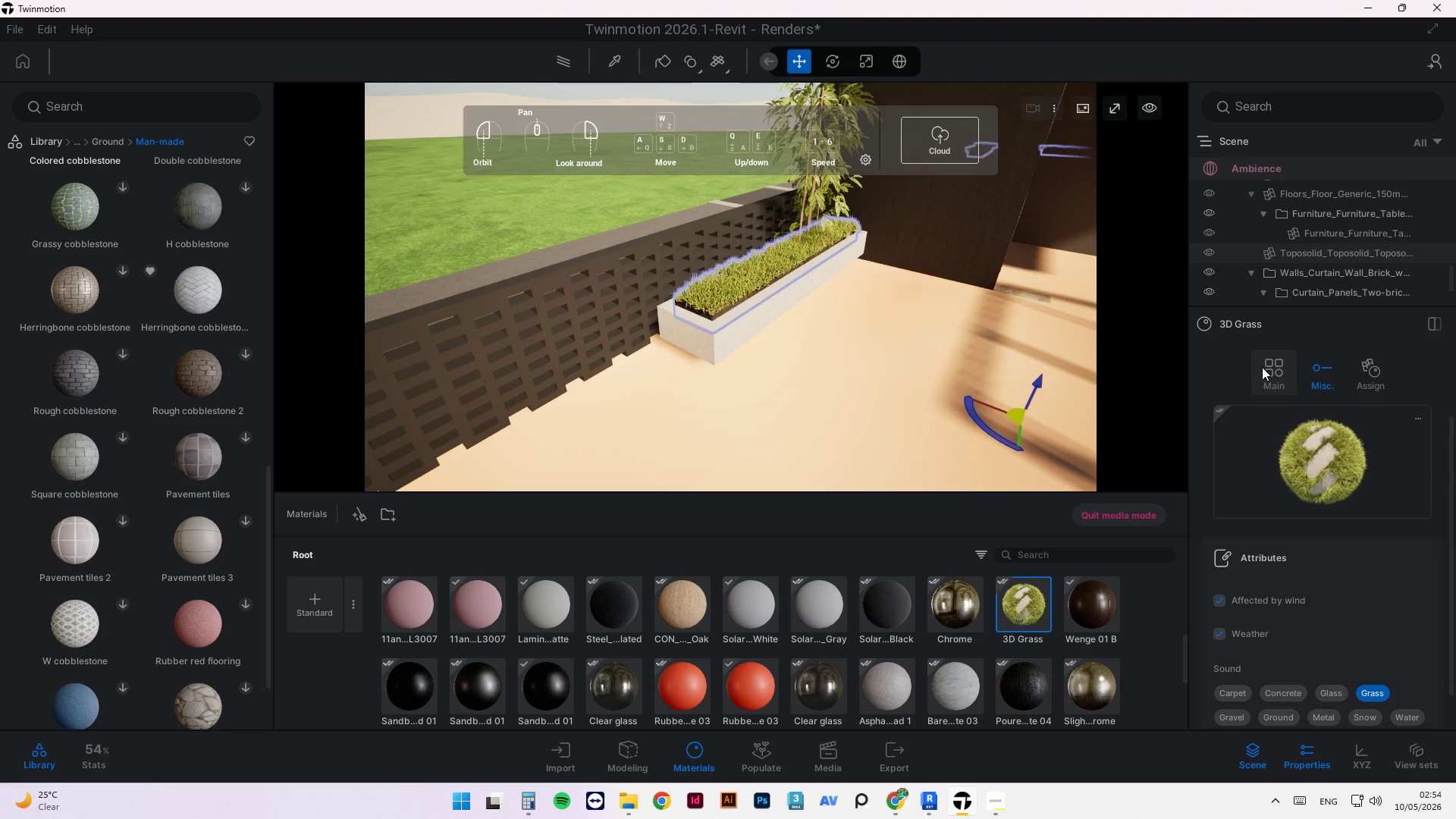 
left_click([1266, 368])
 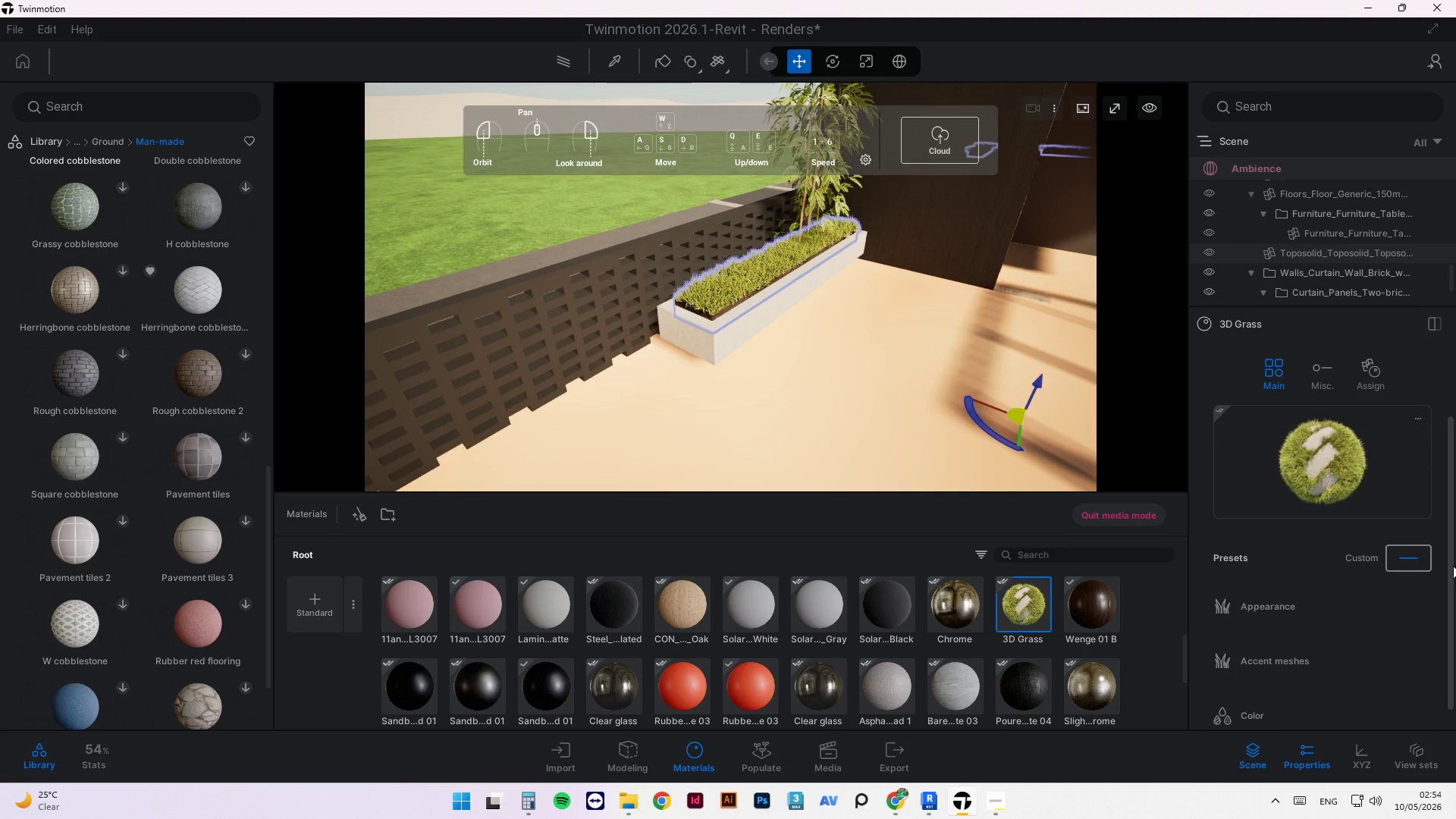 
left_click_drag(start_coordinate=[1453, 563], to_coordinate=[1454, 579])
 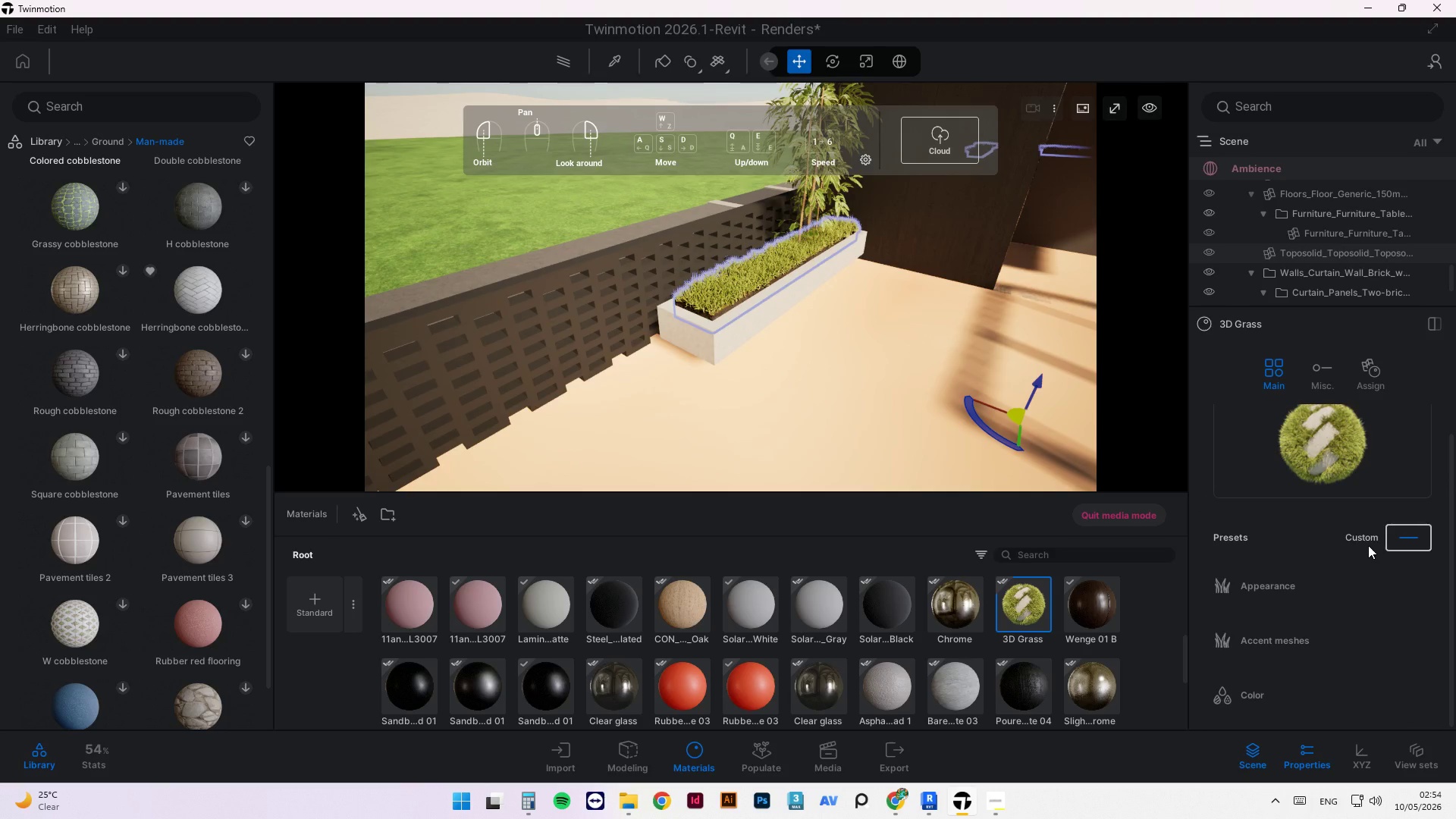 
left_click([1356, 538])
 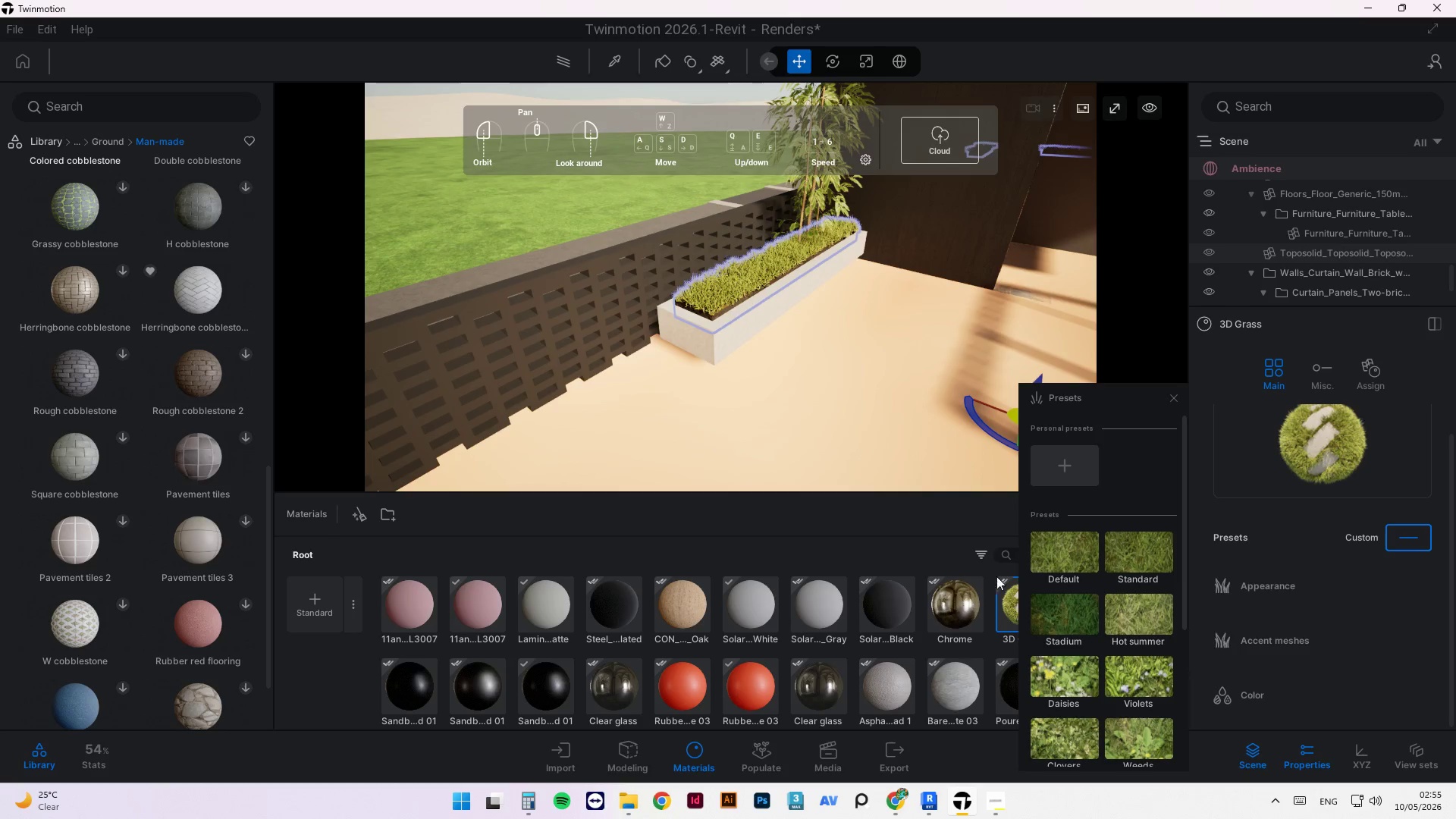 
scroll: coordinate [1145, 626], scroll_direction: down, amount: 5.0
 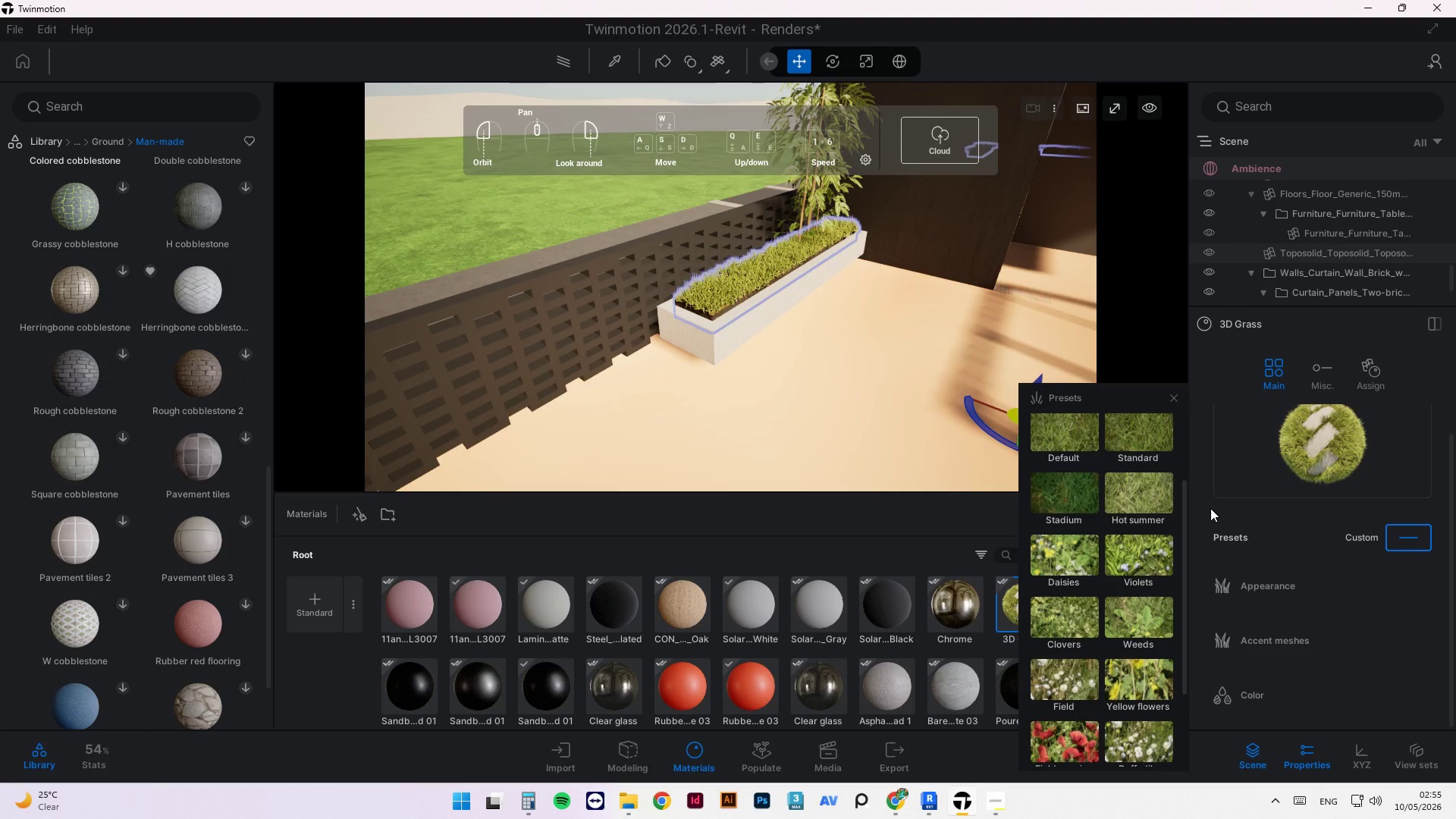 
wait(7.12)
 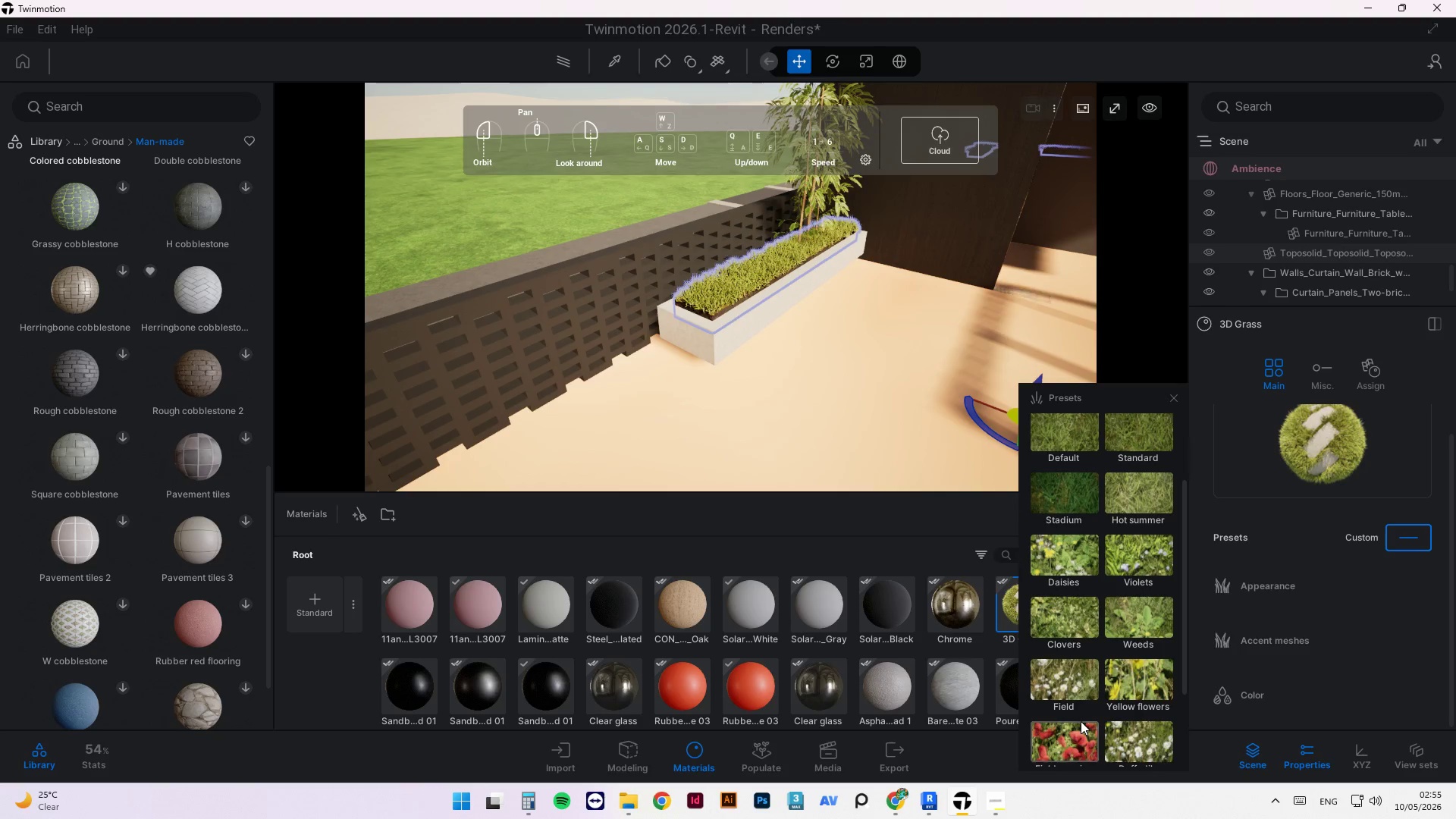 
scroll: coordinate [1125, 699], scroll_direction: down, amount: 6.0
 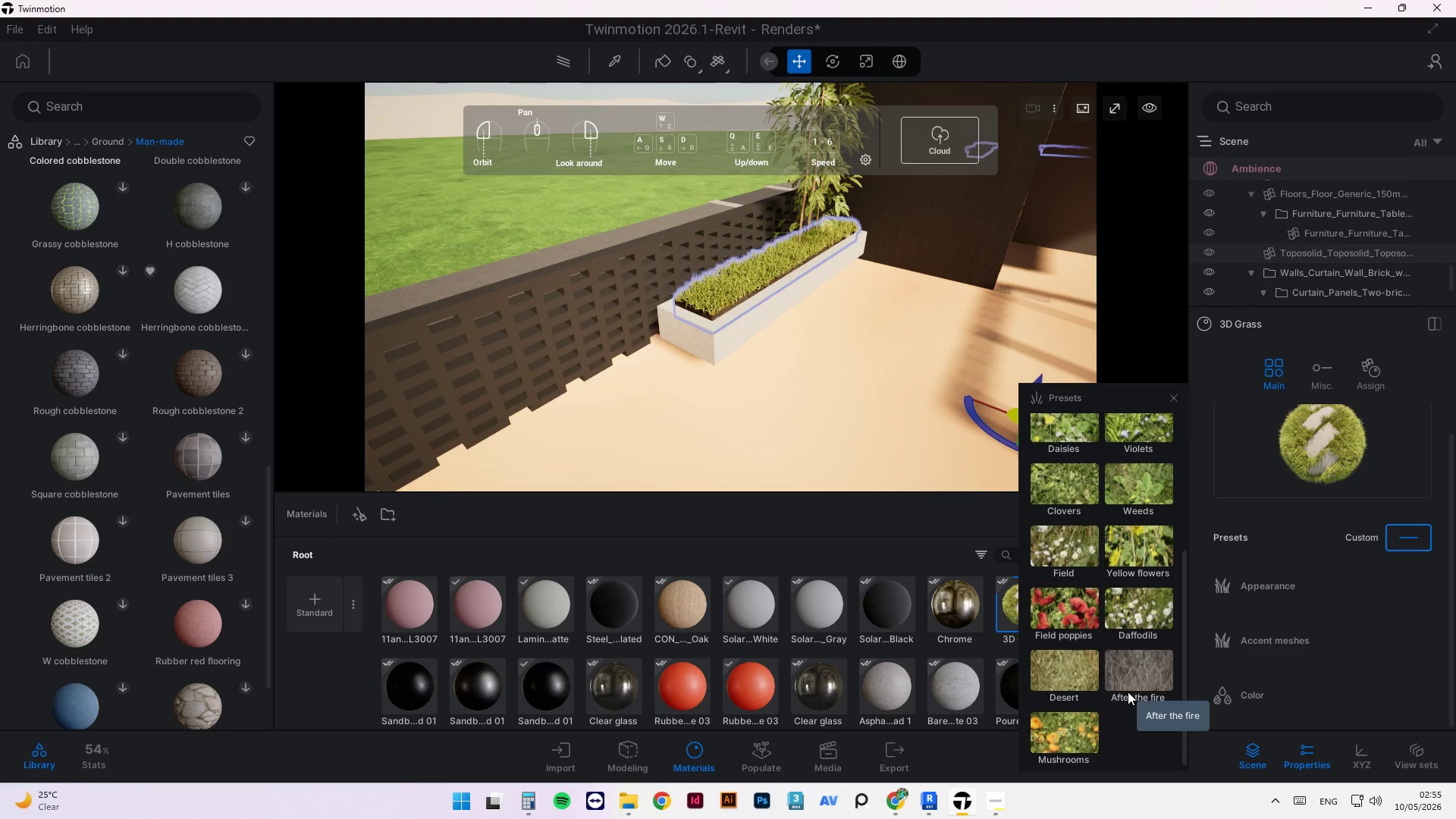 
left_click([1068, 681])
 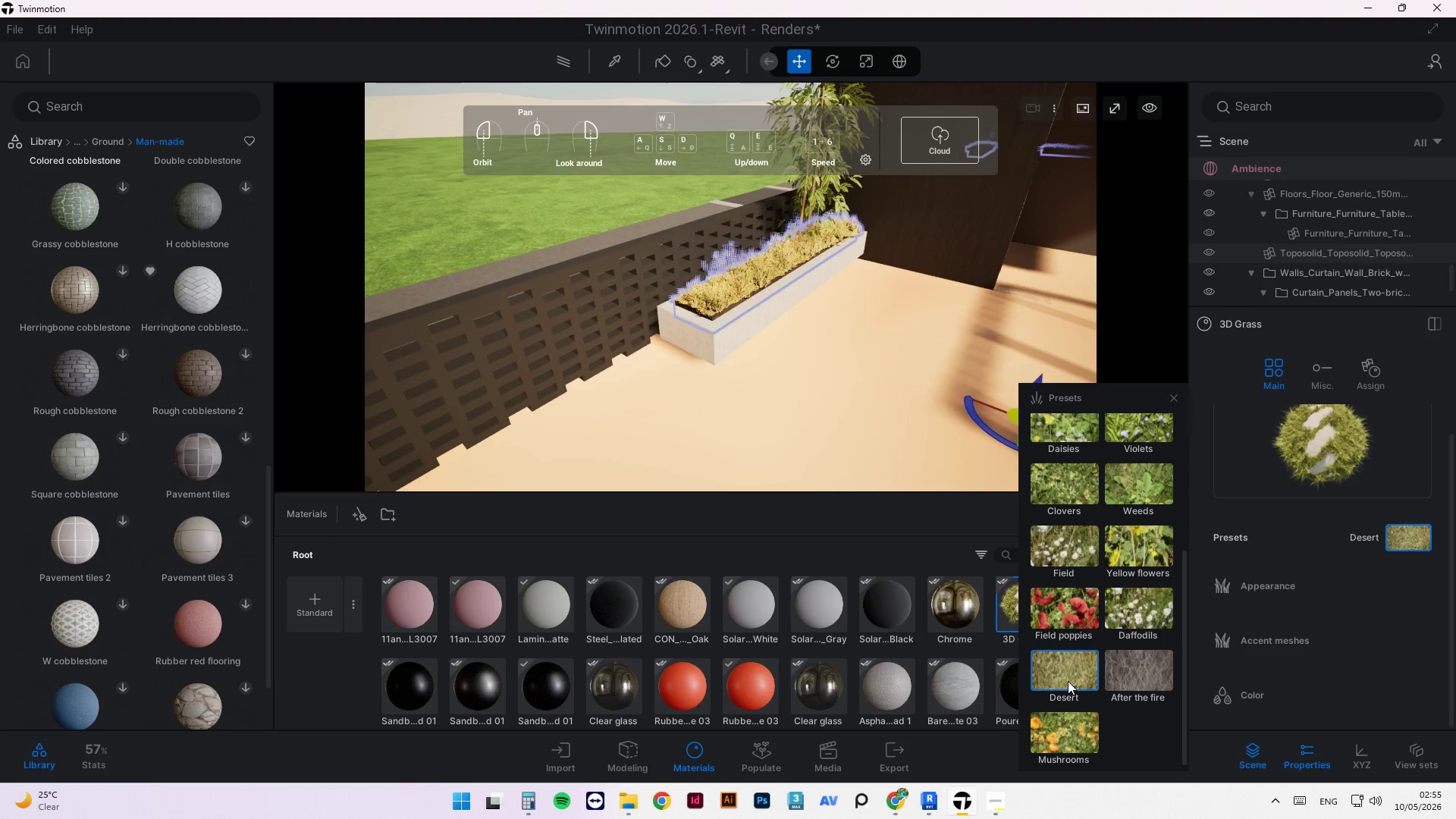 
left_click([1078, 724])
 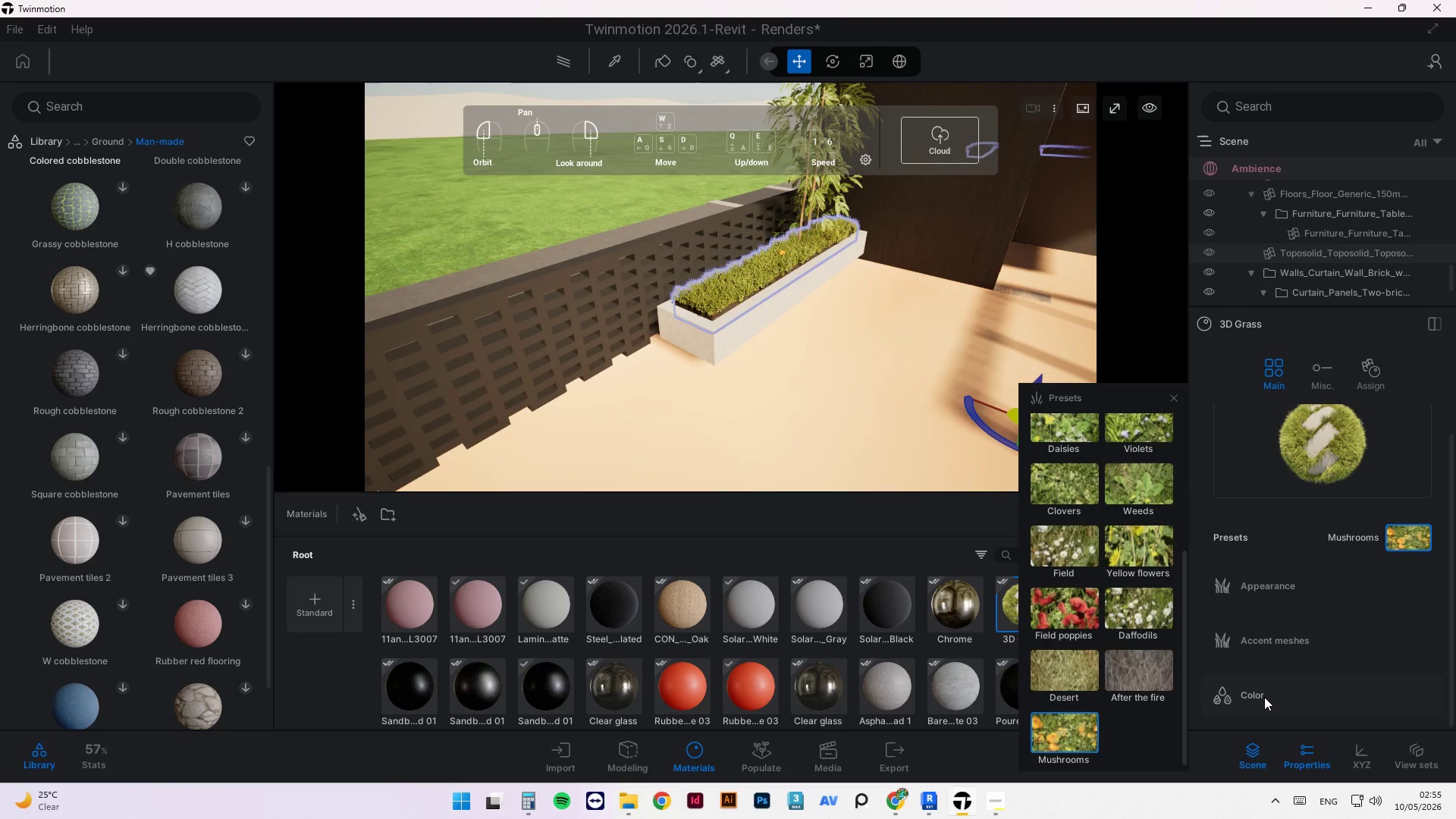 
wait(7.41)
 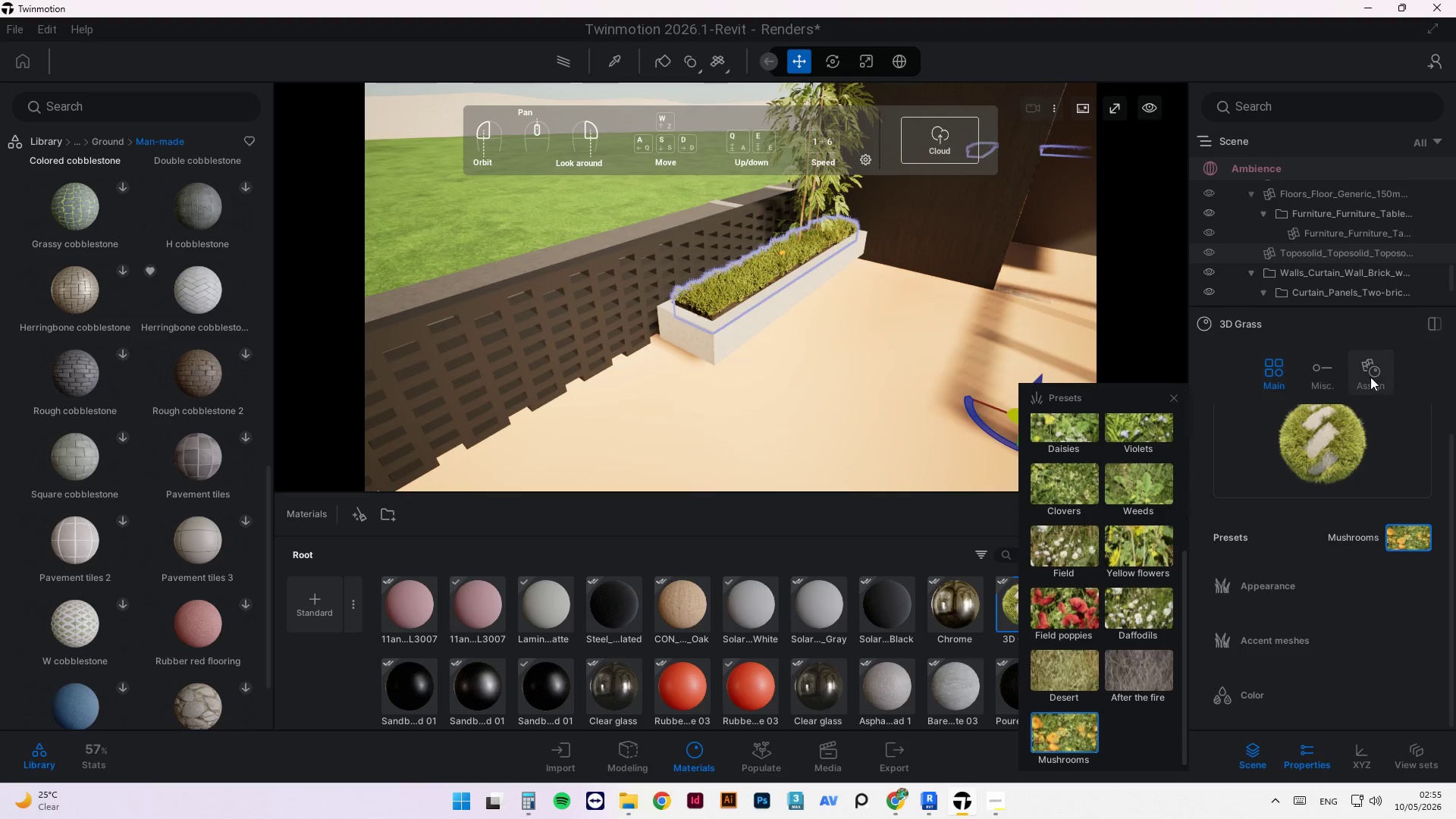 
scroll: coordinate [1300, 672], scroll_direction: down, amount: 3.0
 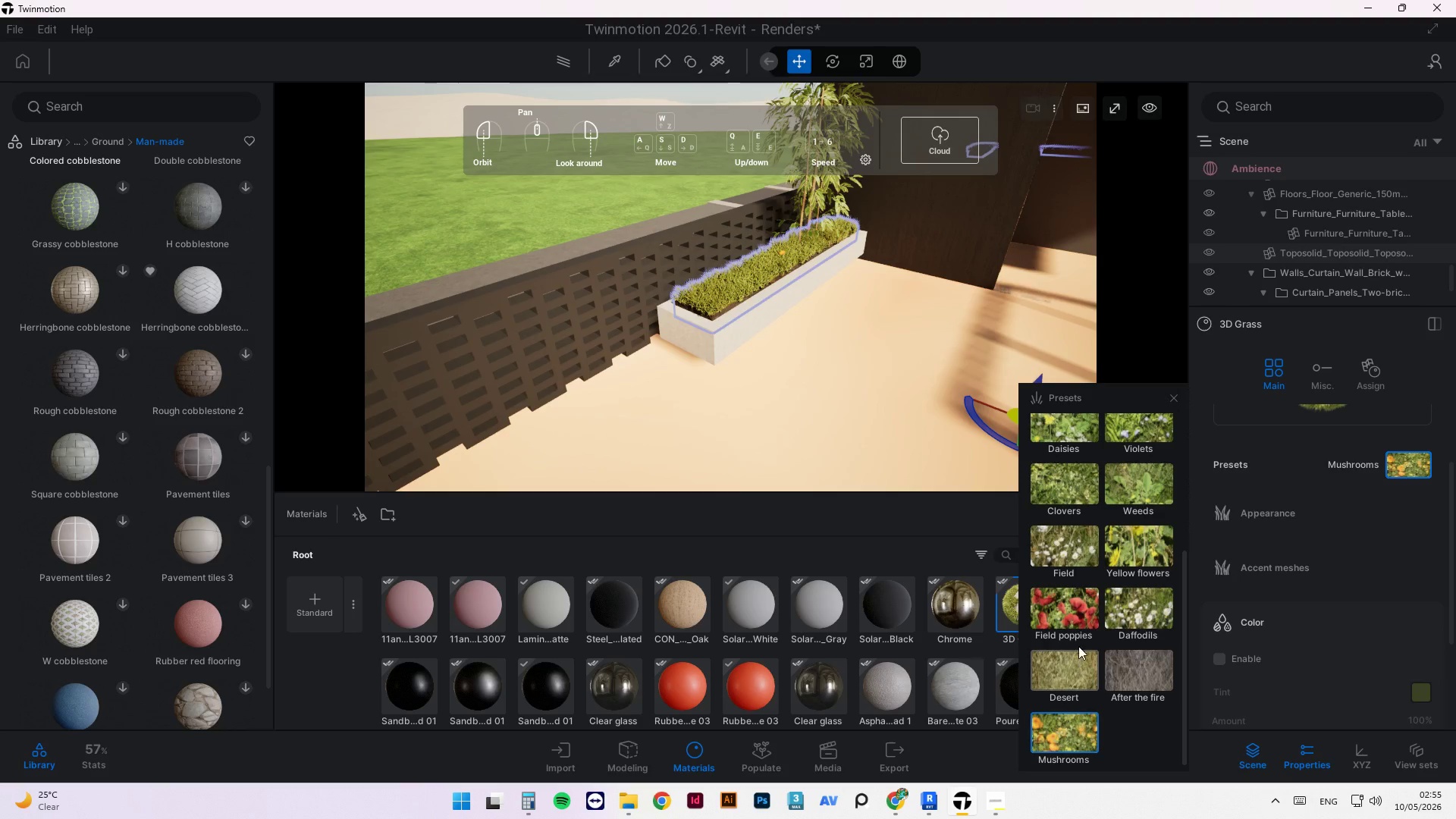 
left_click([1081, 624])
 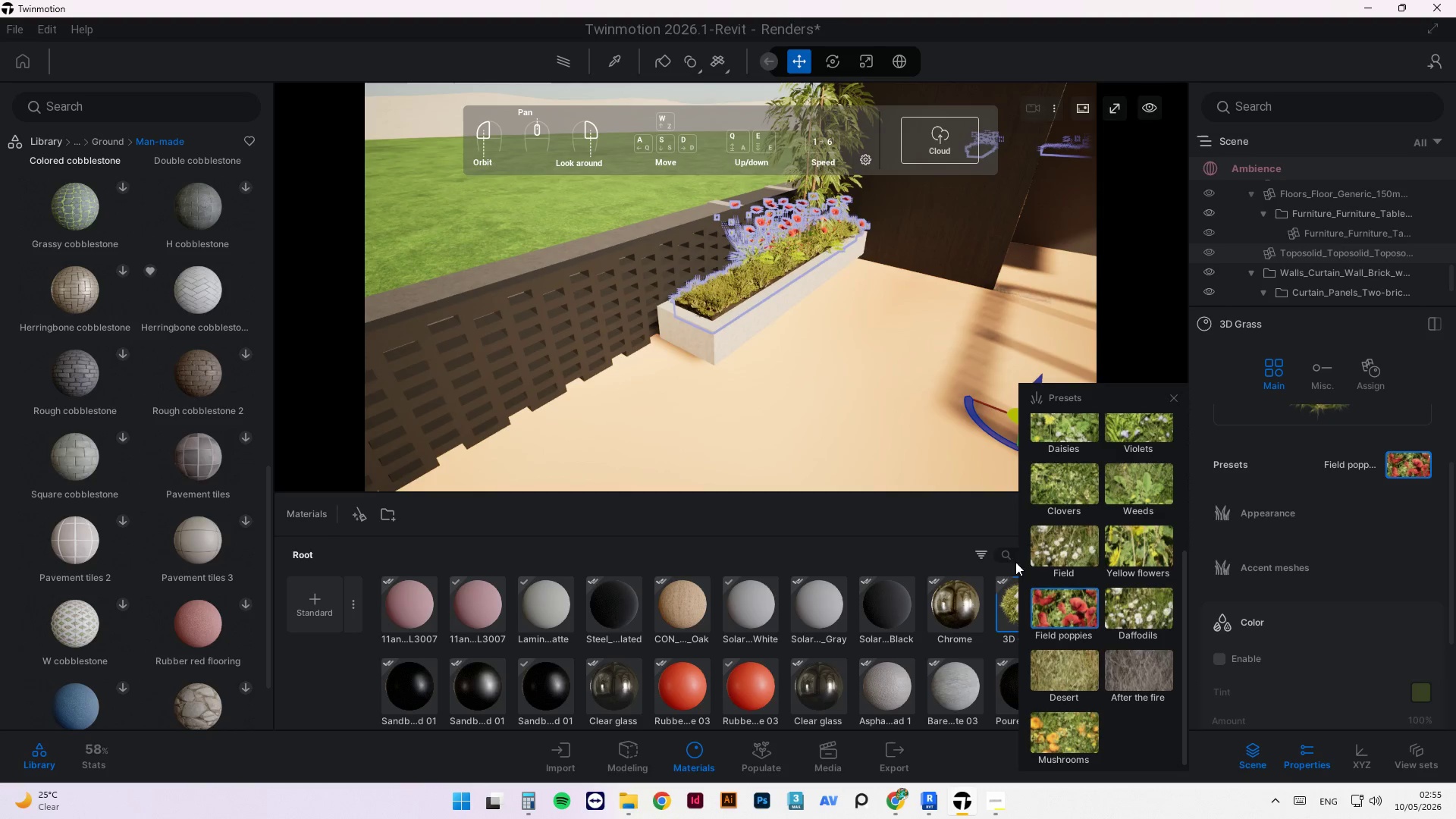 
scroll: coordinate [664, 334], scroll_direction: down, amount: 8.0
 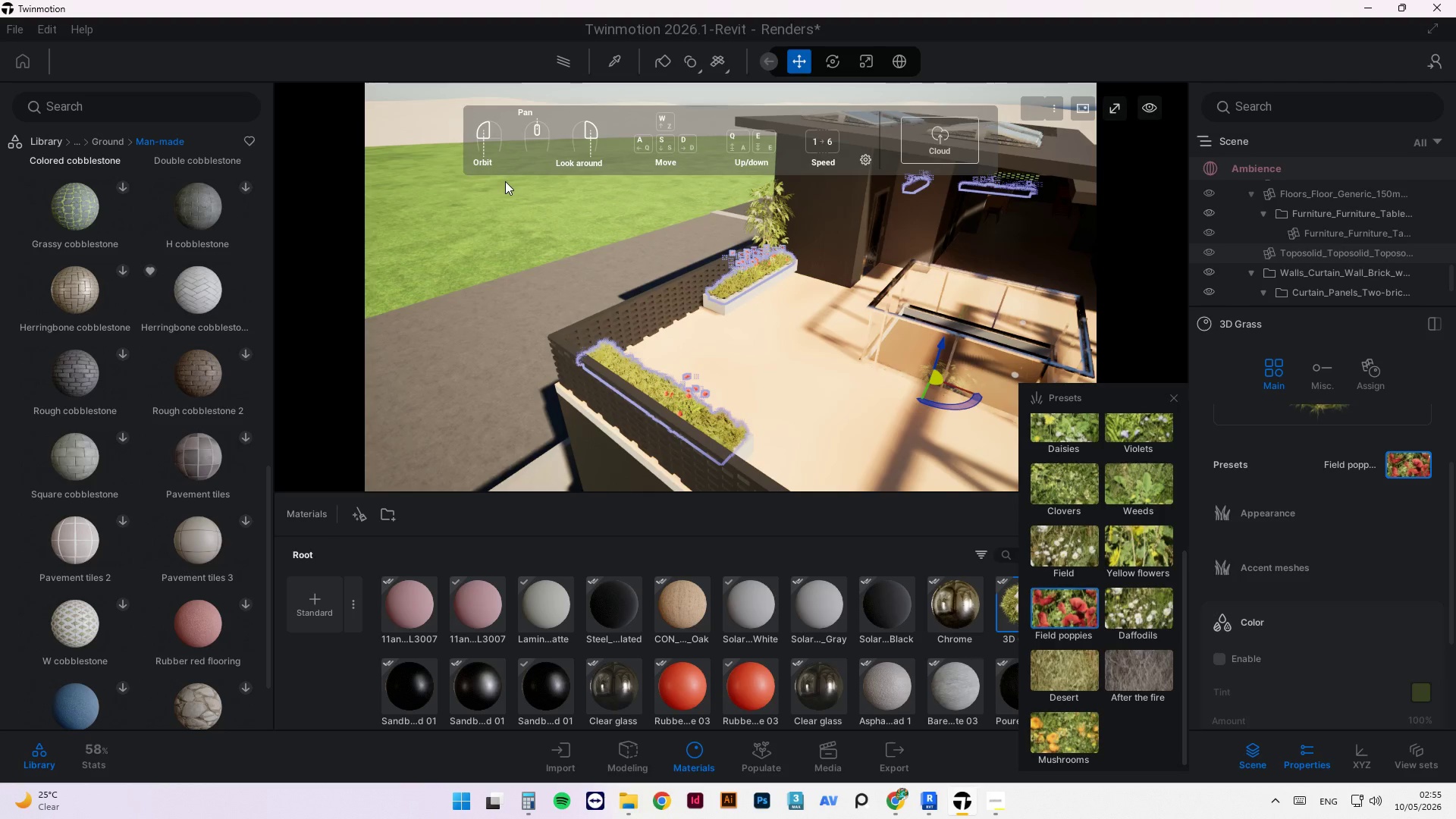 
left_click([538, 226])
 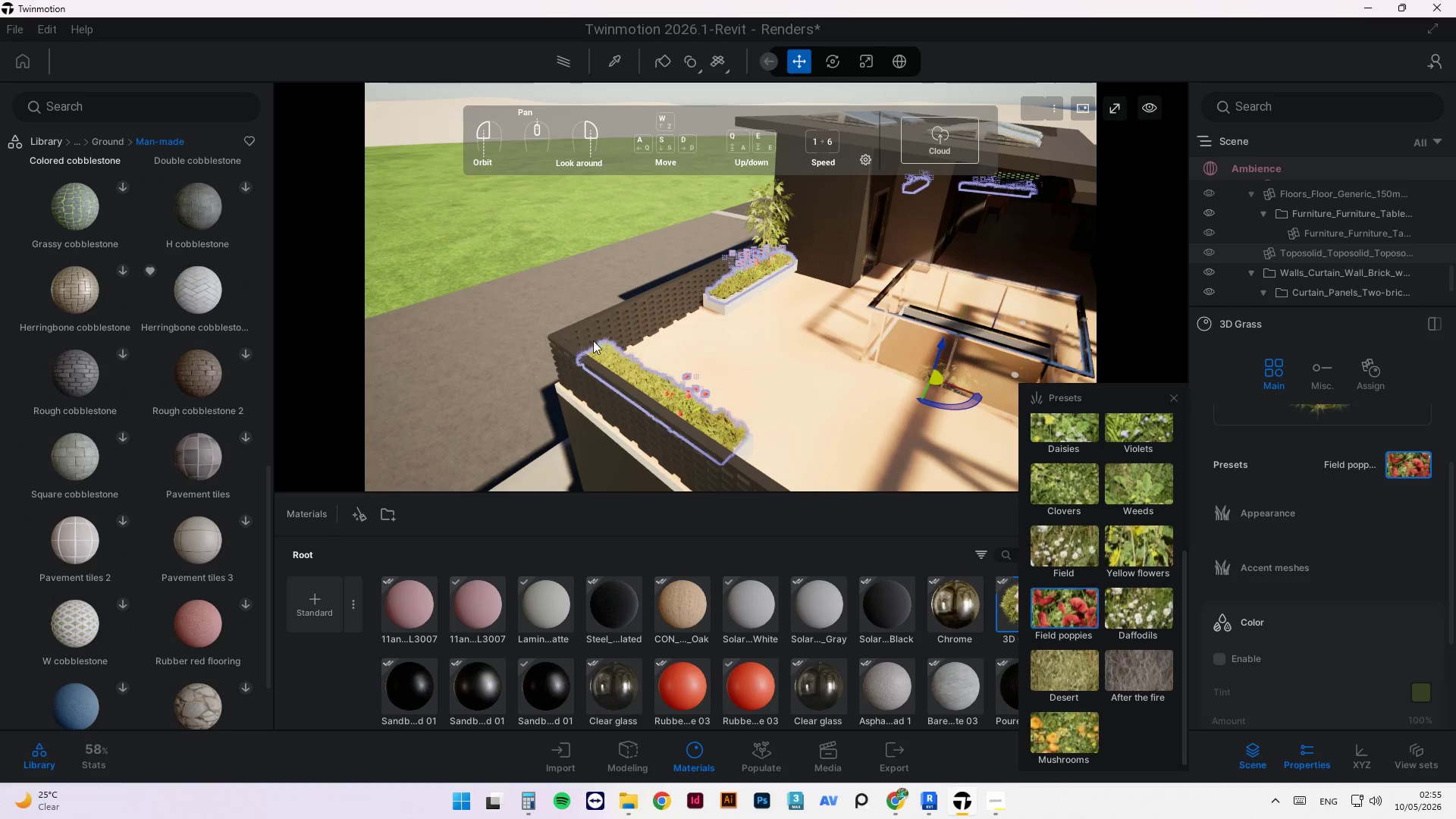 
scroll: coordinate [586, 357], scroll_direction: down, amount: 3.0
 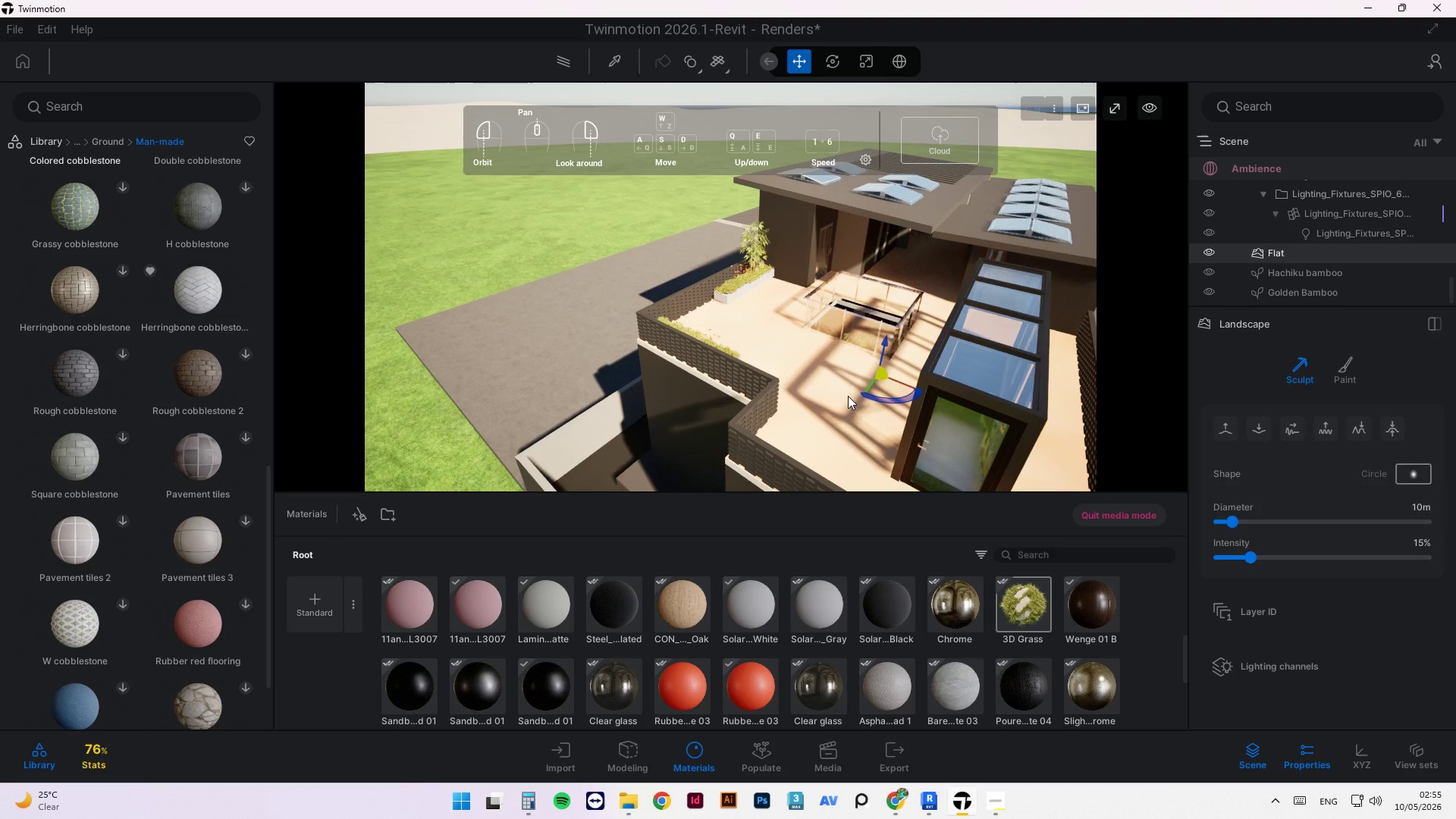 
left_click_drag(start_coordinate=[843, 388], to_coordinate=[855, 377])
 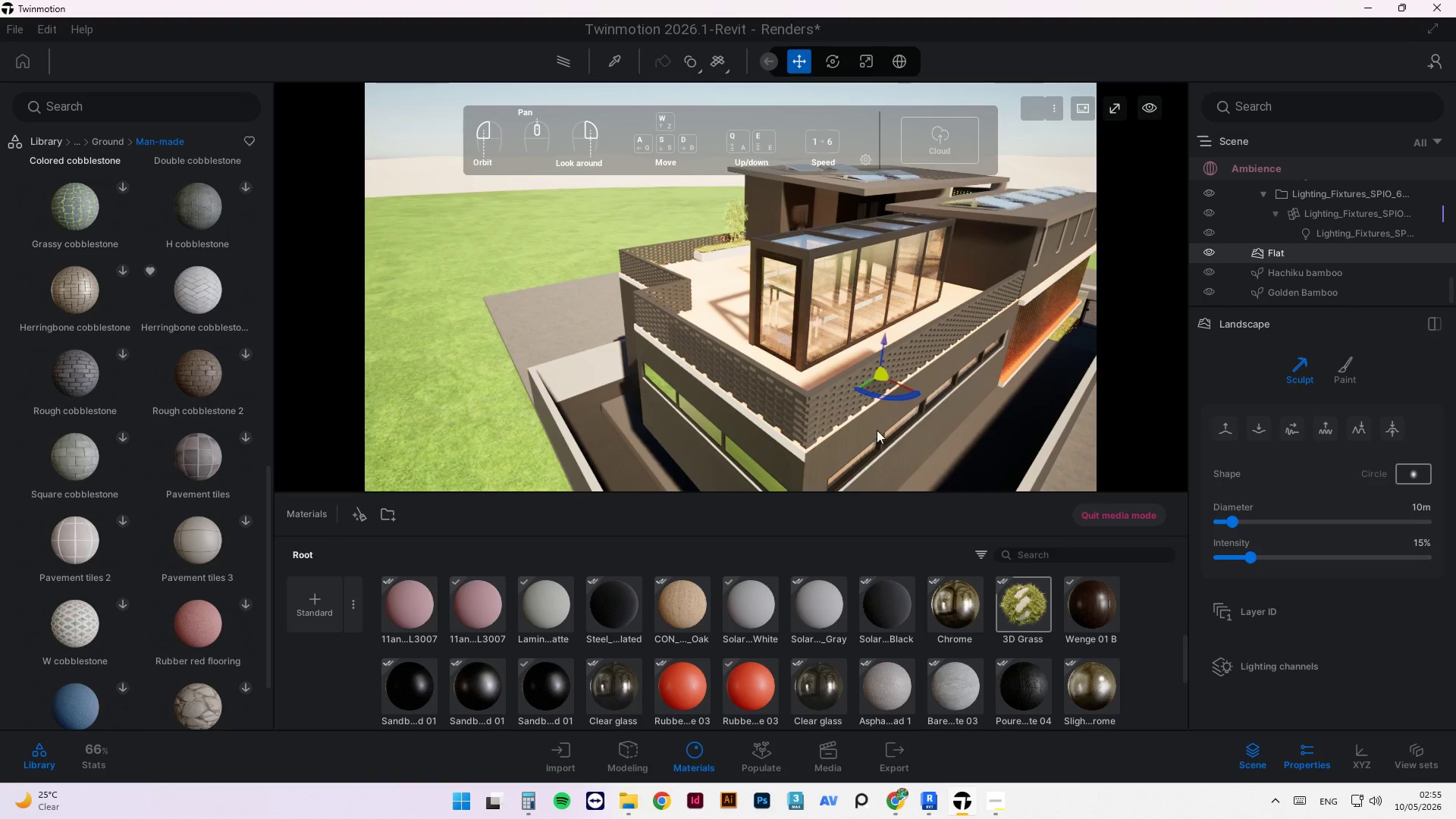 
left_click_drag(start_coordinate=[896, 401], to_coordinate=[384, 368])
 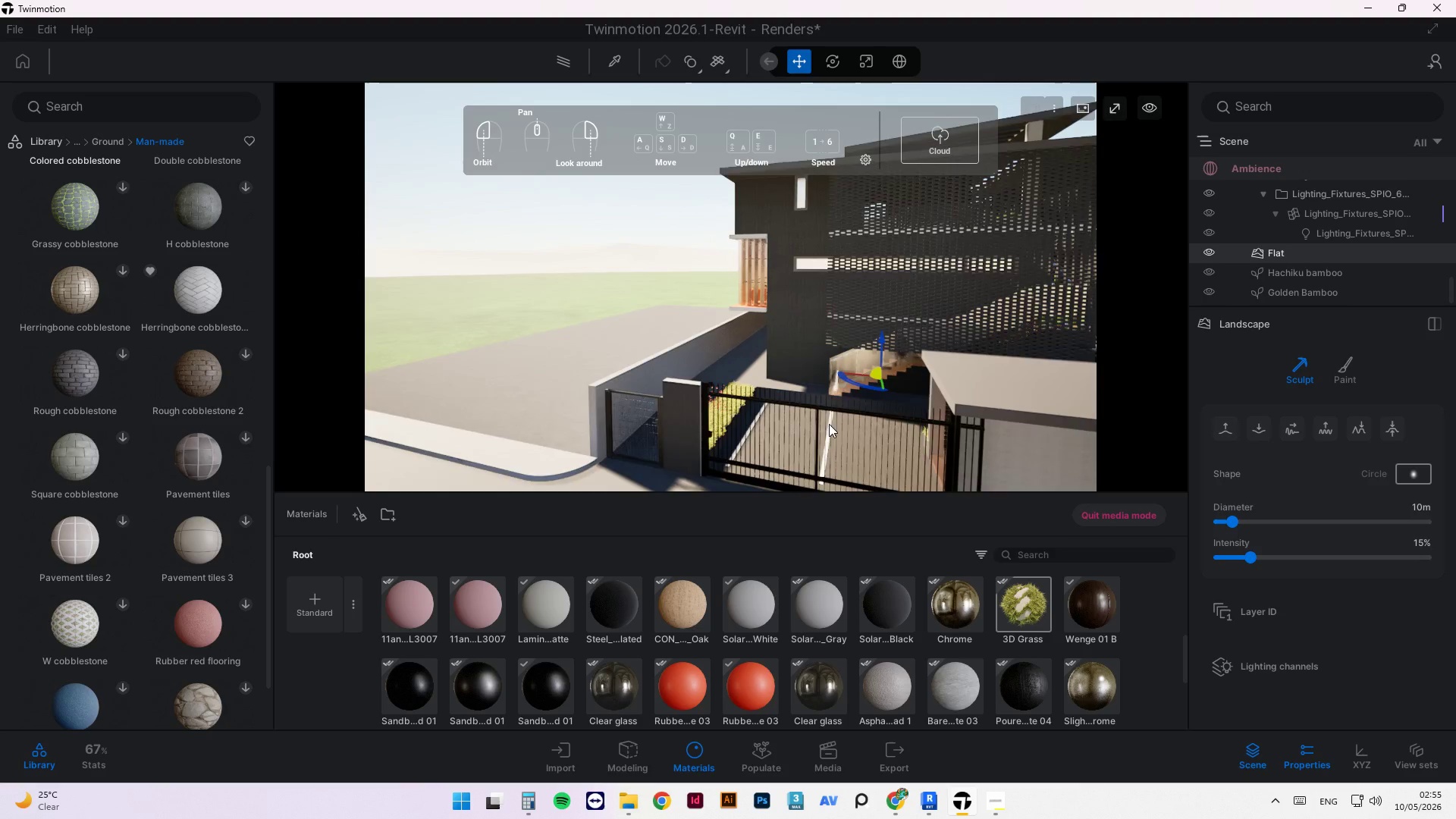 
scroll: coordinate [829, 435], scroll_direction: down, amount: 2.0
 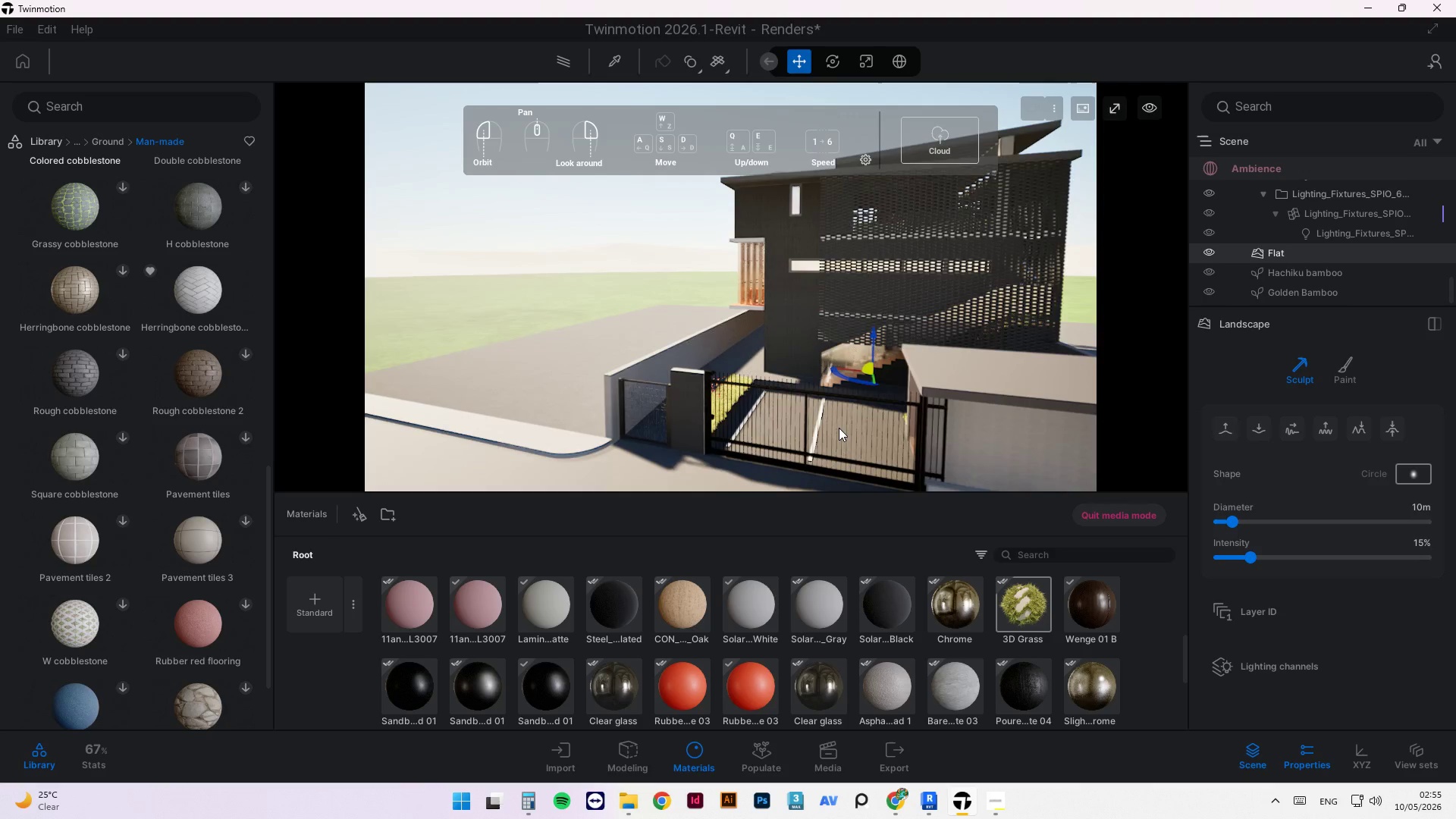 
left_click_drag(start_coordinate=[874, 398], to_coordinate=[952, 400])
 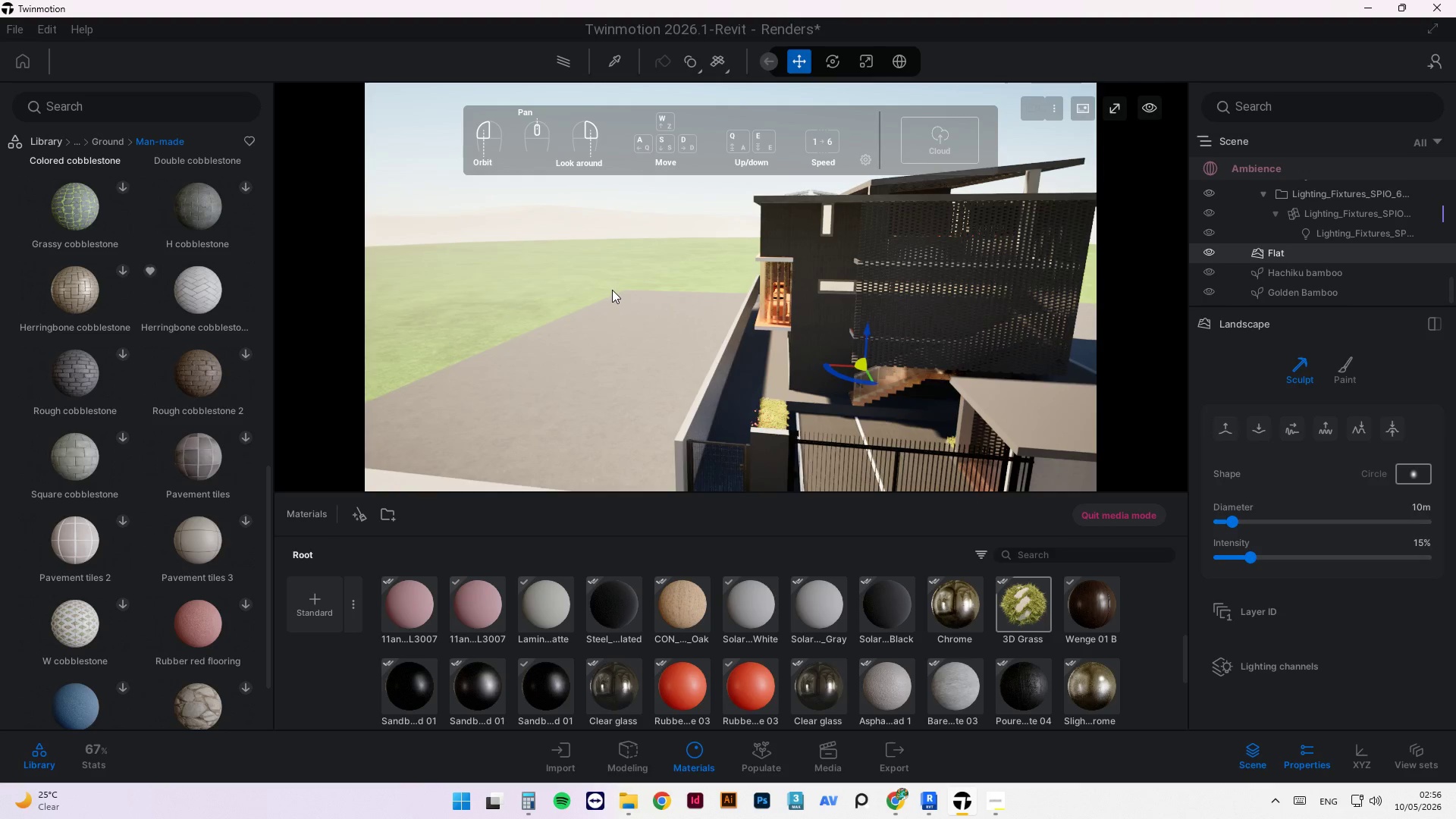 
scroll: coordinate [839, 427], scroll_direction: down, amount: 2.0
 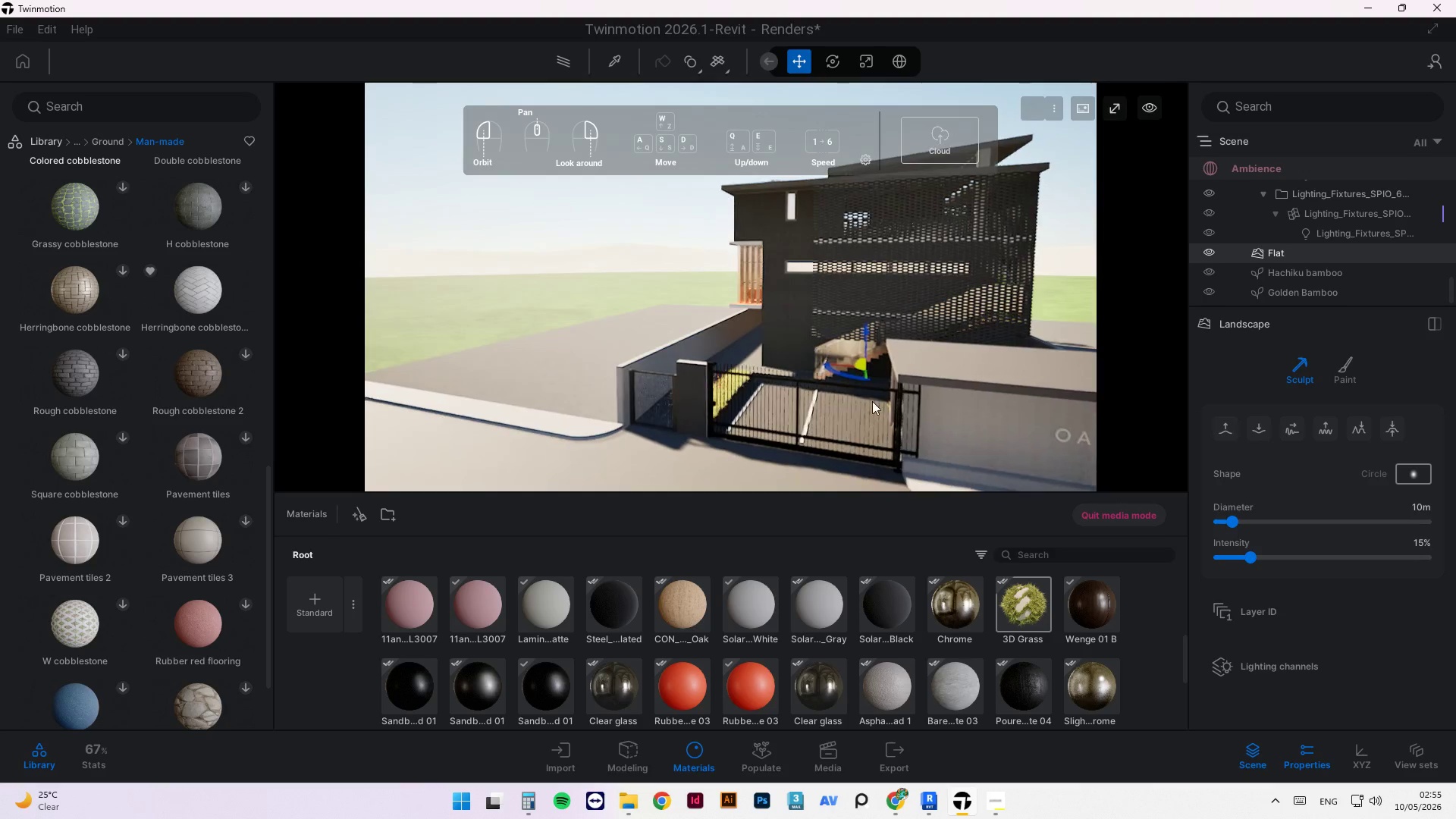 
left_click([612, 294])
 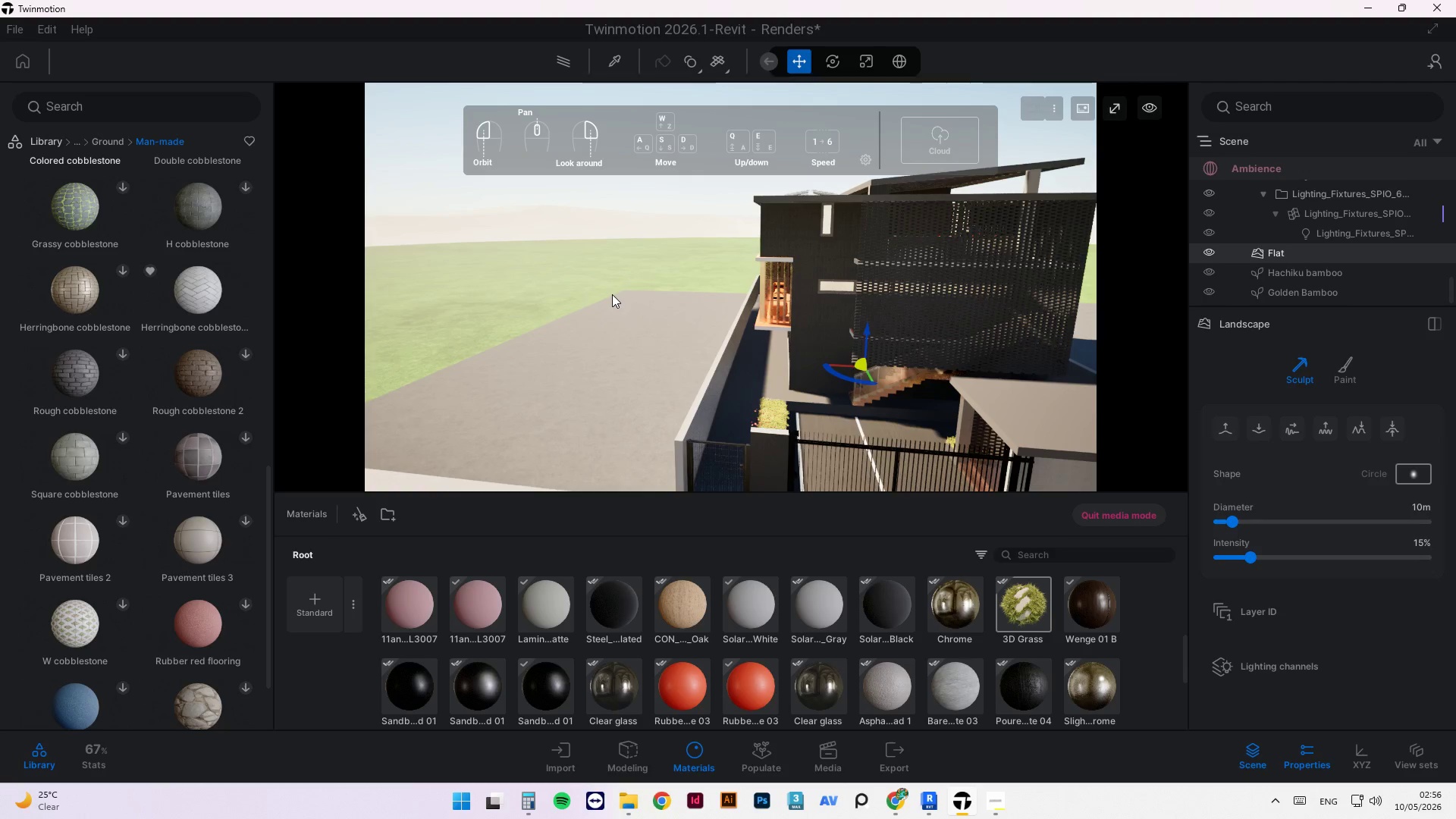 
scroll: coordinate [734, 406], scroll_direction: down, amount: 8.0
 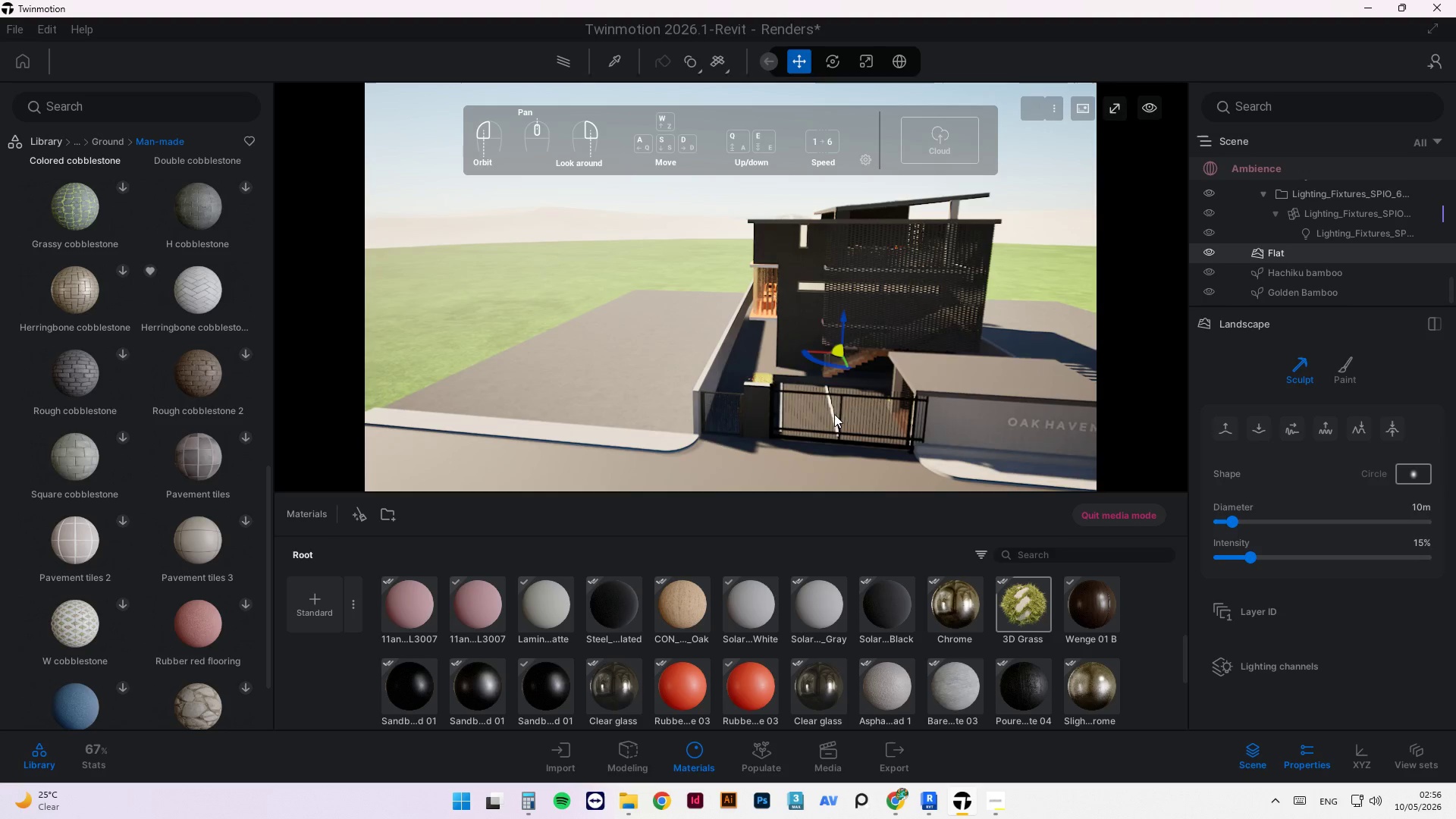 
left_click_drag(start_coordinate=[835, 414], to_coordinate=[825, 400])
 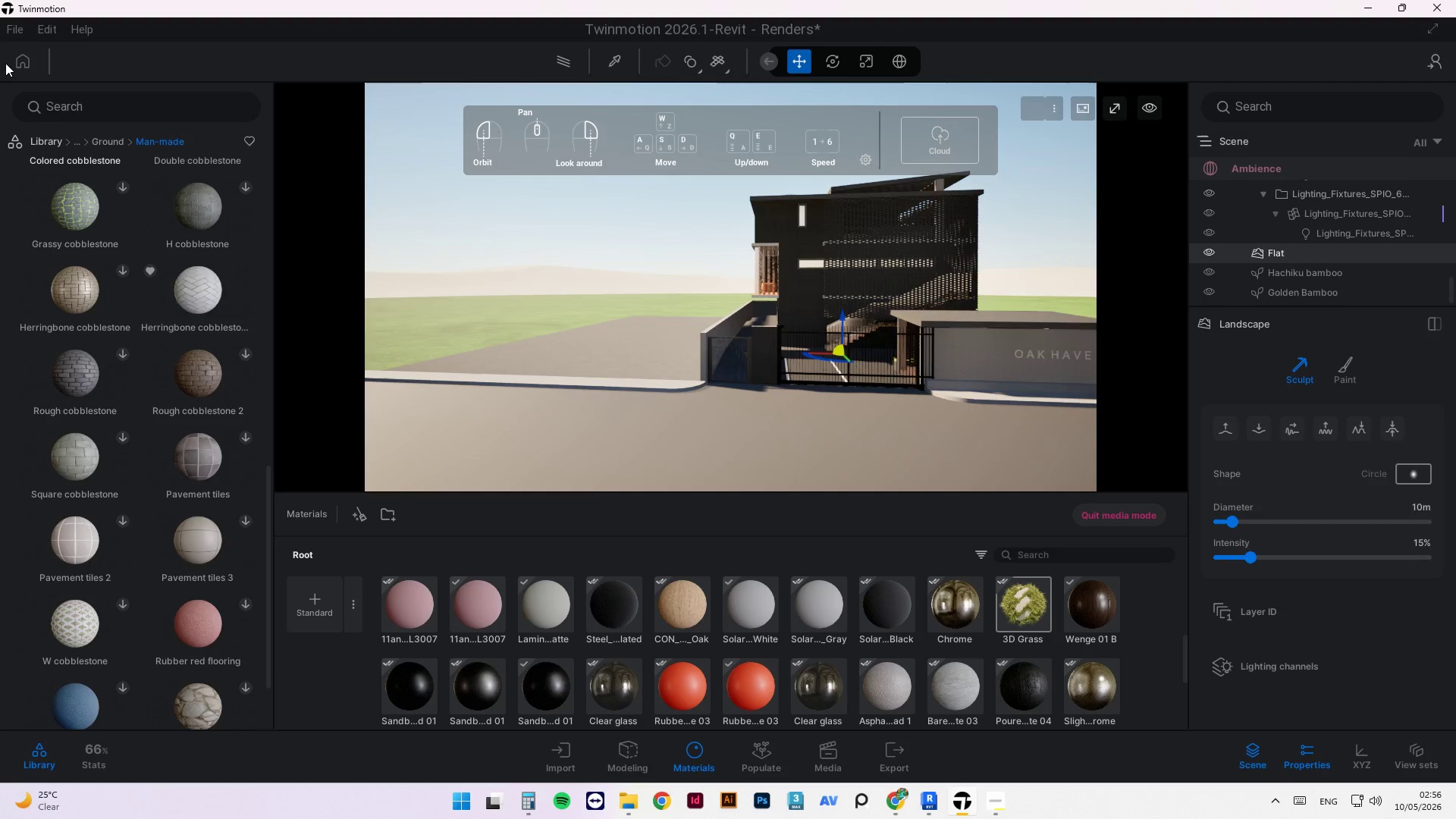 
left_click([52, 140])
 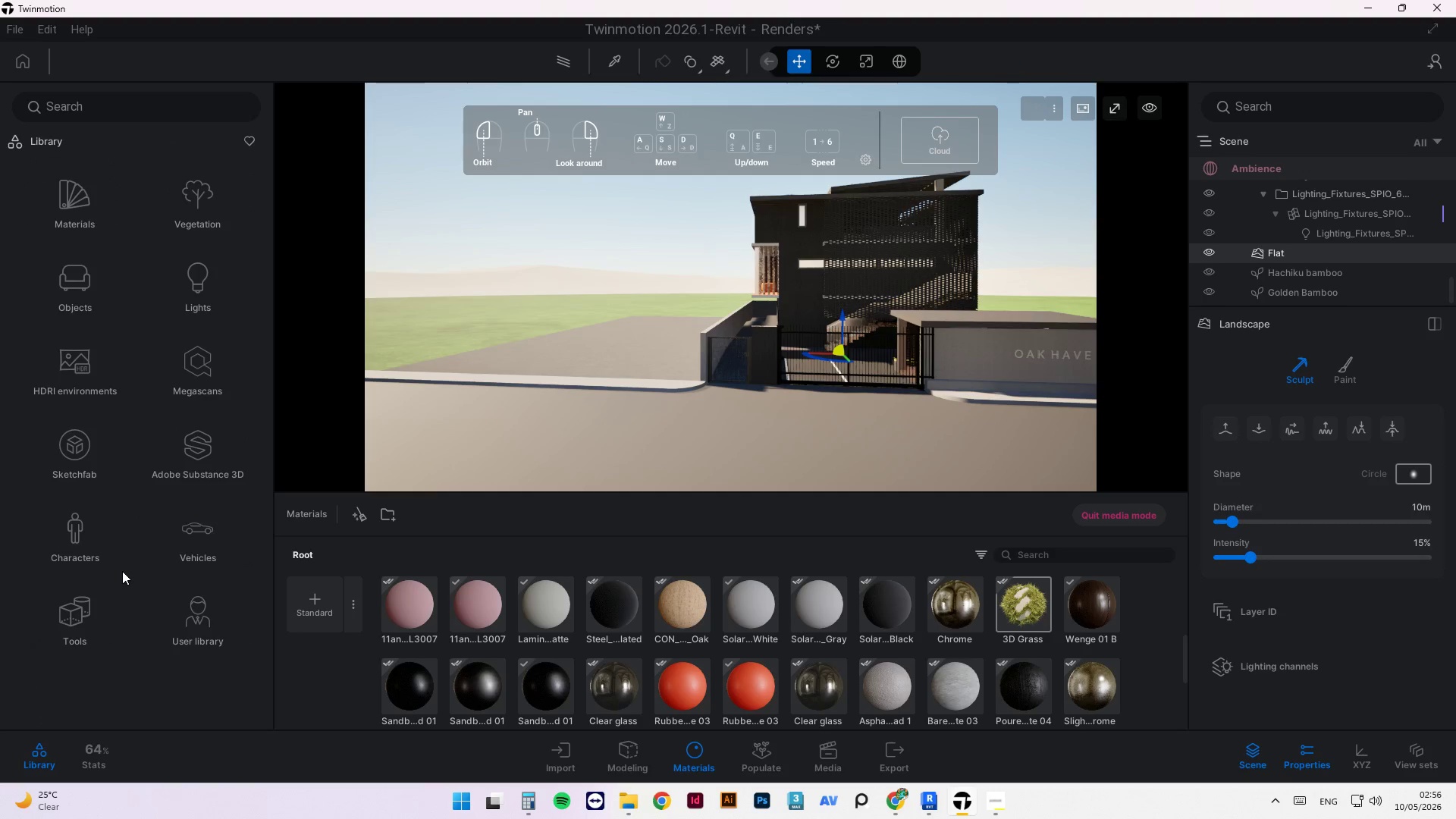 
left_click([60, 376])
 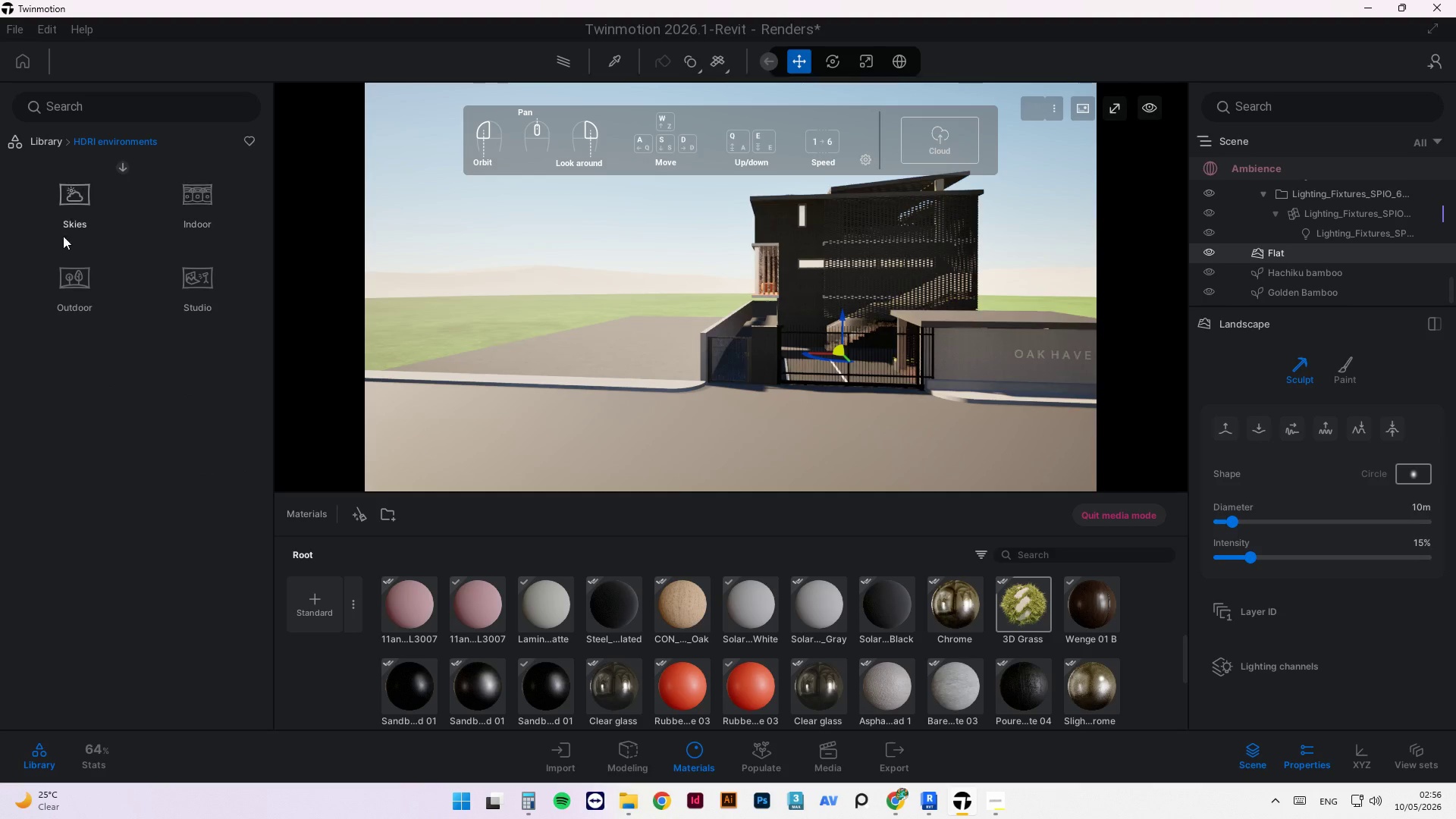 
left_click([71, 294])
 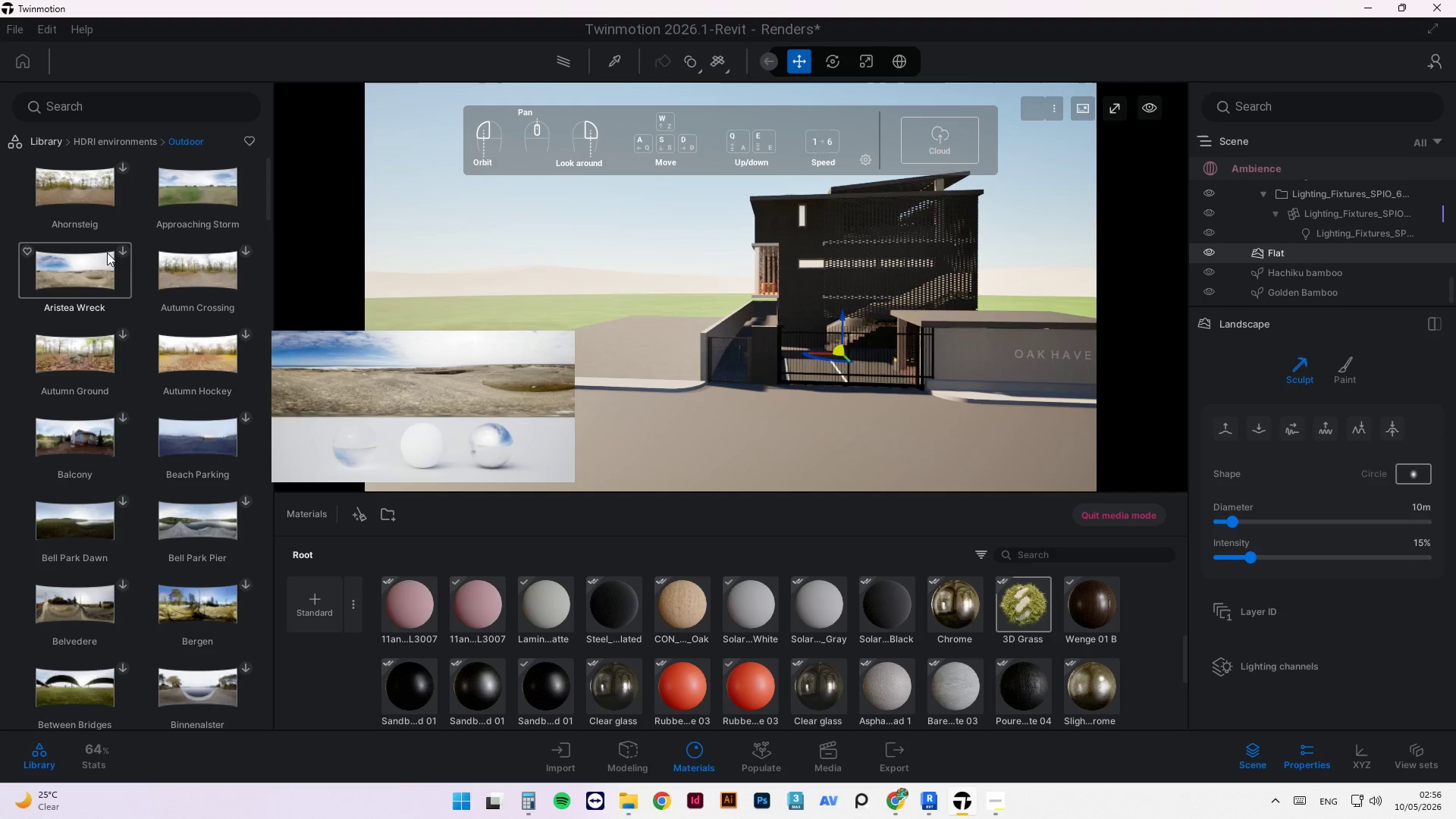 
left_click([108, 253])
 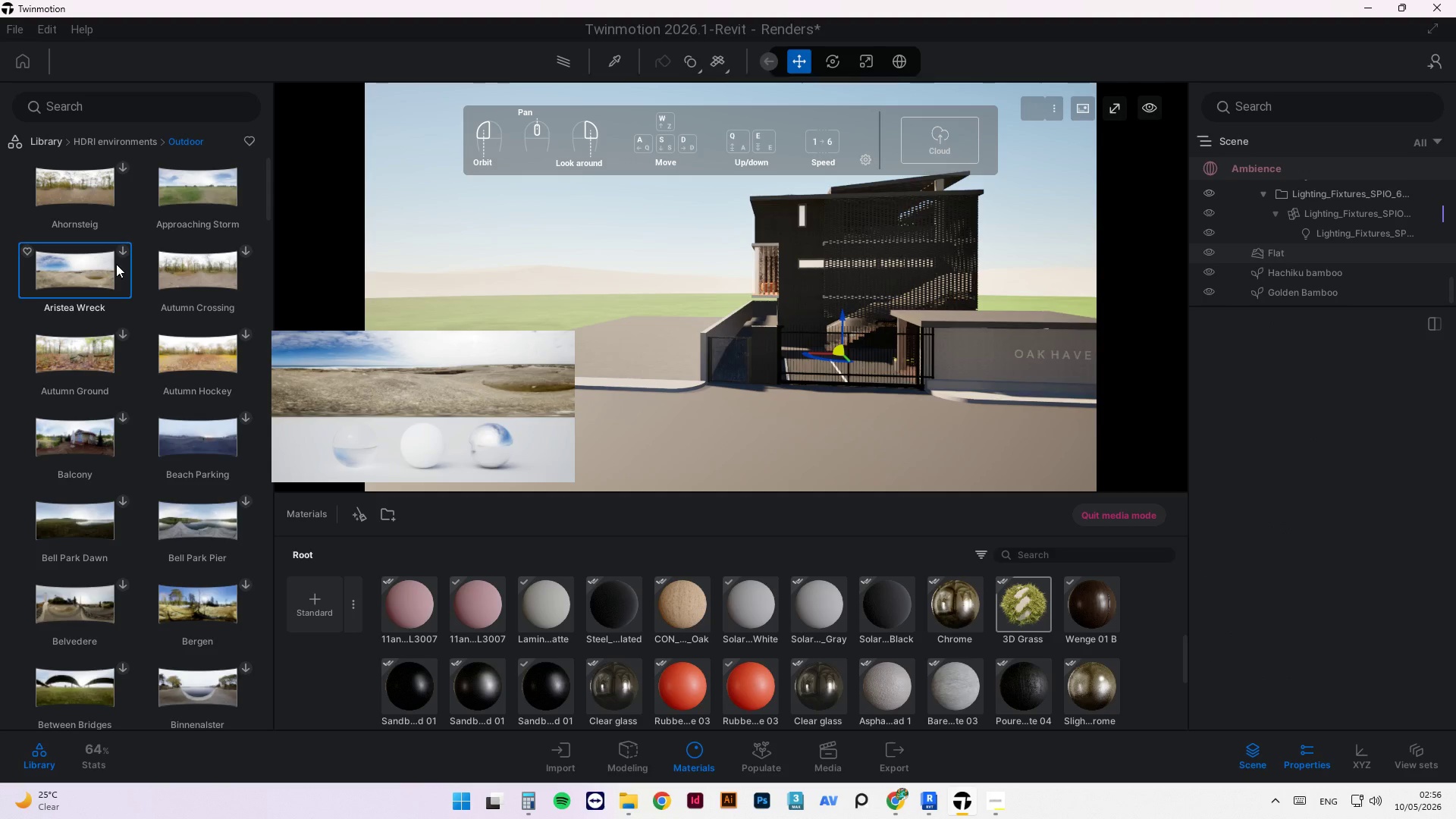 
left_click([118, 254])
 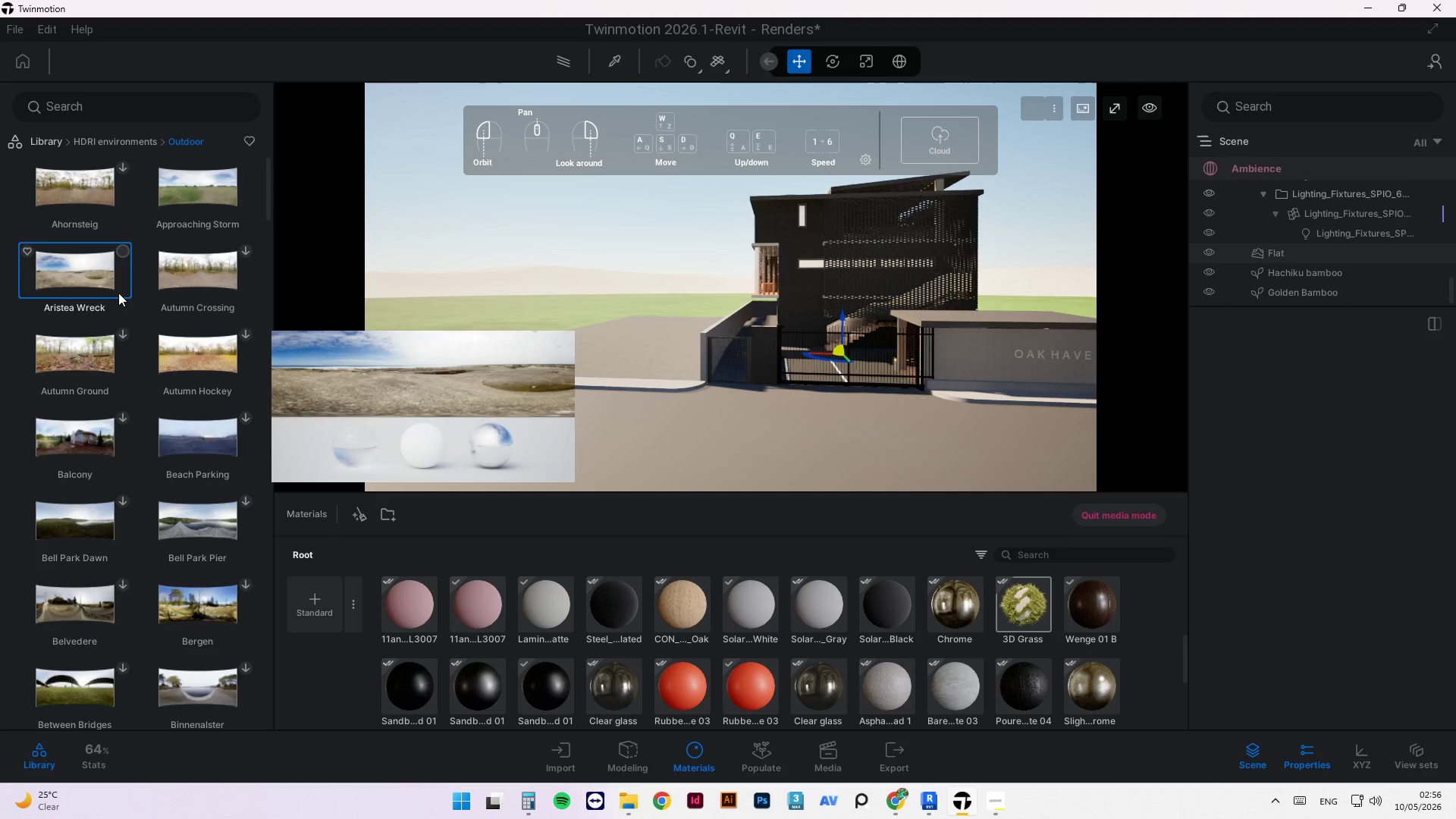 
mouse_move([78, 585])
 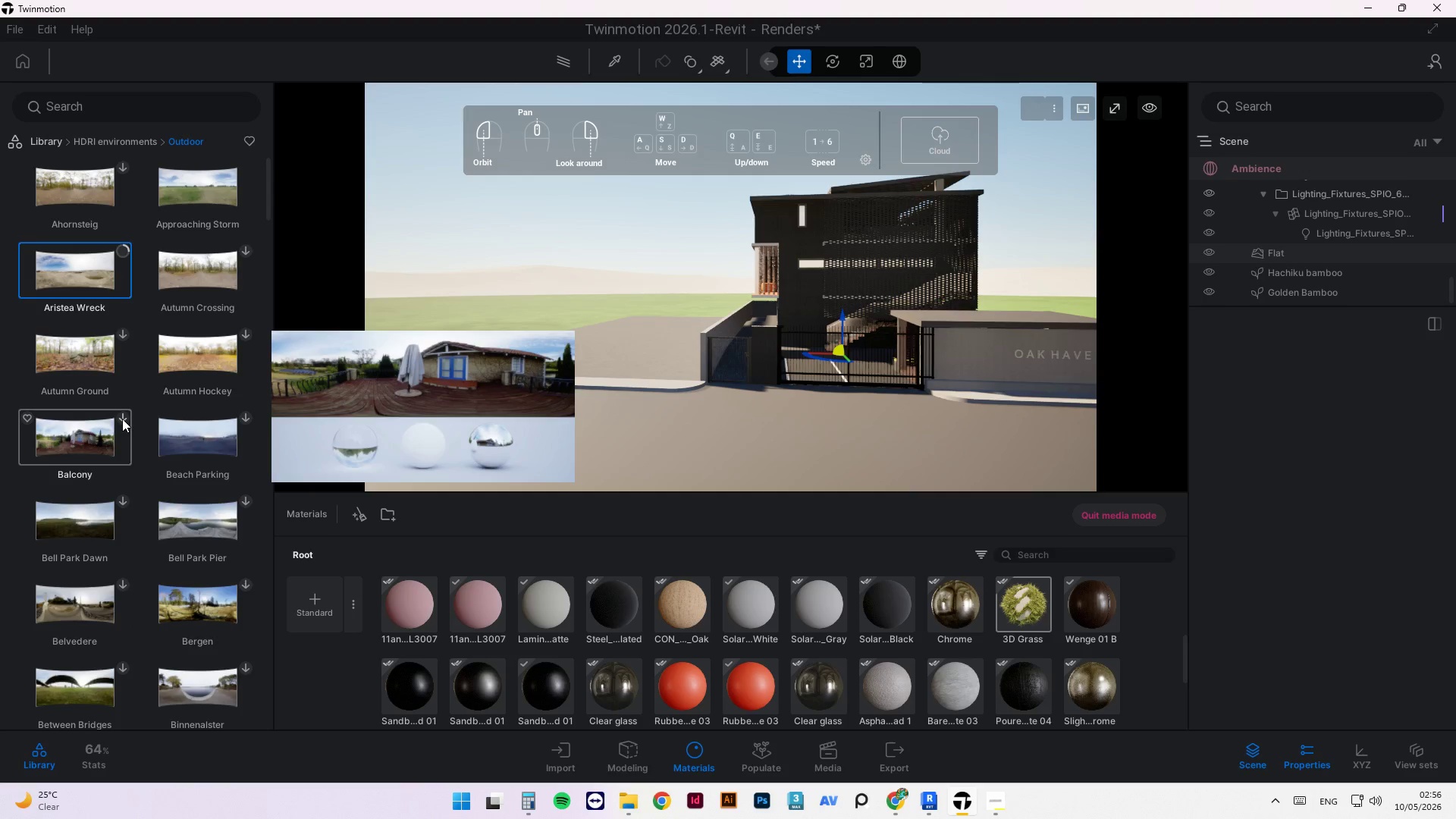 
scroll: coordinate [122, 520], scroll_direction: down, amount: 23.0
 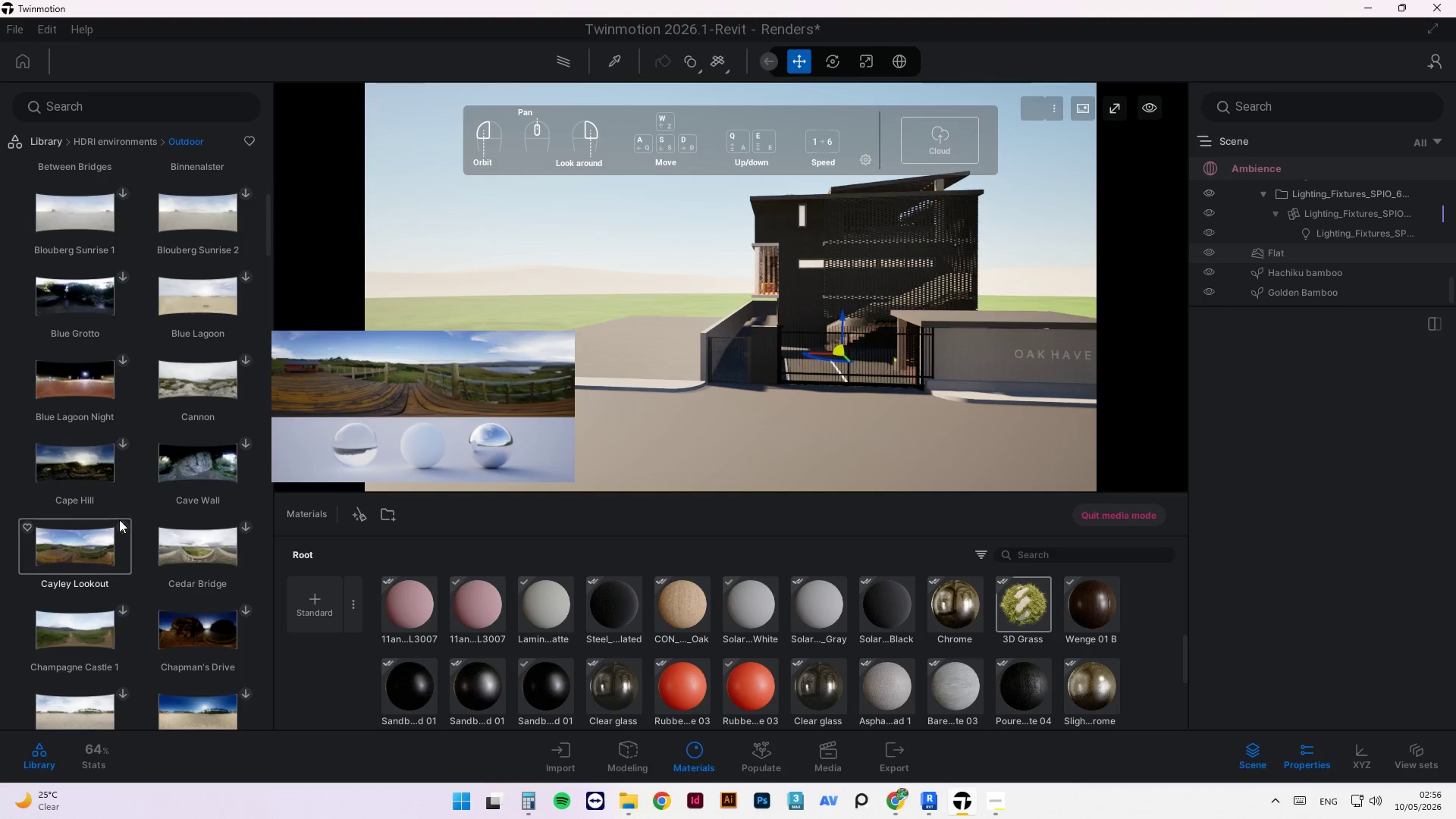 
scroll: coordinate [187, 585], scroll_direction: down, amount: 15.0
 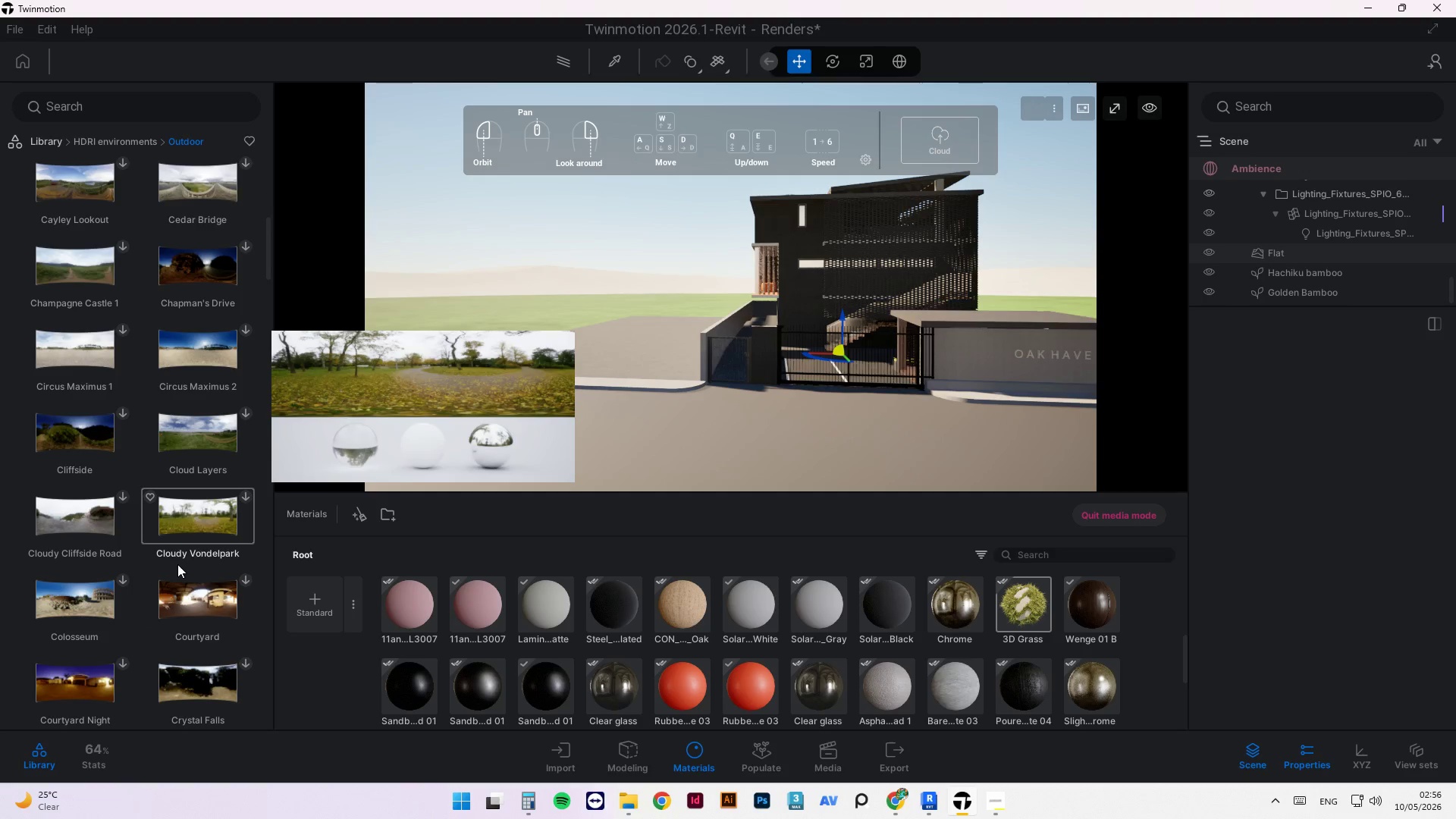 
scroll: coordinate [865, 390], scroll_direction: up, amount: 53.0
 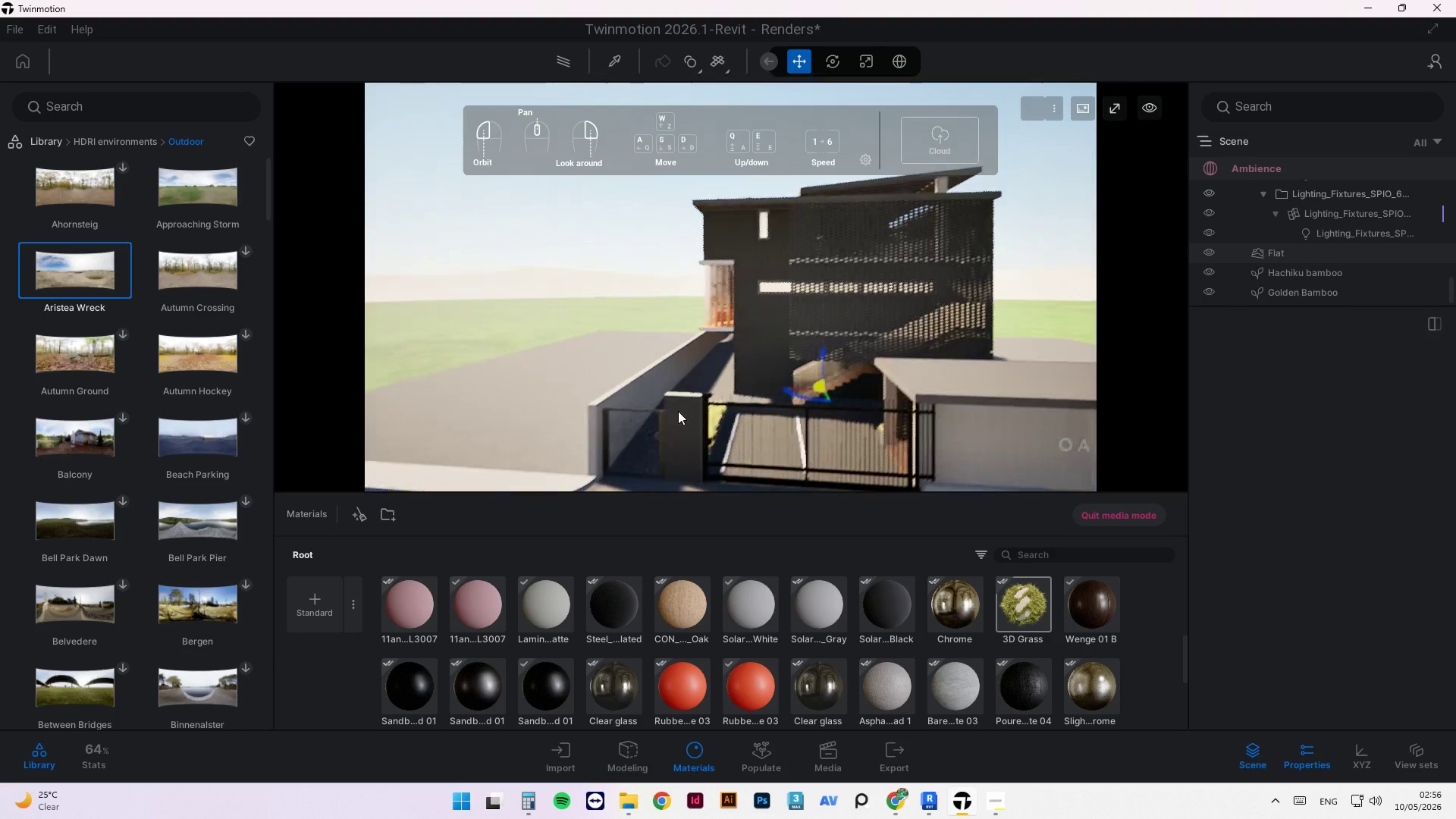 
left_click_drag(start_coordinate=[680, 353], to_coordinate=[395, 357])
 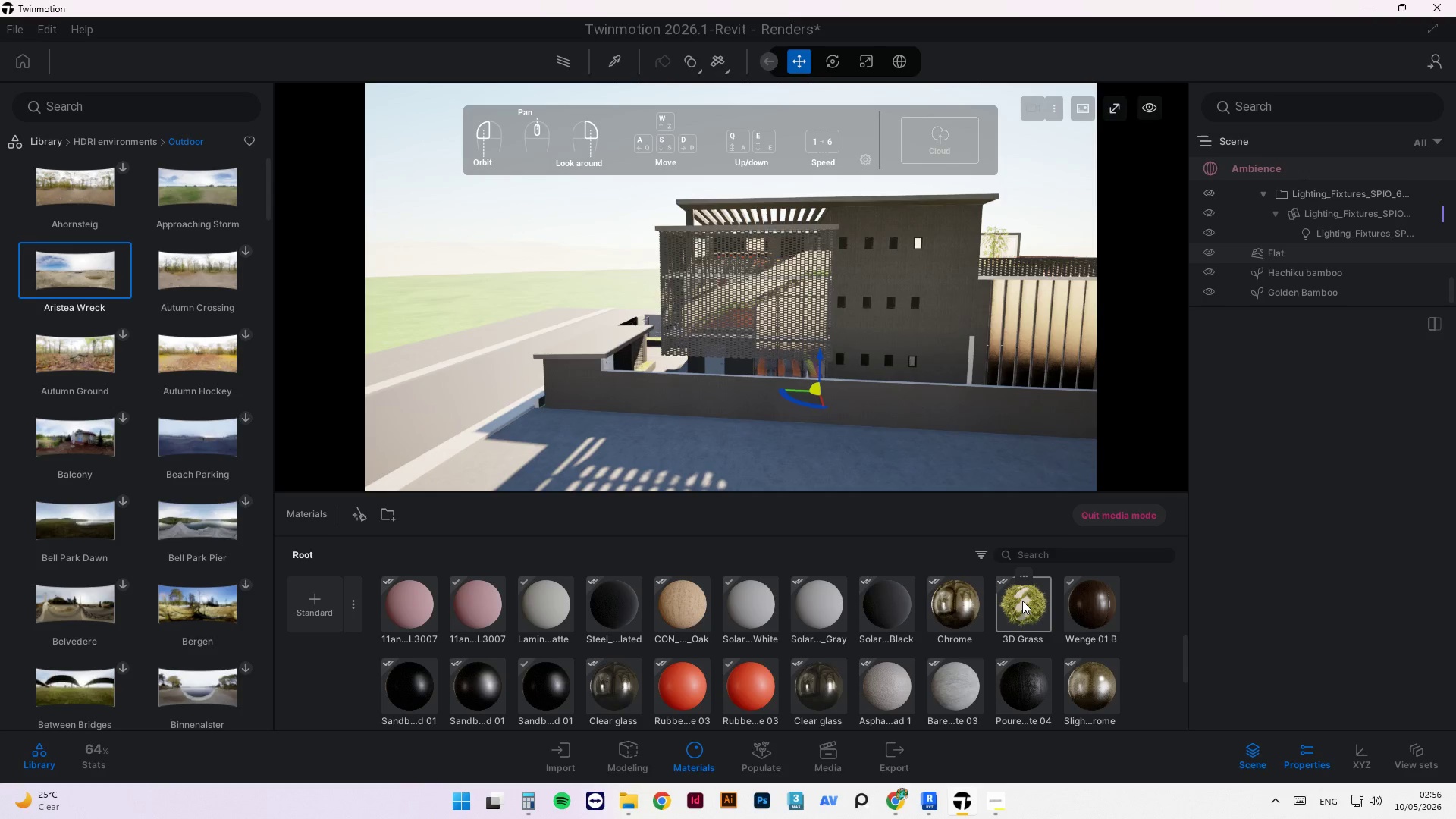 
left_click([1017, 604])
 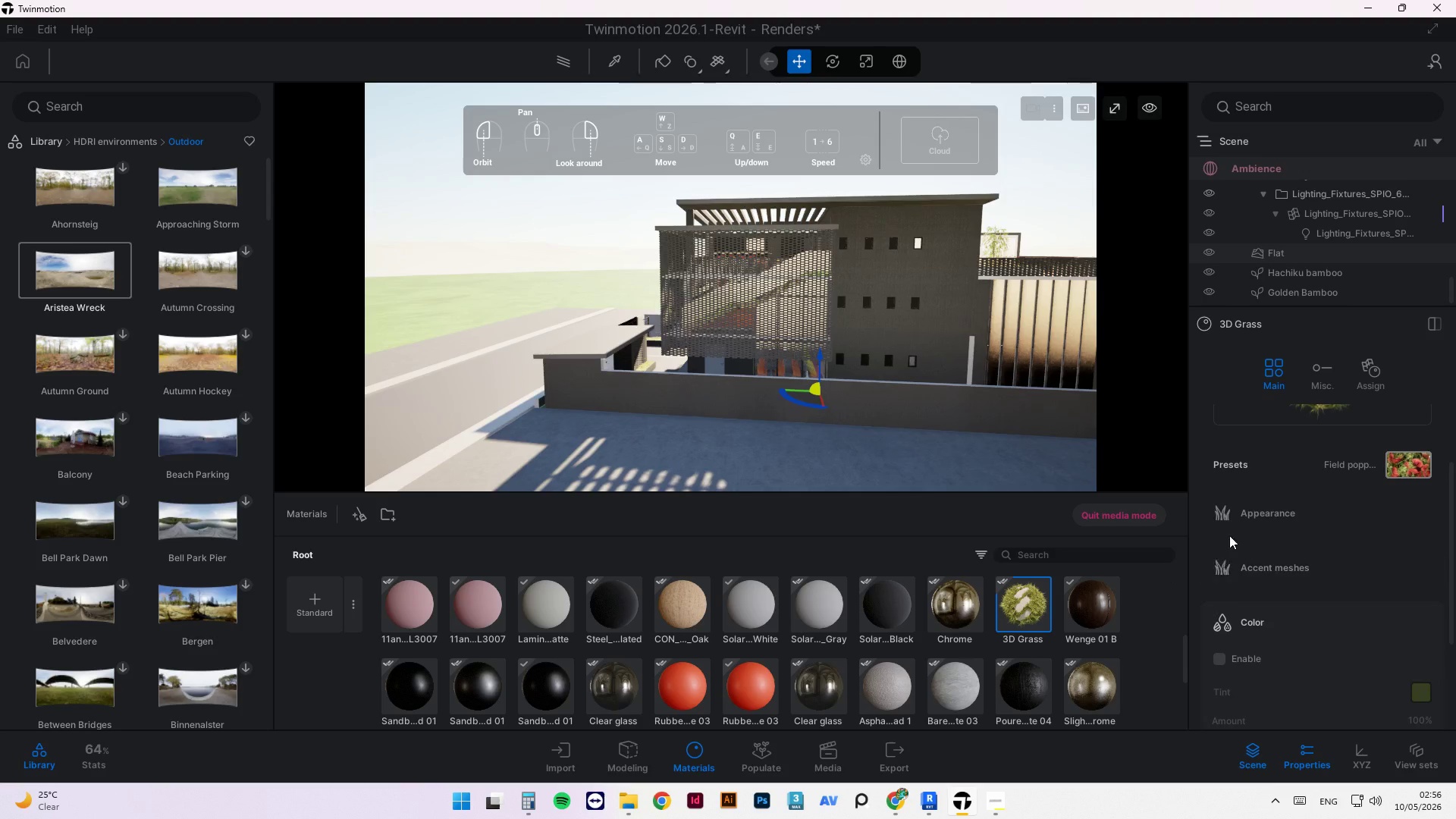 
left_click([1235, 518])
 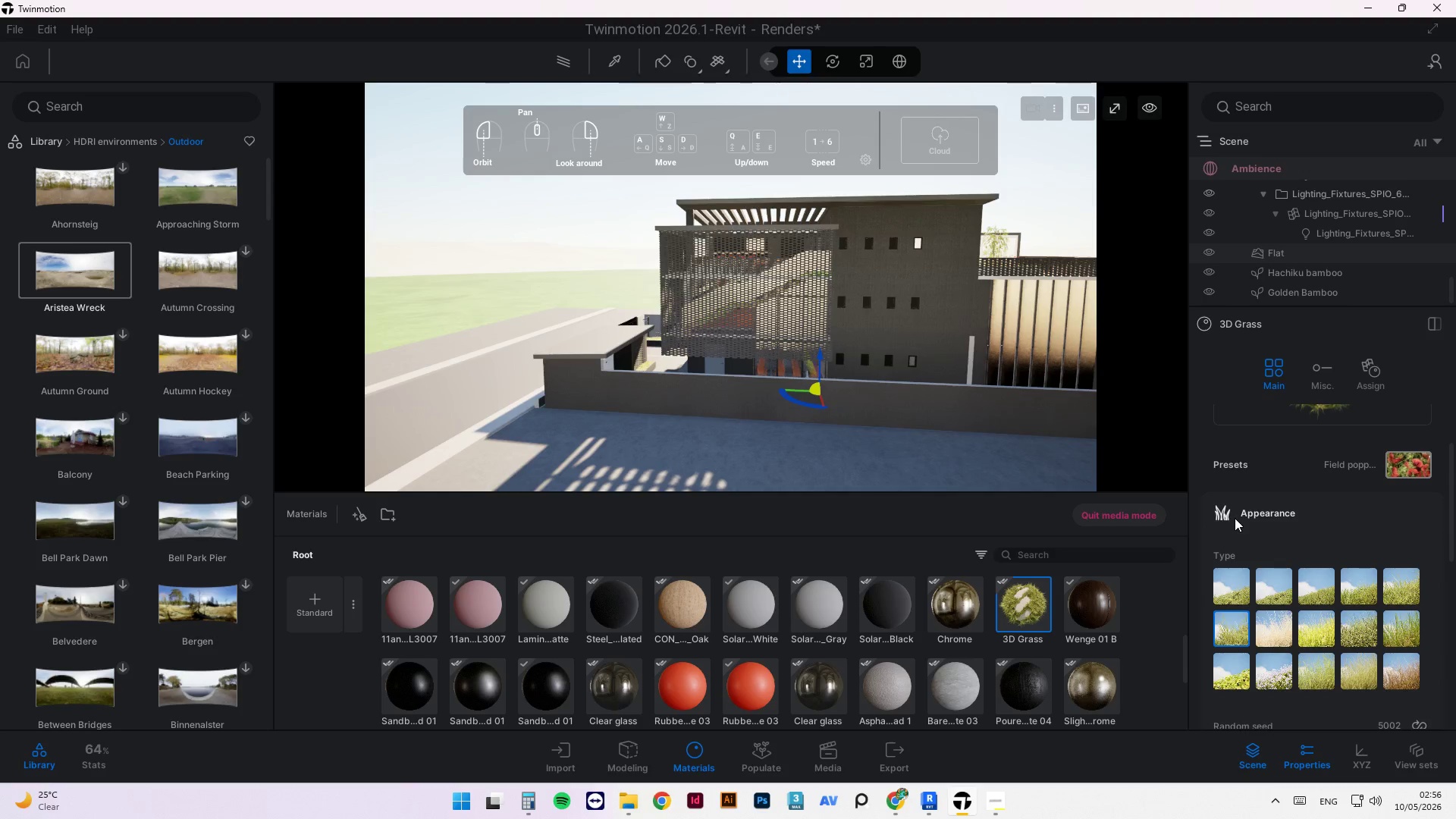 
left_click([1242, 629])
 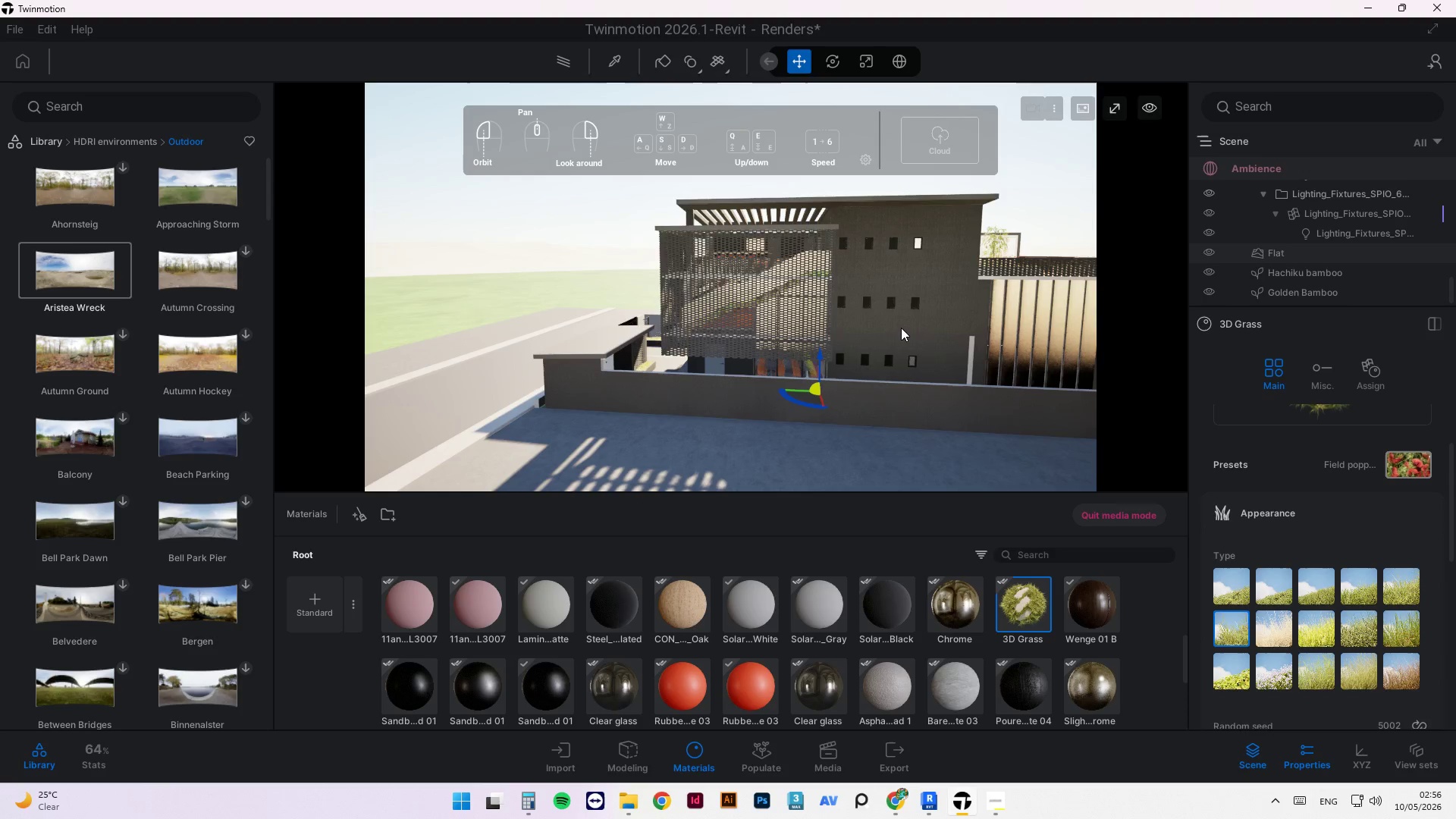 
scroll: coordinate [820, 470], scroll_direction: up, amount: 32.0
 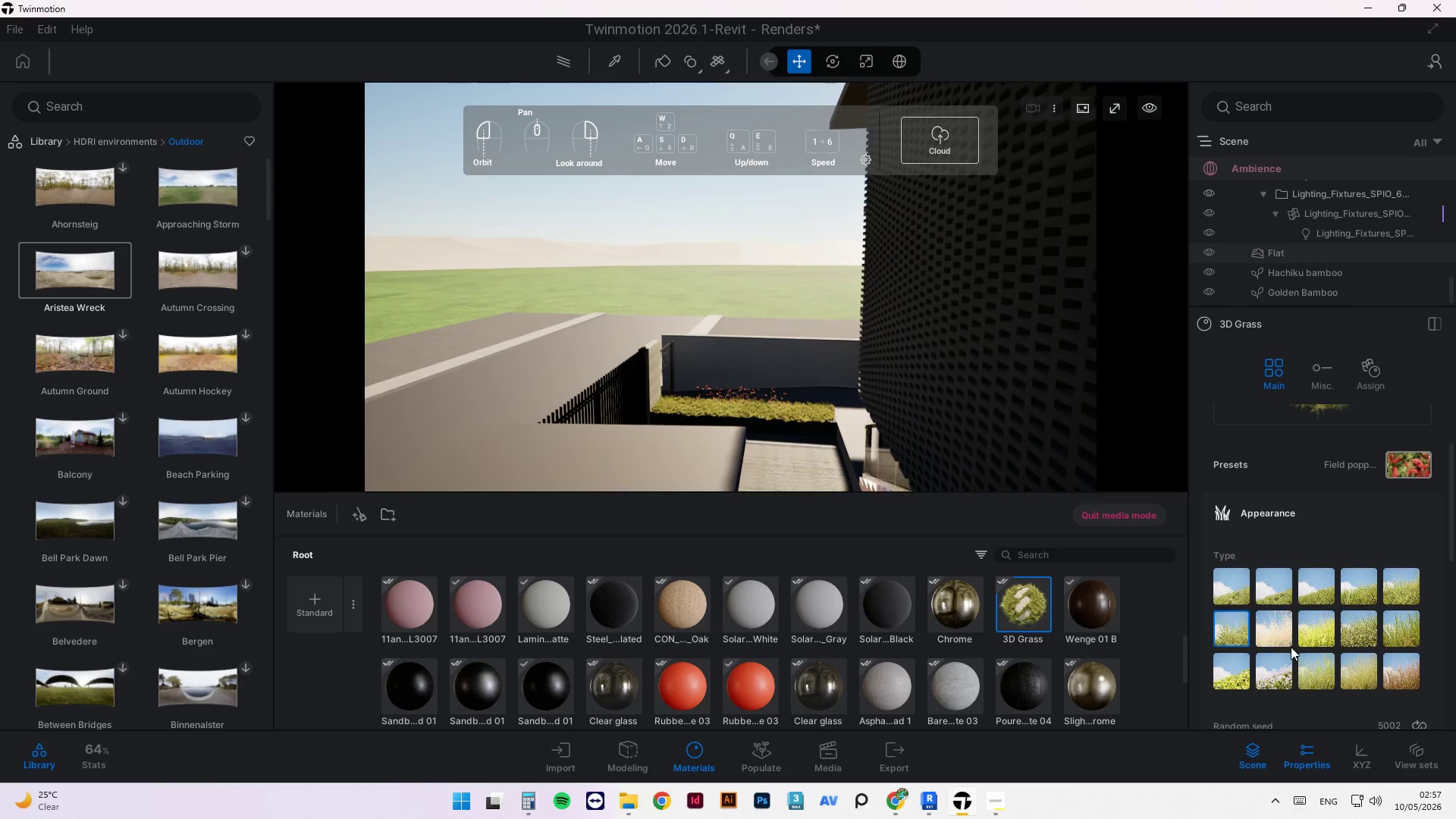 
left_click([1279, 631])
 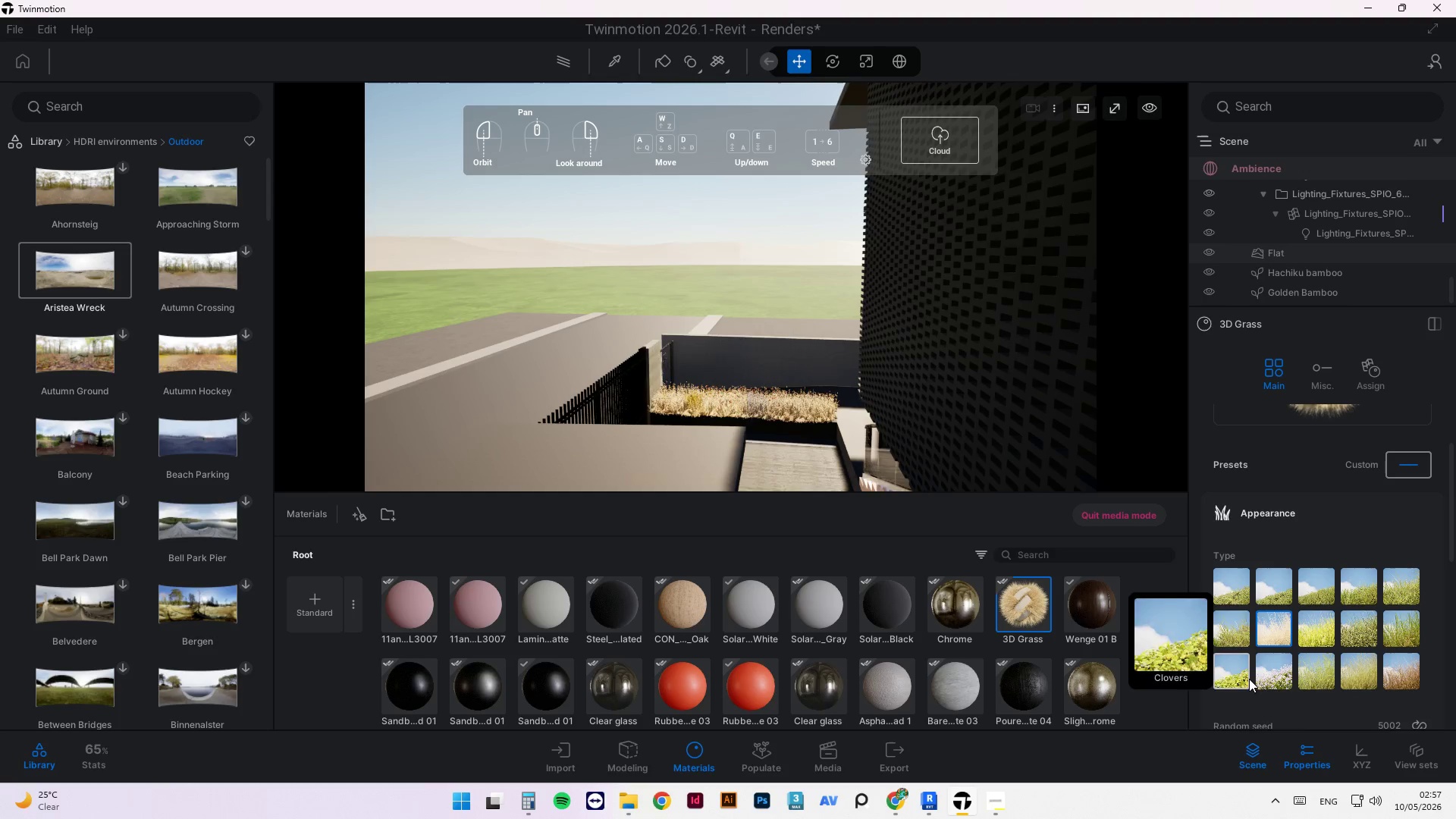 
left_click([1304, 679])
 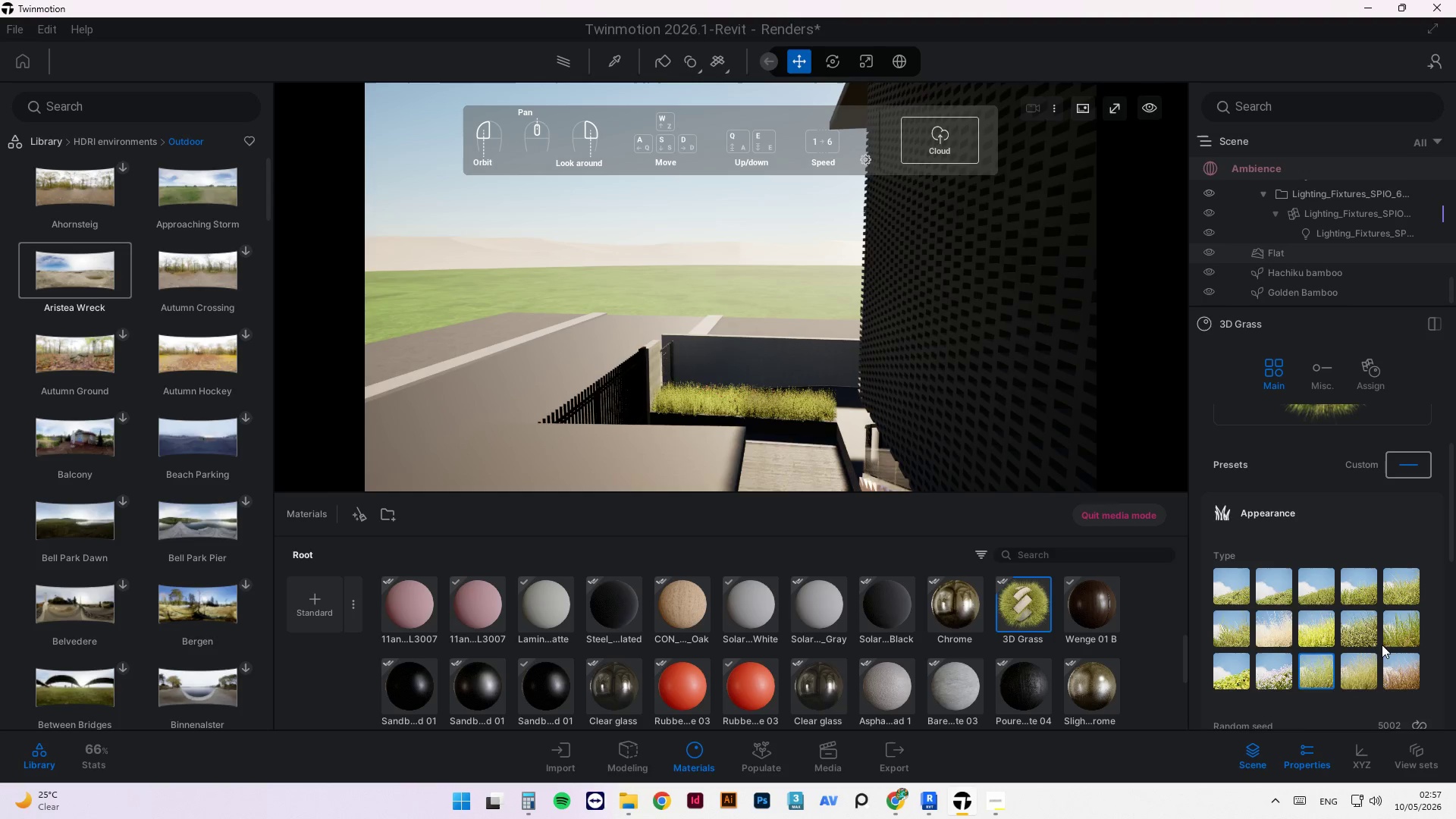 
scroll: coordinate [1338, 622], scroll_direction: down, amount: 6.0
 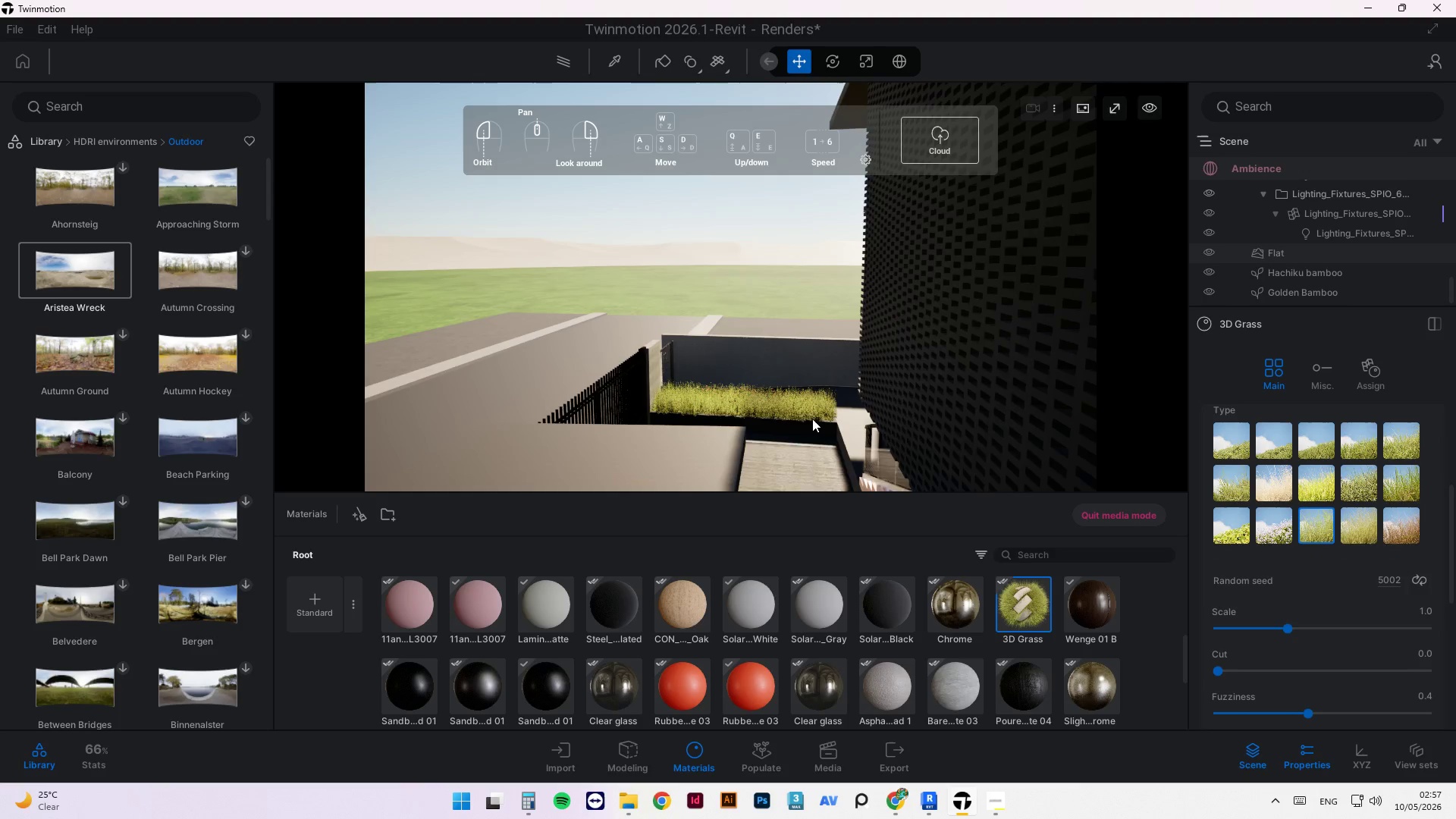 
scroll: coordinate [825, 334], scroll_direction: up, amount: 15.0
 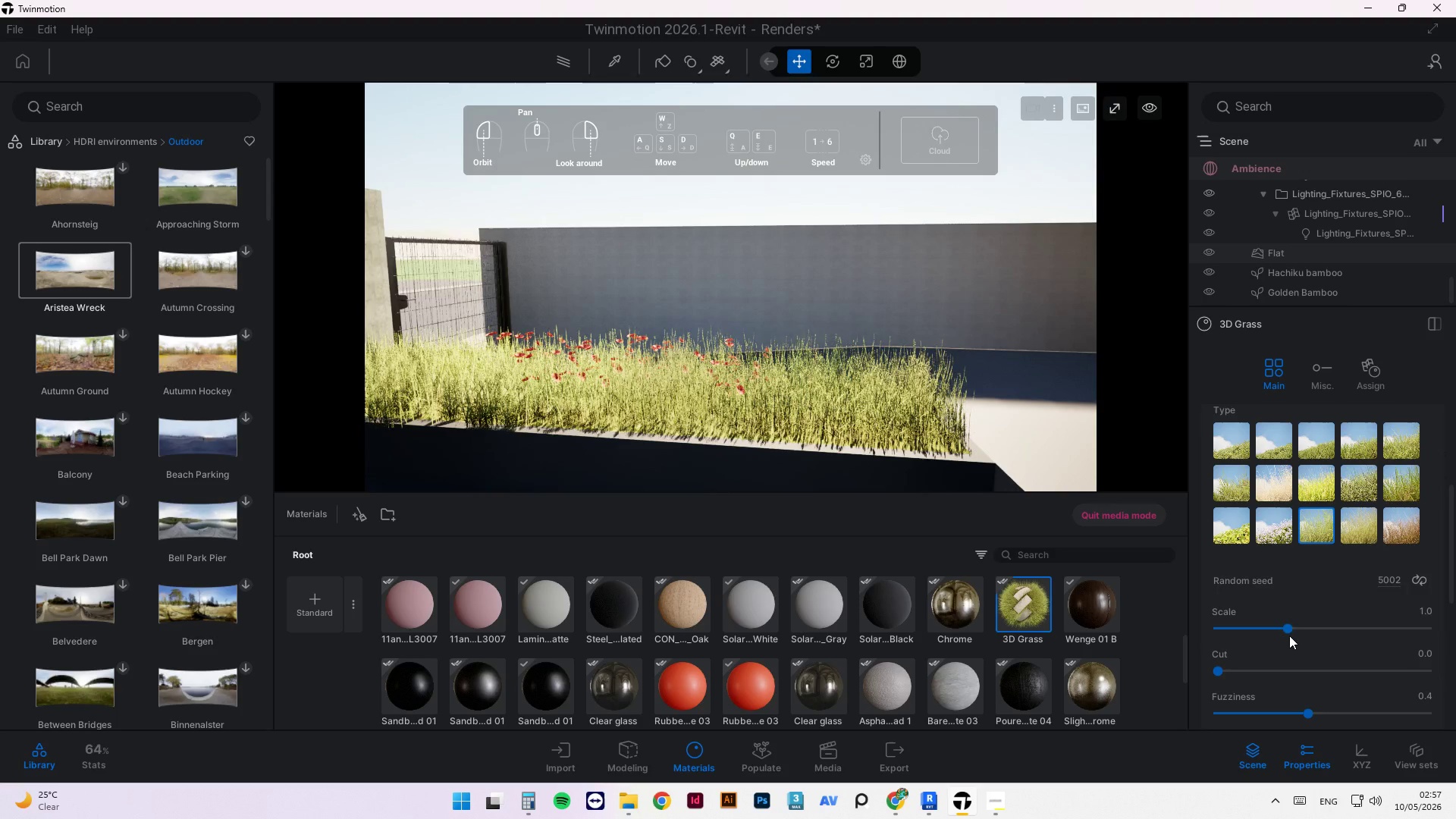 
left_click_drag(start_coordinate=[1285, 629], to_coordinate=[1196, 638])
 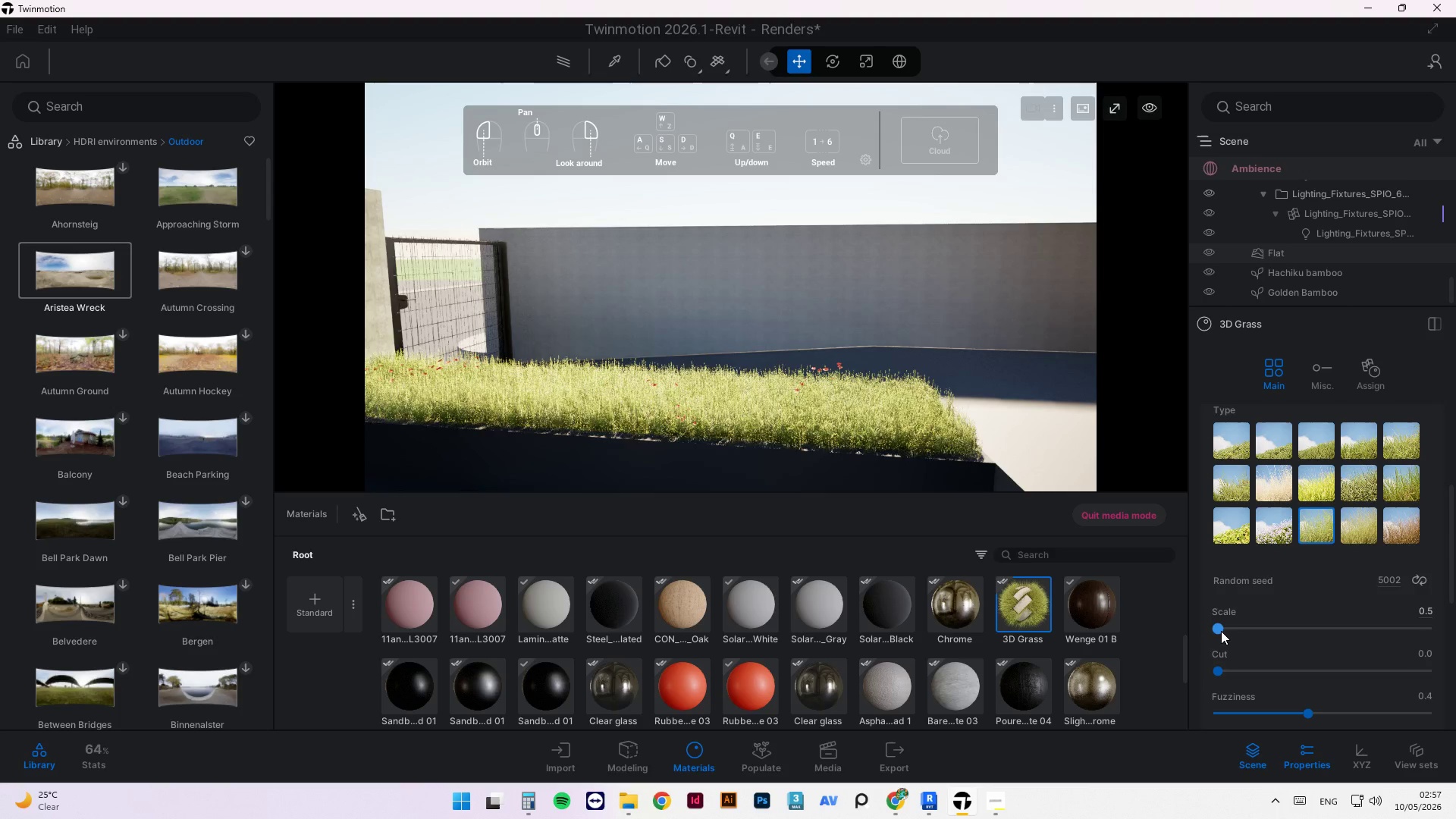 
left_click_drag(start_coordinate=[1219, 630], to_coordinate=[1206, 633])
 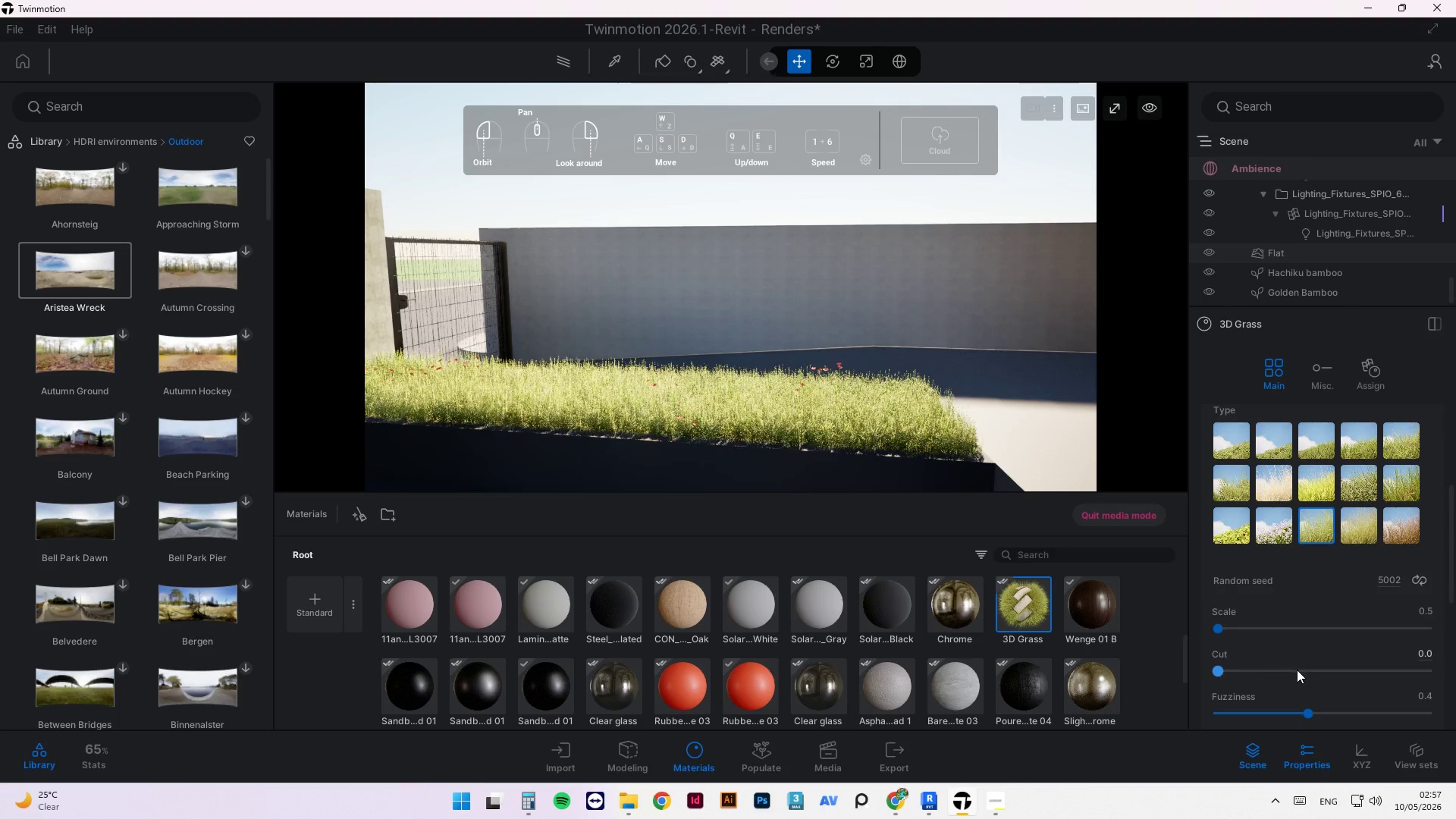 
scroll: coordinate [1298, 672], scroll_direction: down, amount: 2.0
 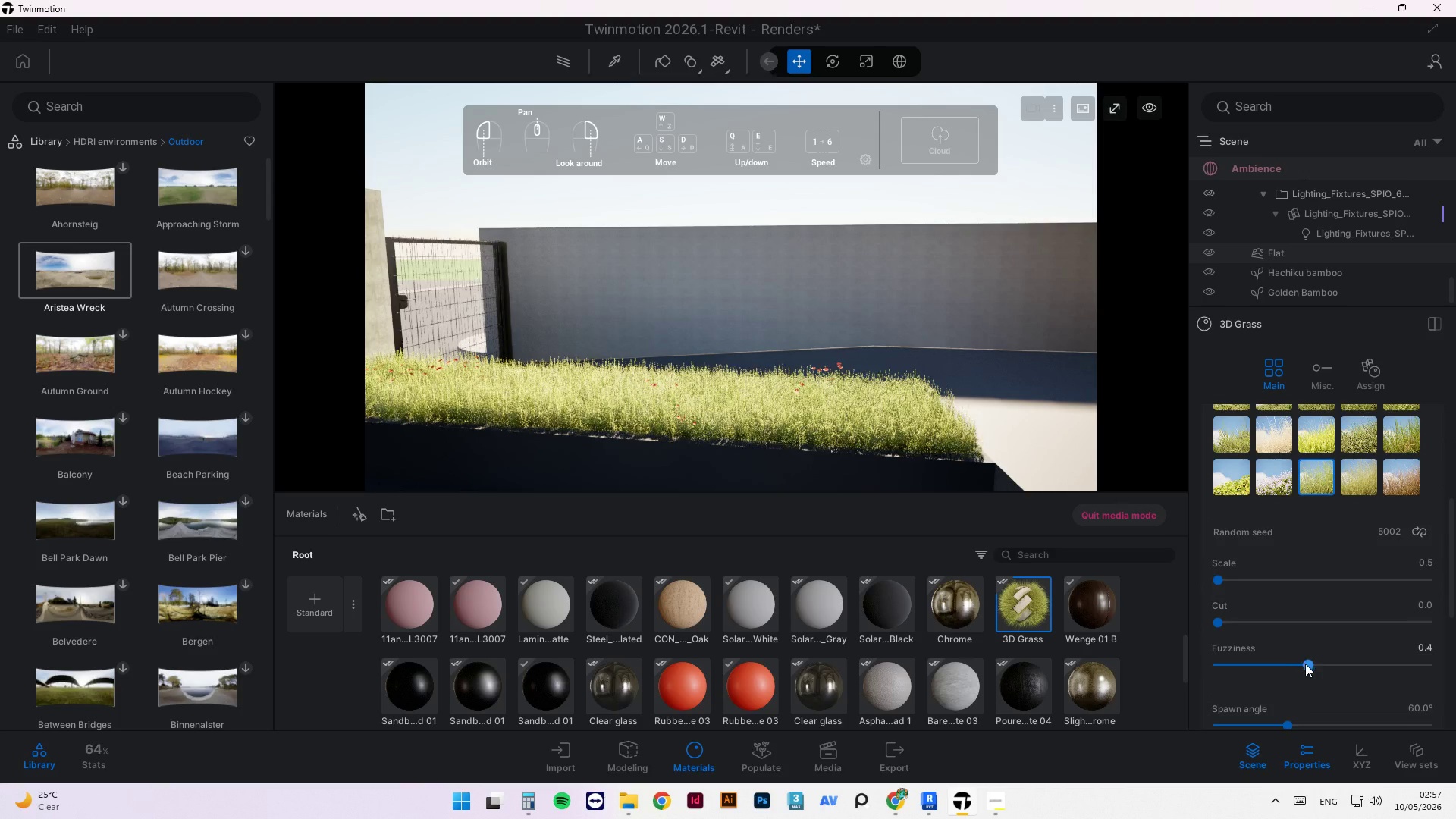 
left_click_drag(start_coordinate=[1305, 664], to_coordinate=[1235, 672])
 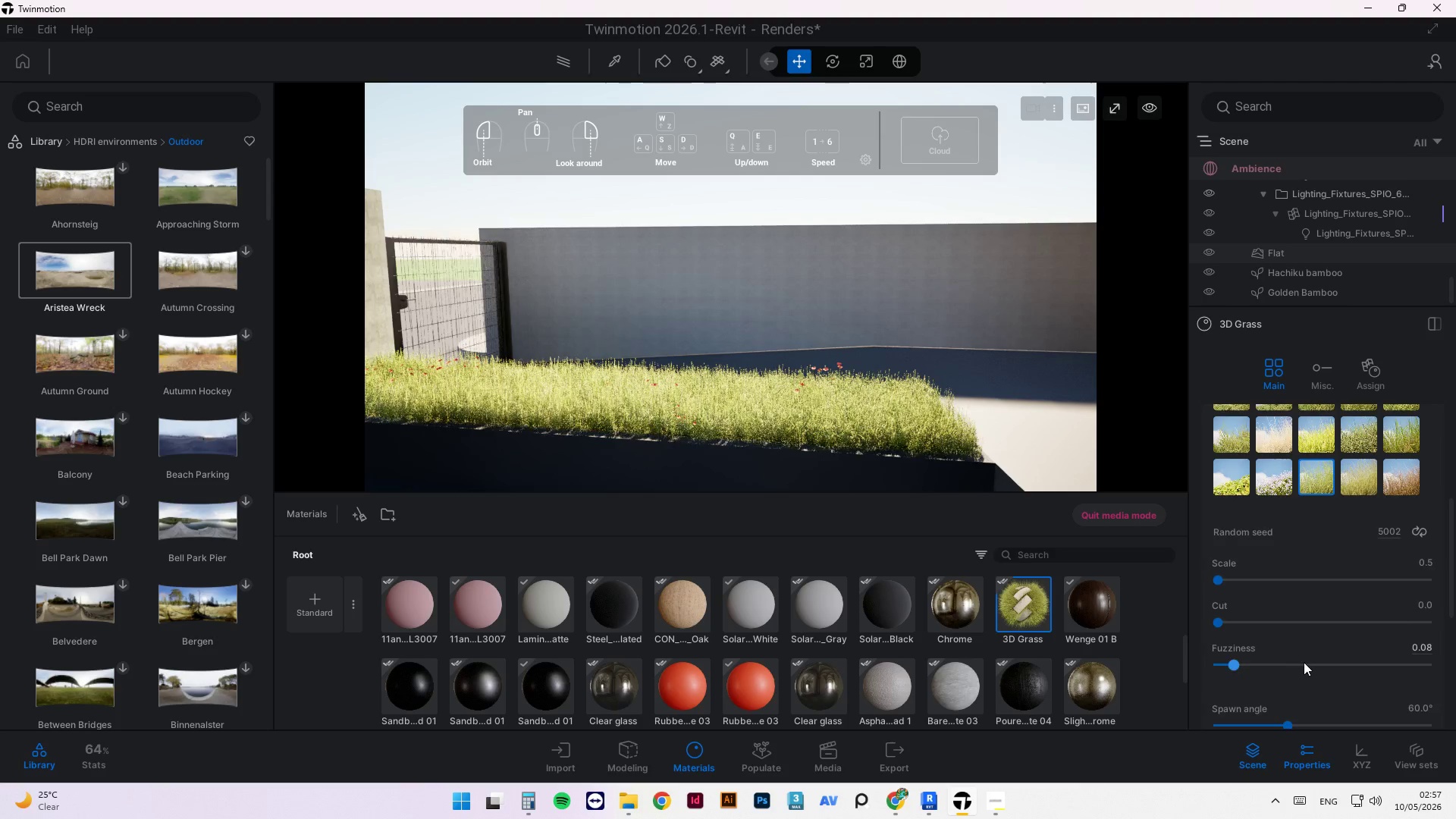 
scroll: coordinate [1304, 662], scroll_direction: down, amount: 2.0
 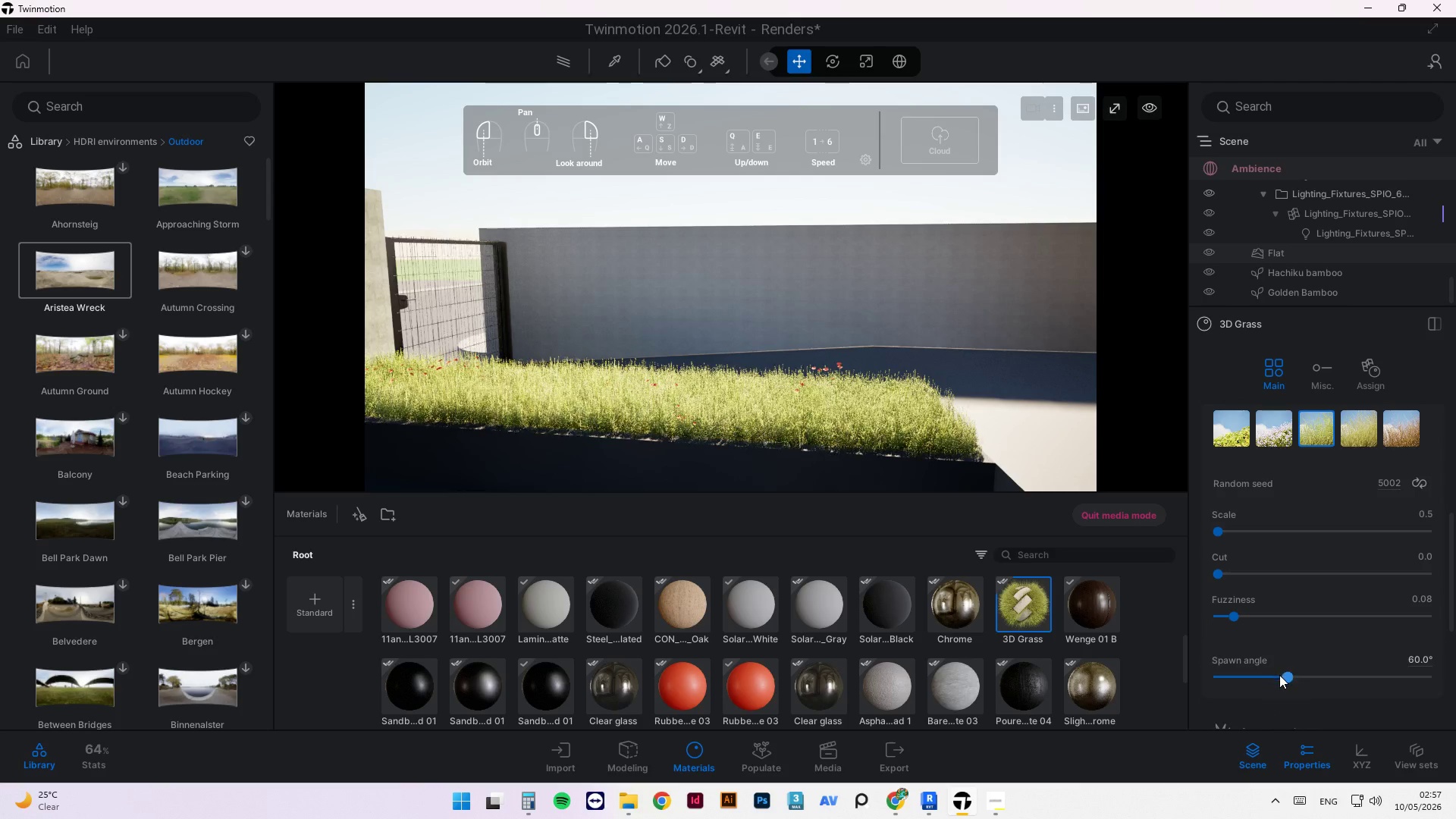 
left_click_drag(start_coordinate=[1281, 675], to_coordinate=[1245, 676])
 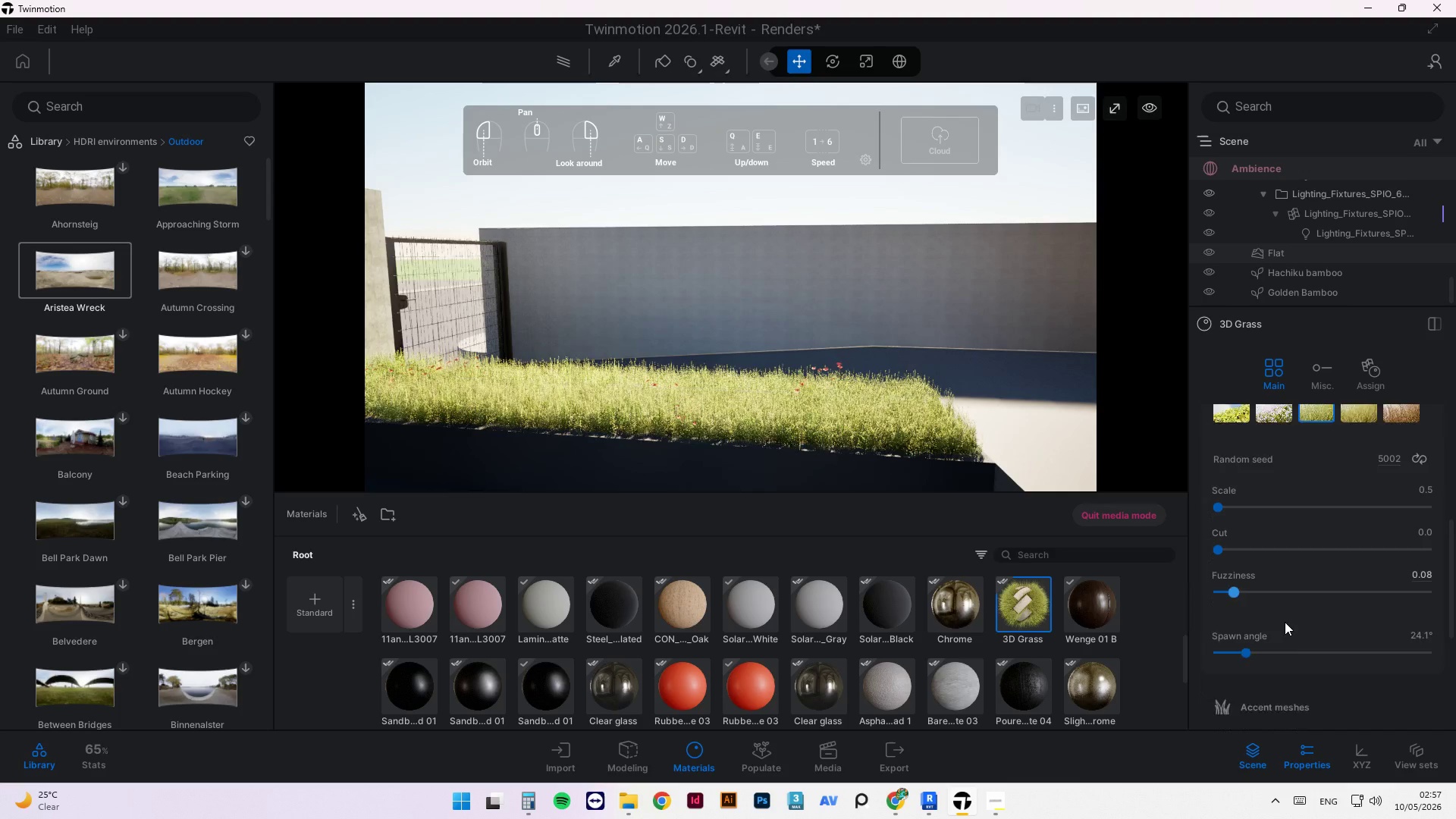 
scroll: coordinate [1329, 635], scroll_direction: down, amount: 15.0
 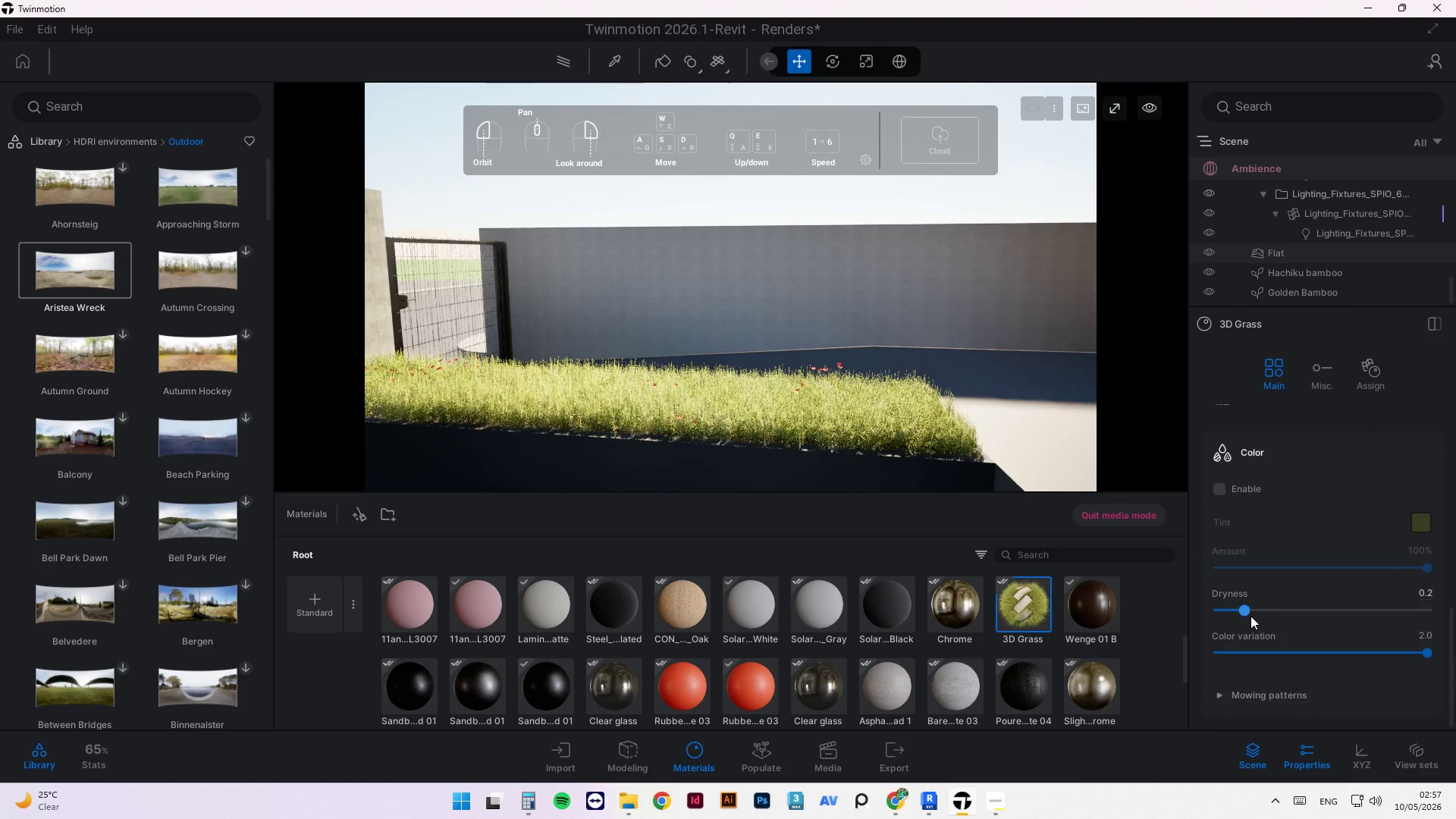 
left_click_drag(start_coordinate=[1246, 616], to_coordinate=[1380, 615])
 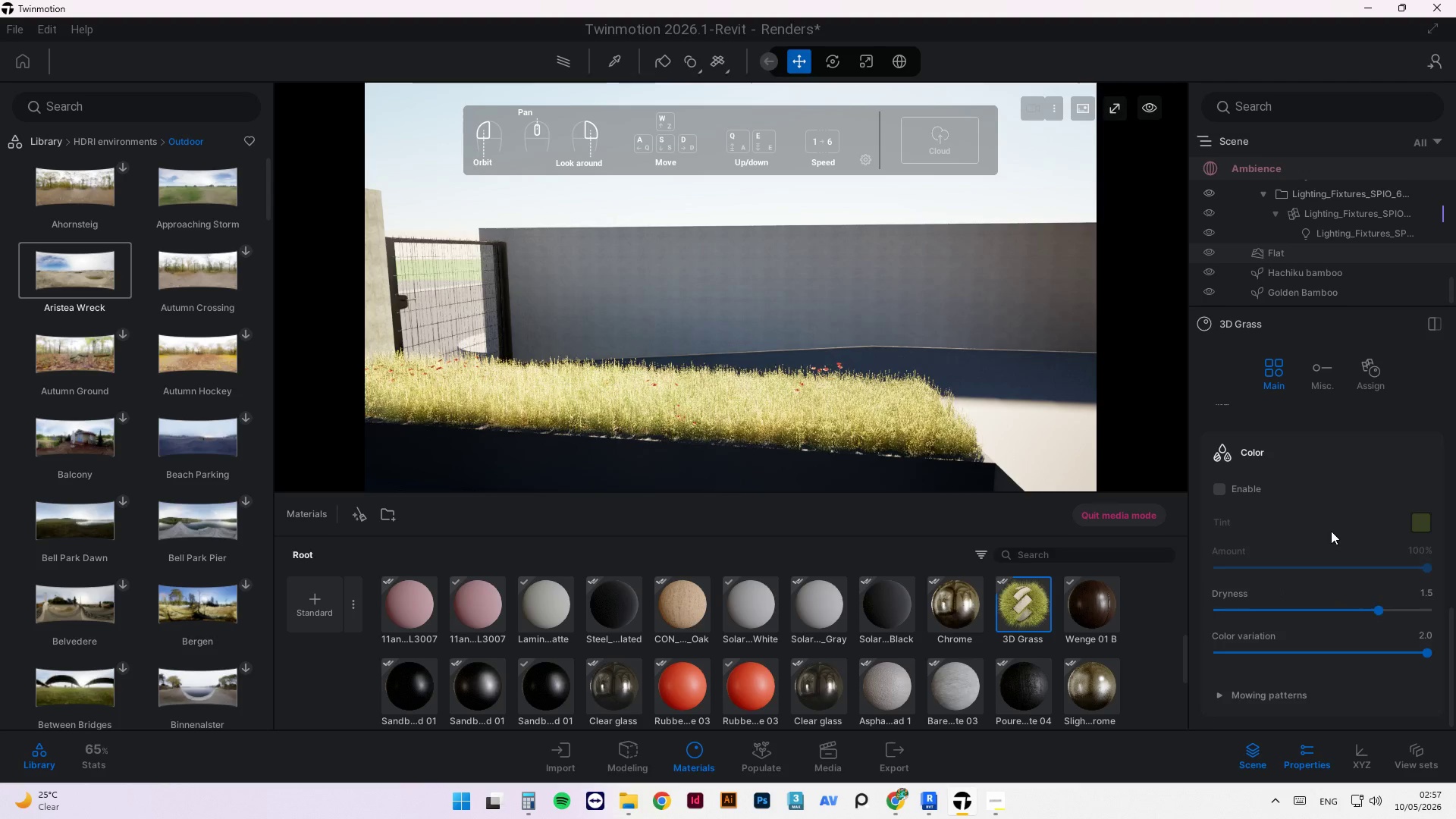 
scroll: coordinate [1439, 658], scroll_direction: down, amount: 5.0
 